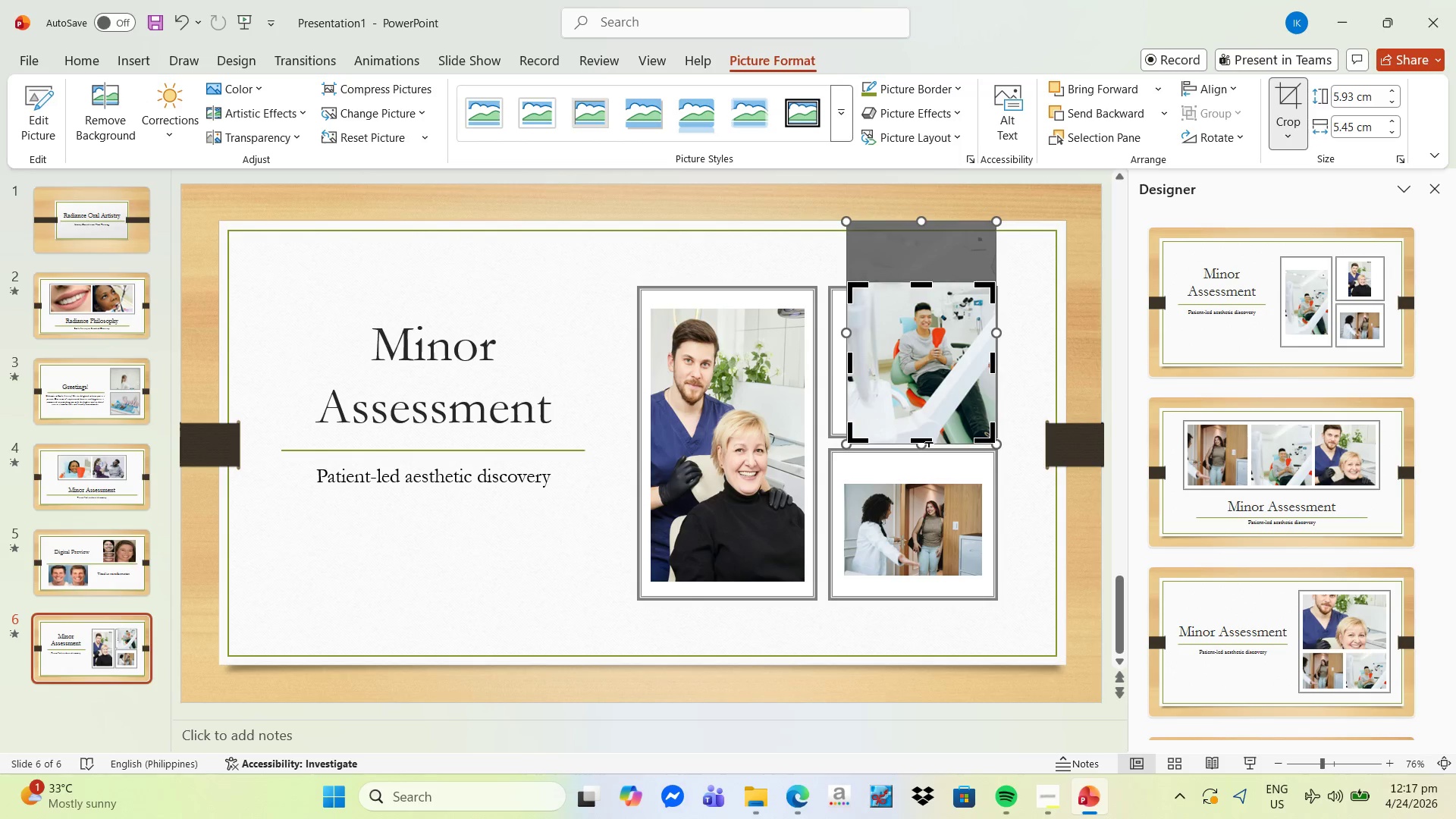 
left_click_drag(start_coordinate=[929, 442], to_coordinate=[930, 430])
 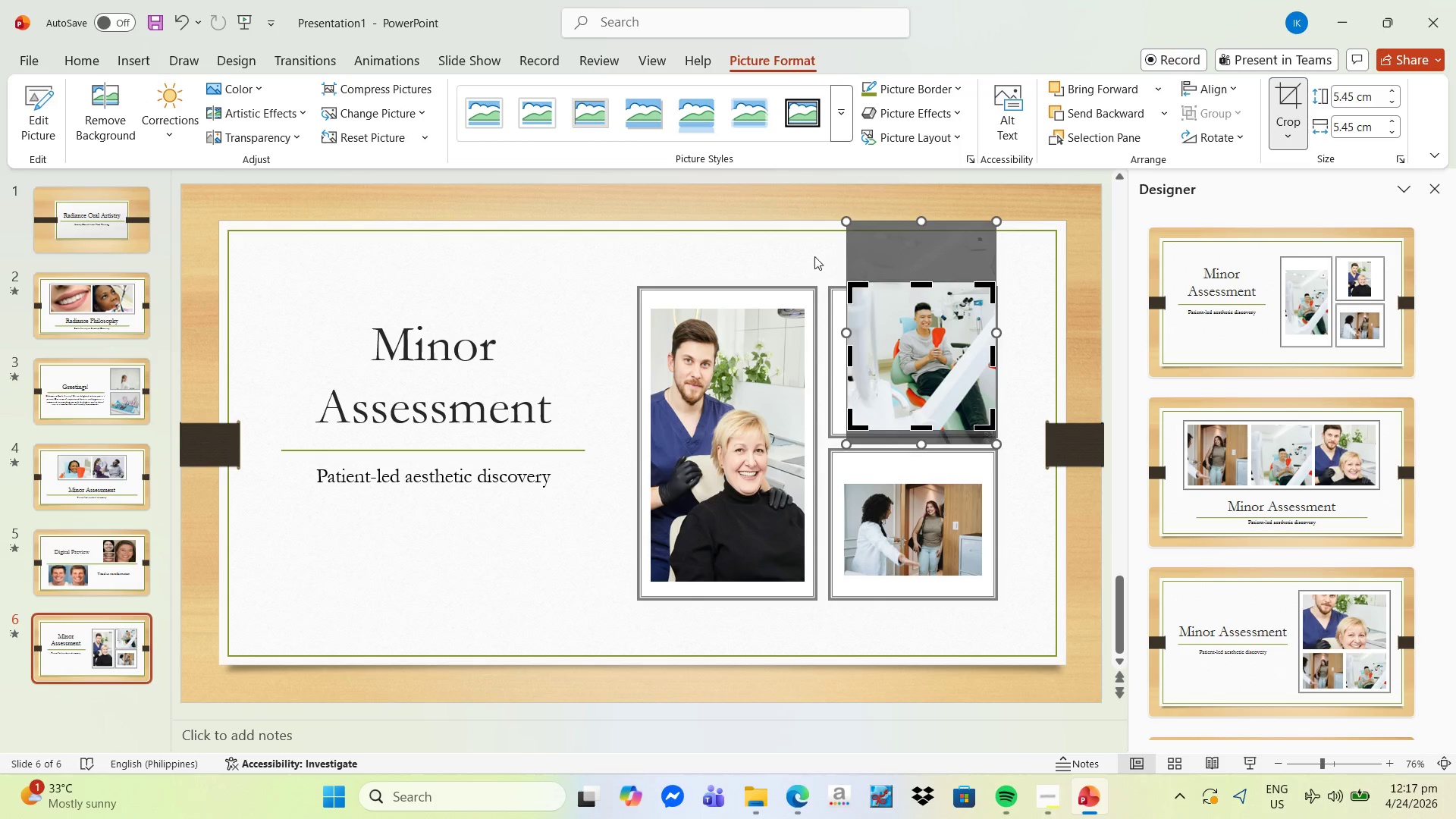 
left_click([804, 245])
 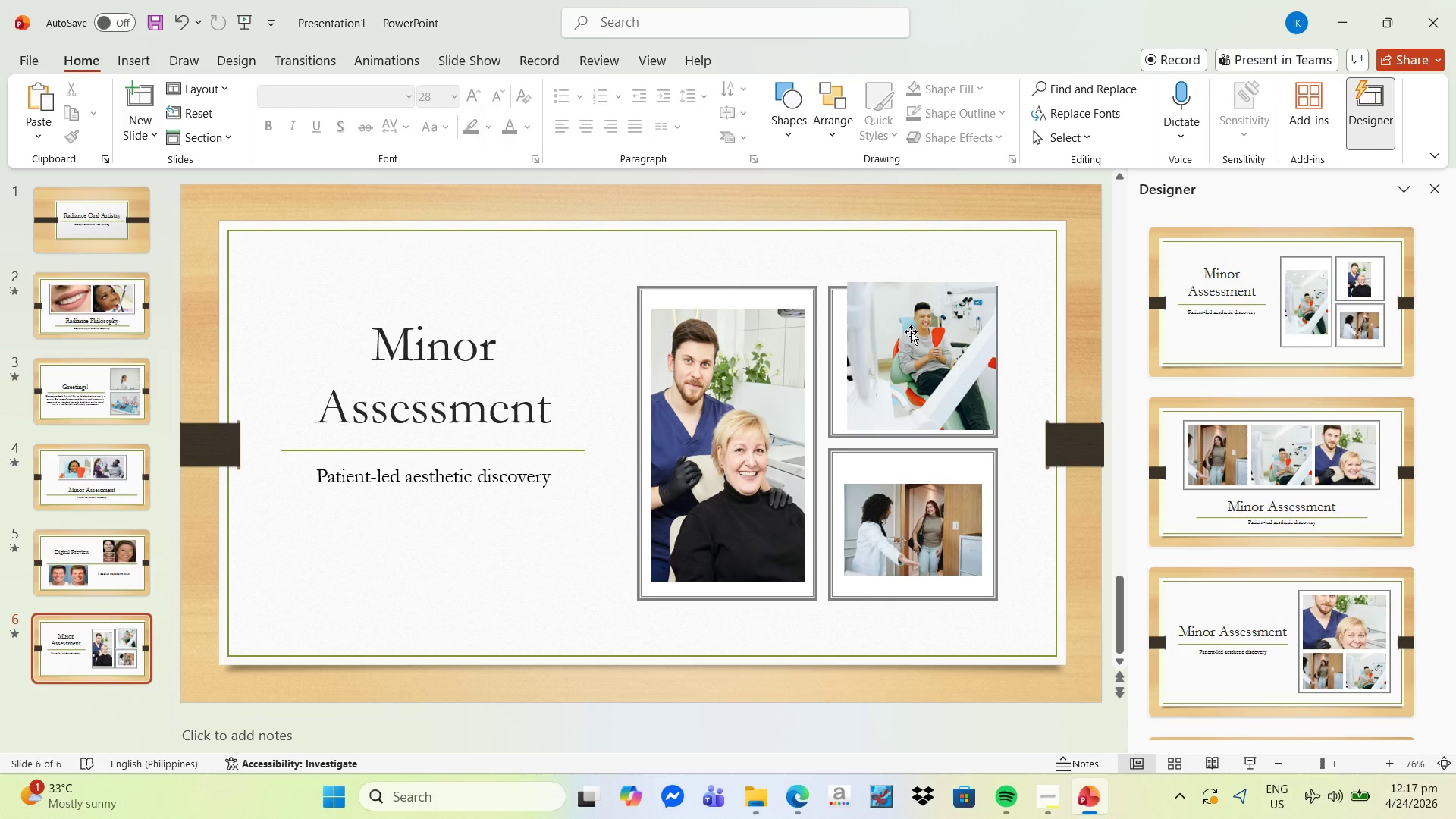 
left_click_drag(start_coordinate=[930, 342], to_coordinate=[919, 356])
 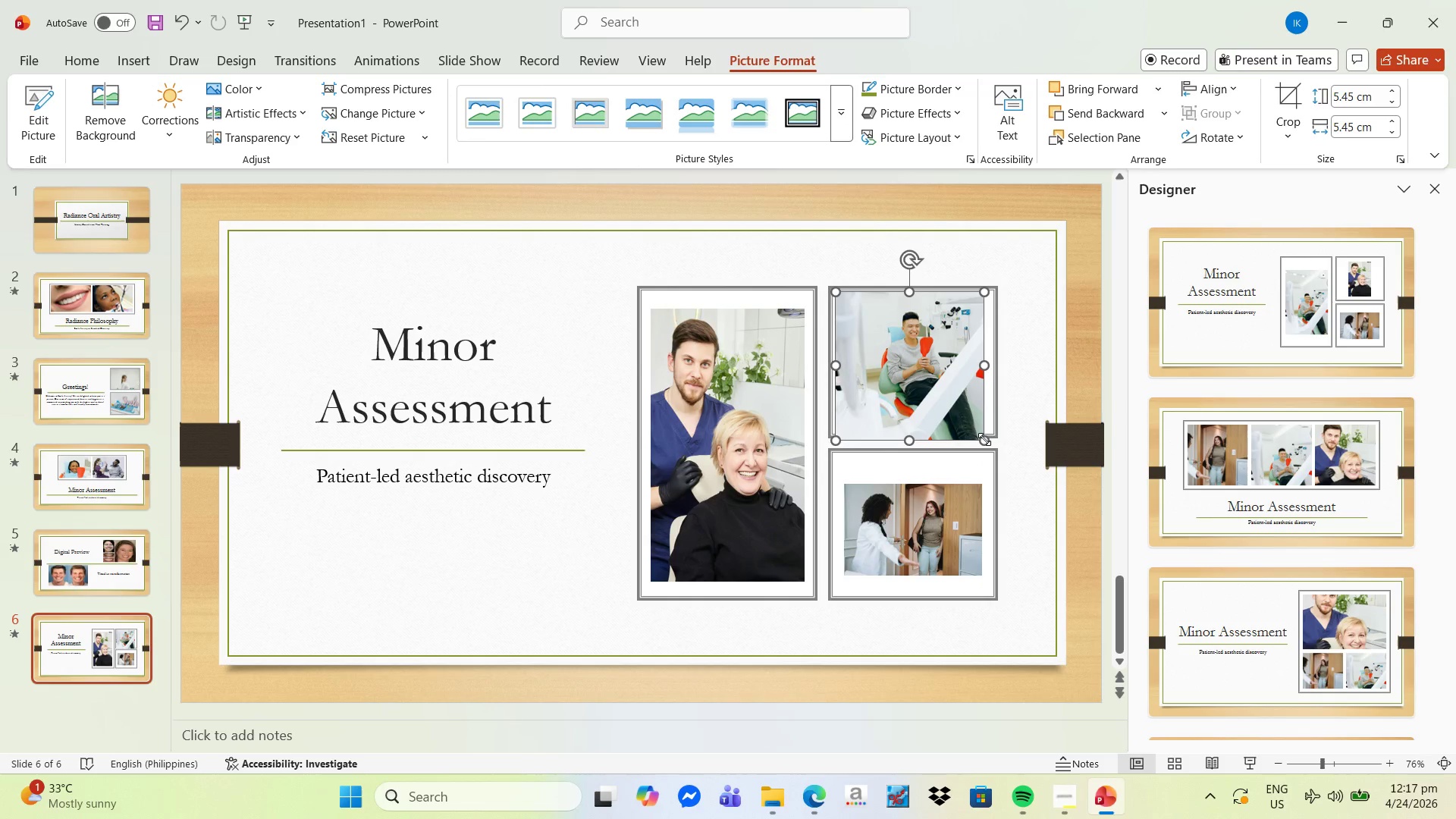 
left_click_drag(start_coordinate=[984, 439], to_coordinate=[987, 416])
 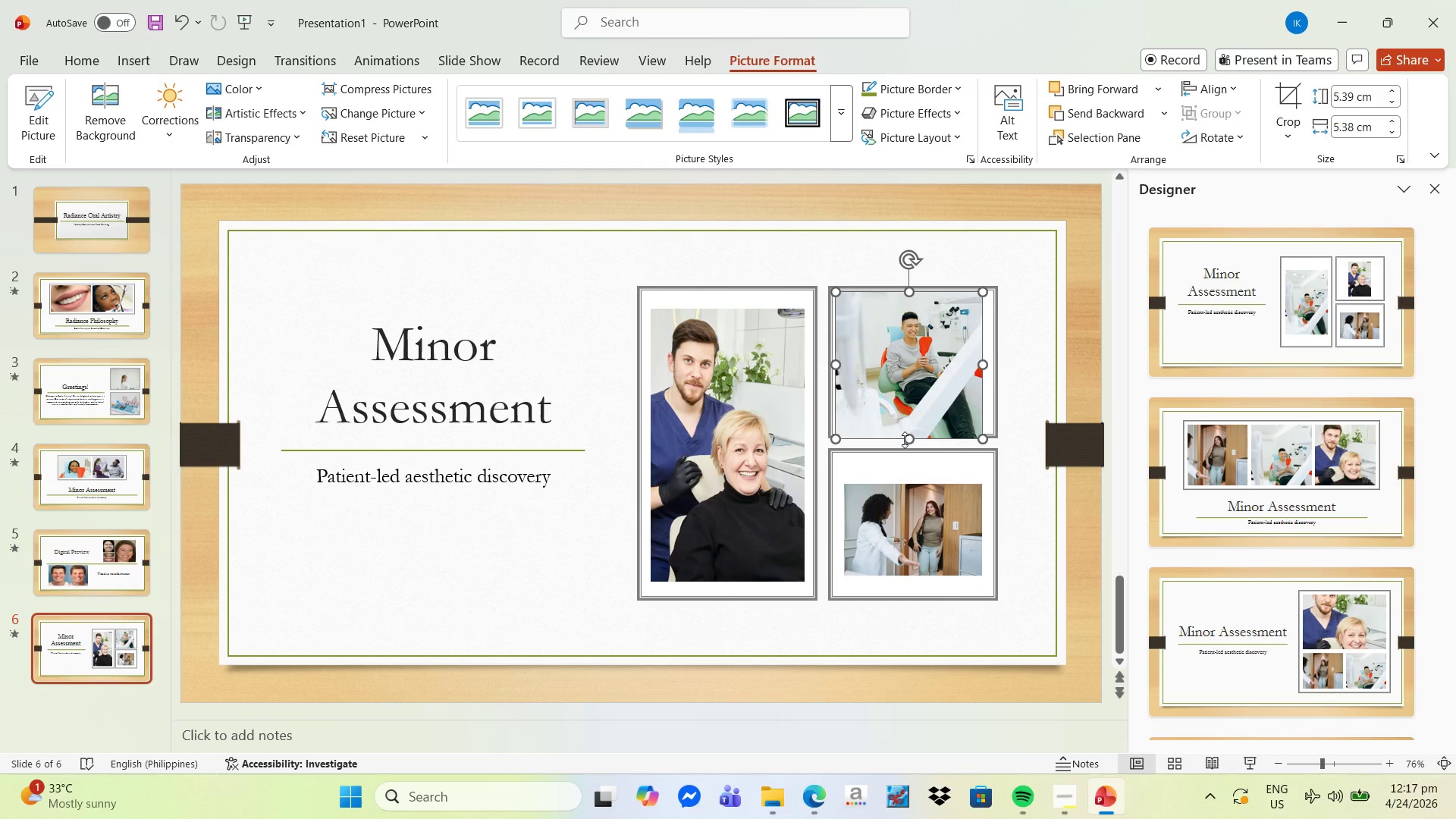 
left_click_drag(start_coordinate=[905, 439], to_coordinate=[919, 422])
 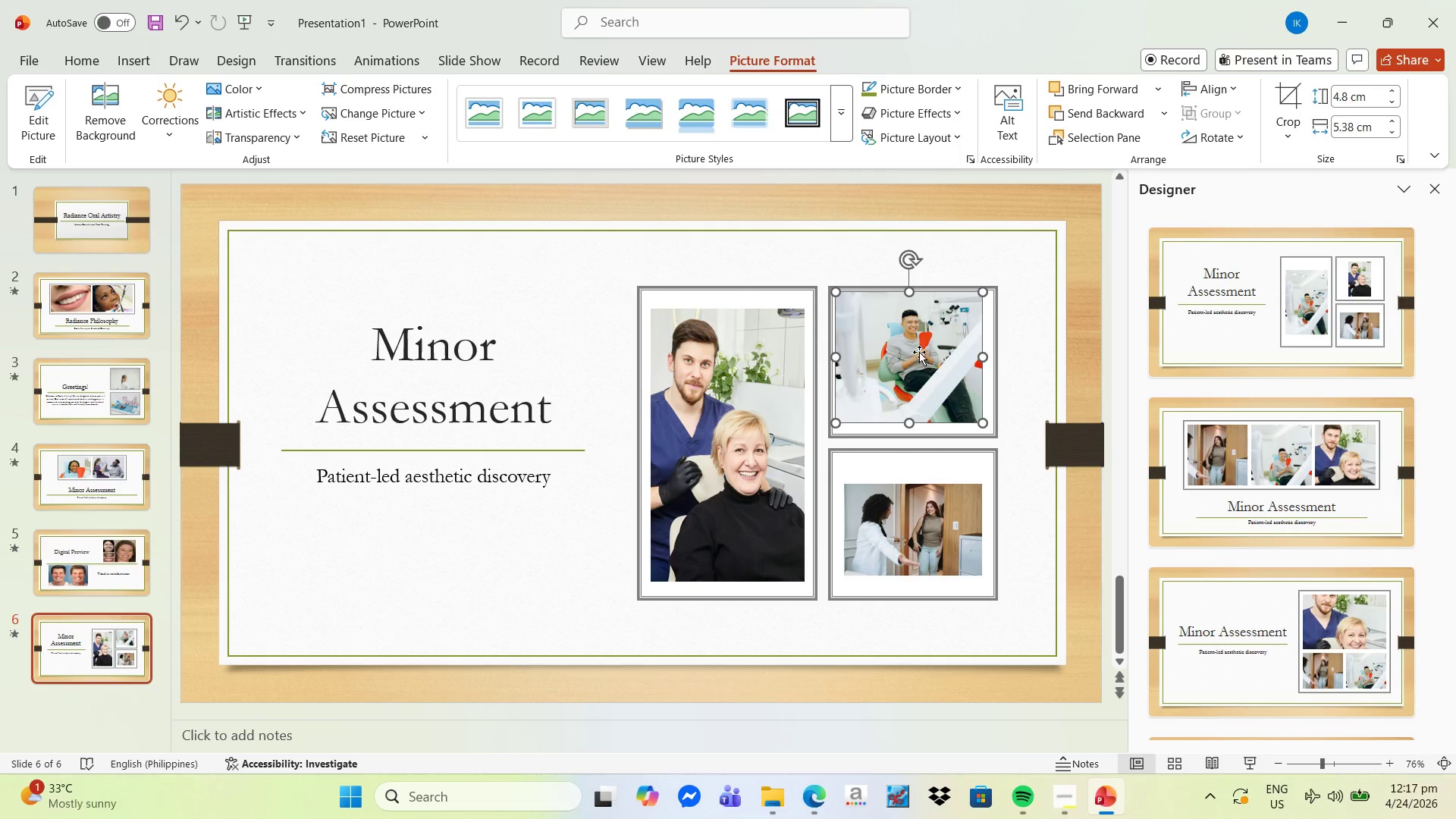 
left_click_drag(start_coordinate=[921, 350], to_coordinate=[924, 357])
 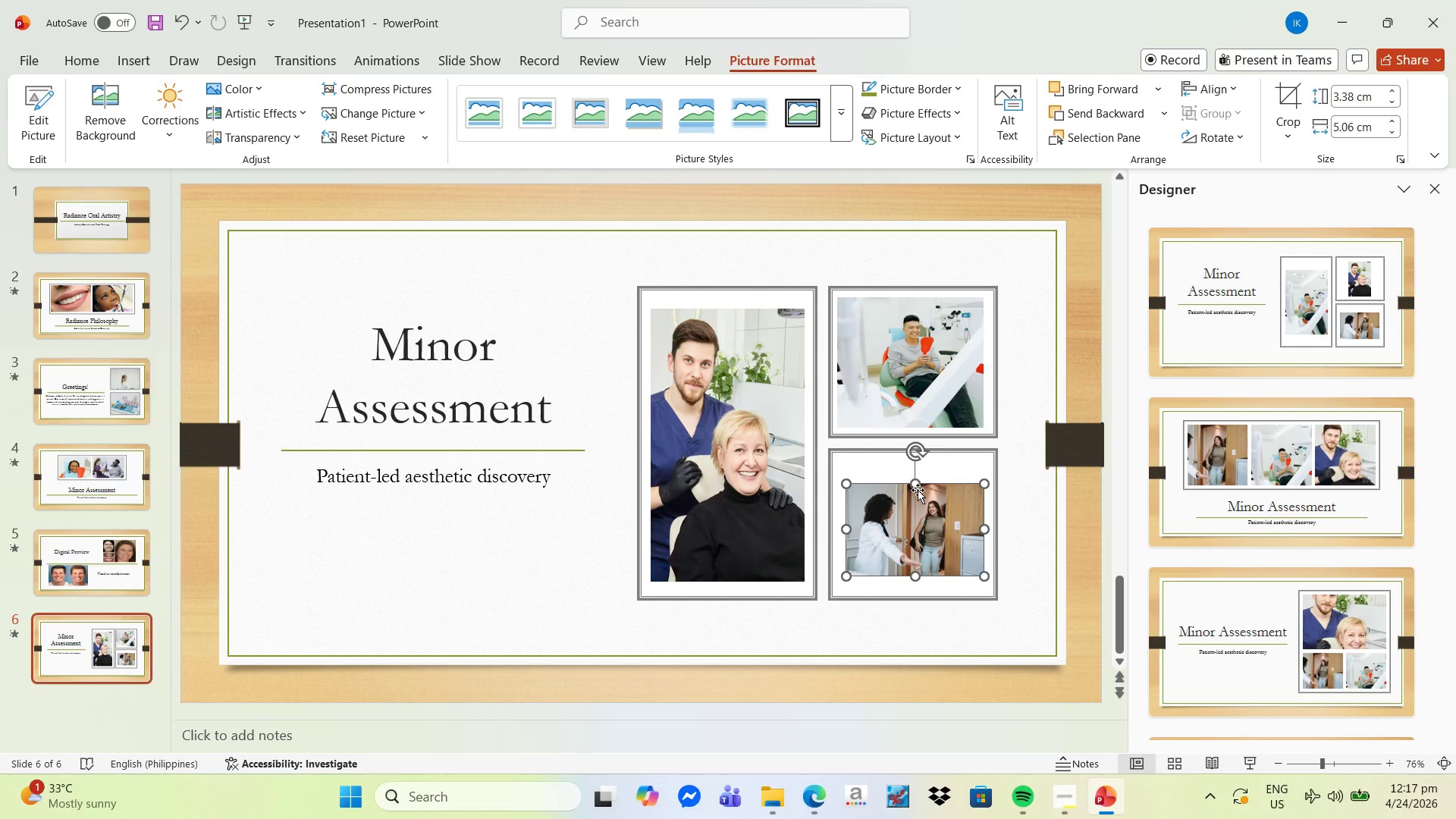 
left_click_drag(start_coordinate=[915, 485], to_coordinate=[912, 461])
 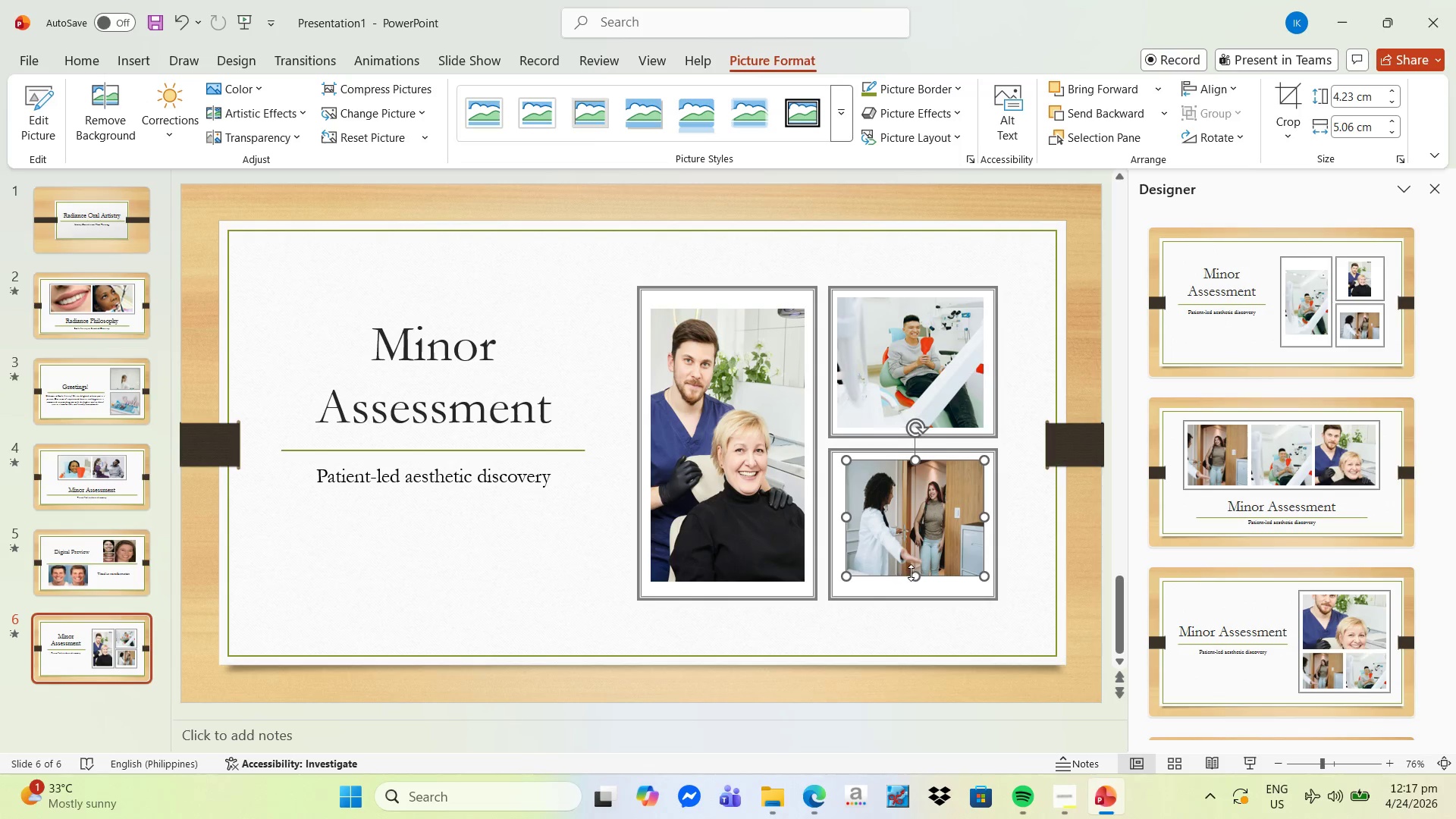 
left_click_drag(start_coordinate=[913, 573], to_coordinate=[914, 582])
 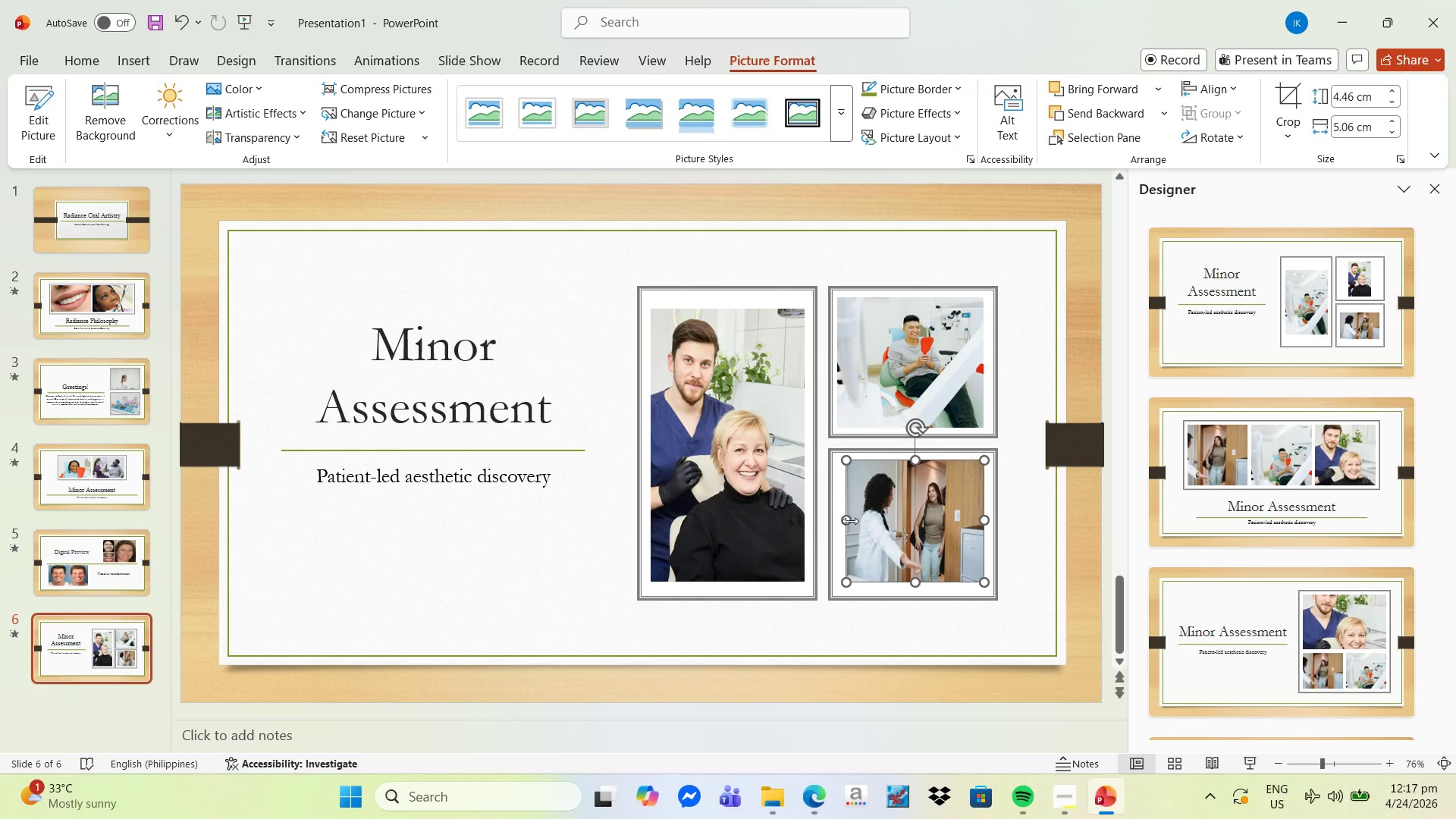 
left_click_drag(start_coordinate=[850, 521], to_coordinate=[840, 521])
 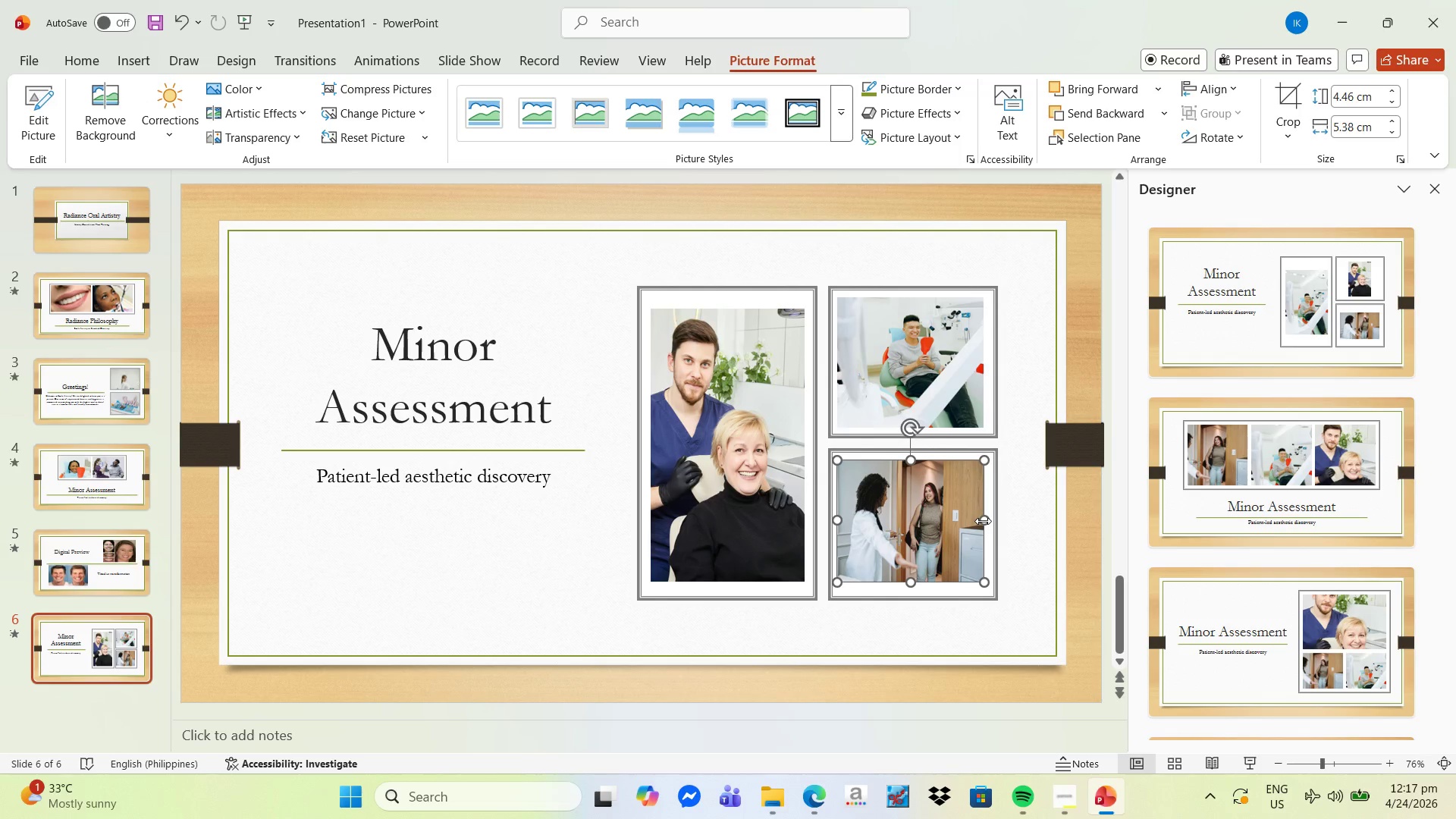 
left_click_drag(start_coordinate=[987, 521], to_coordinate=[990, 521])
 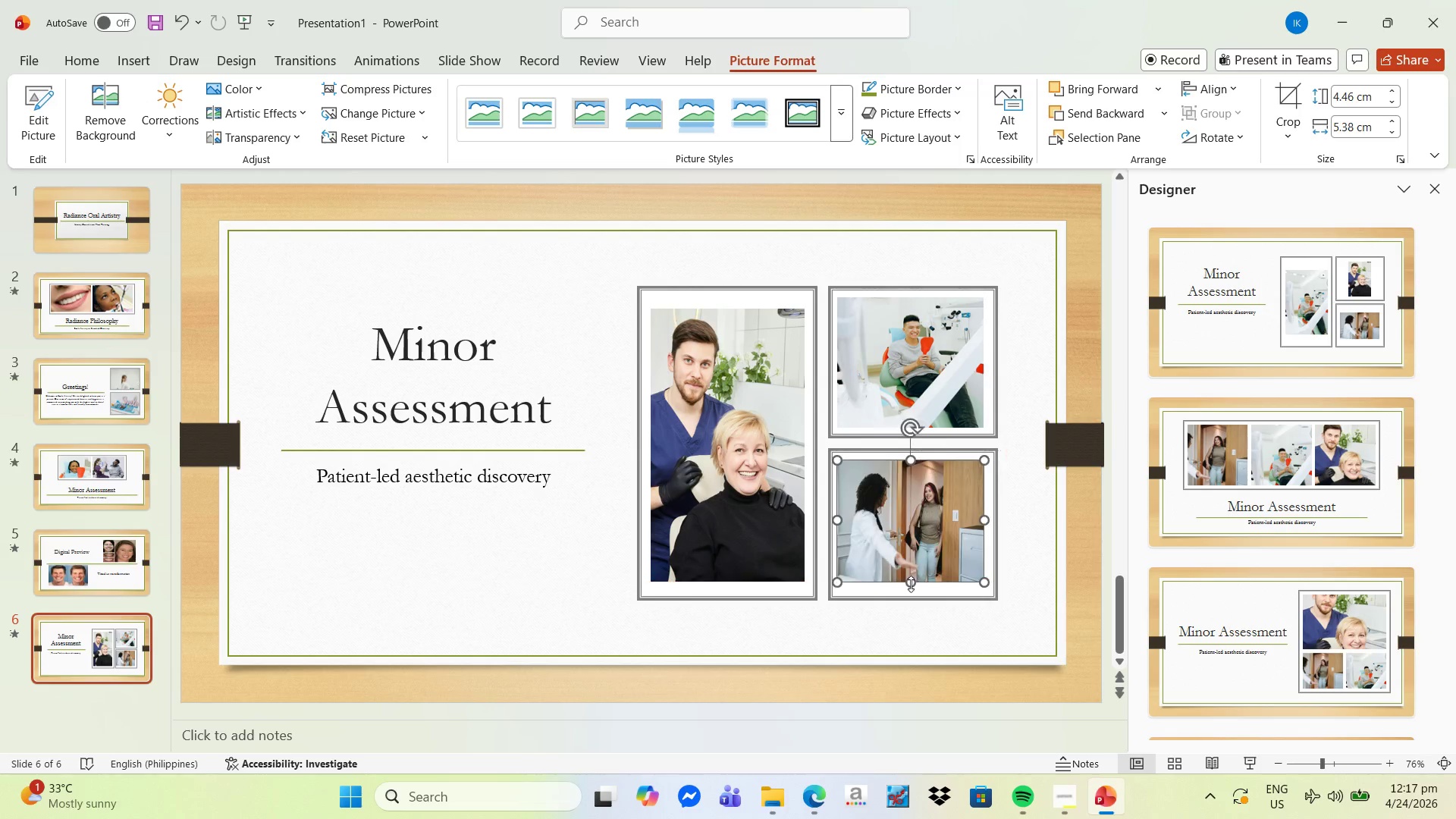 
left_click([1084, 560])
 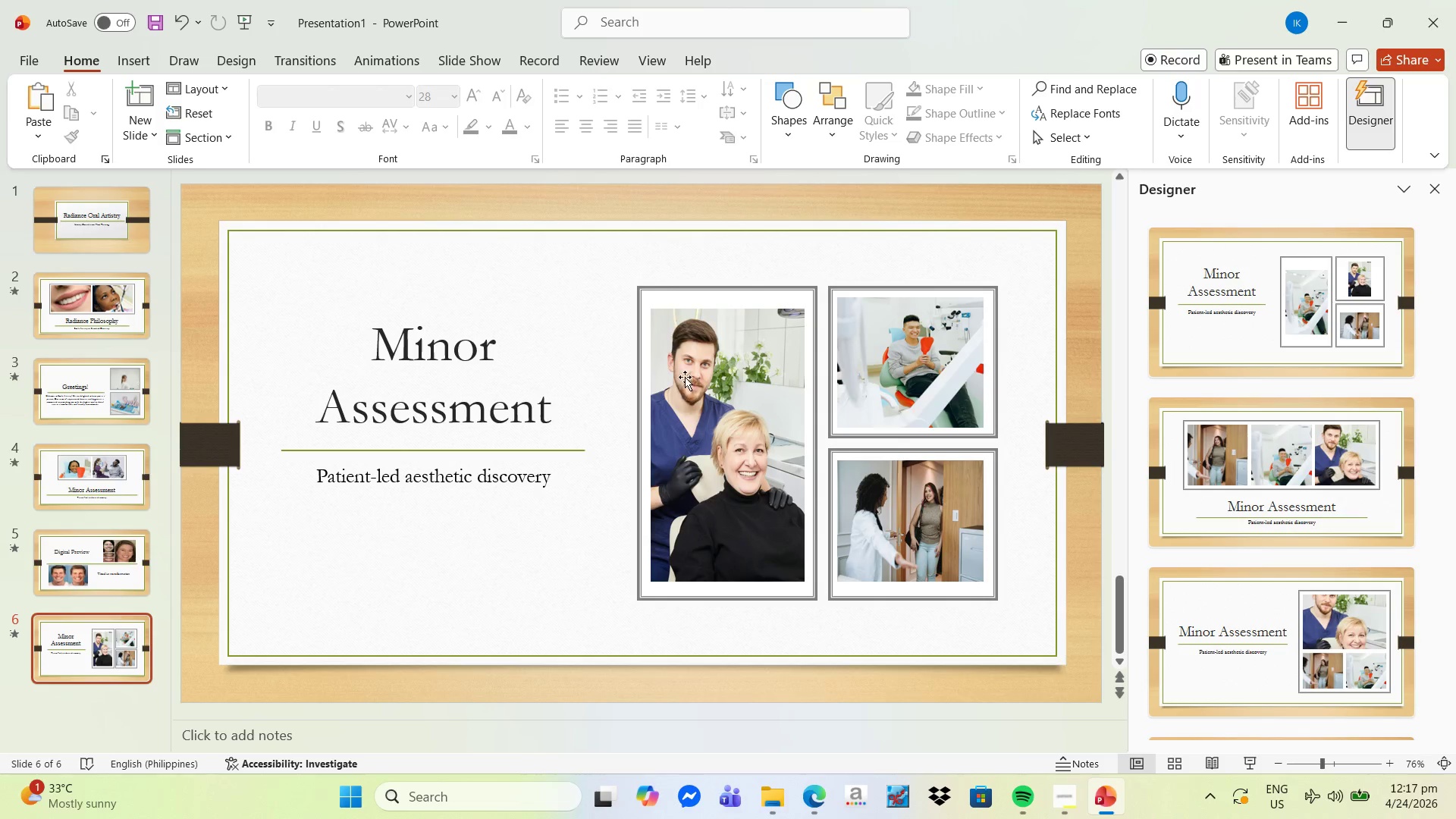 
left_click([479, 398])
 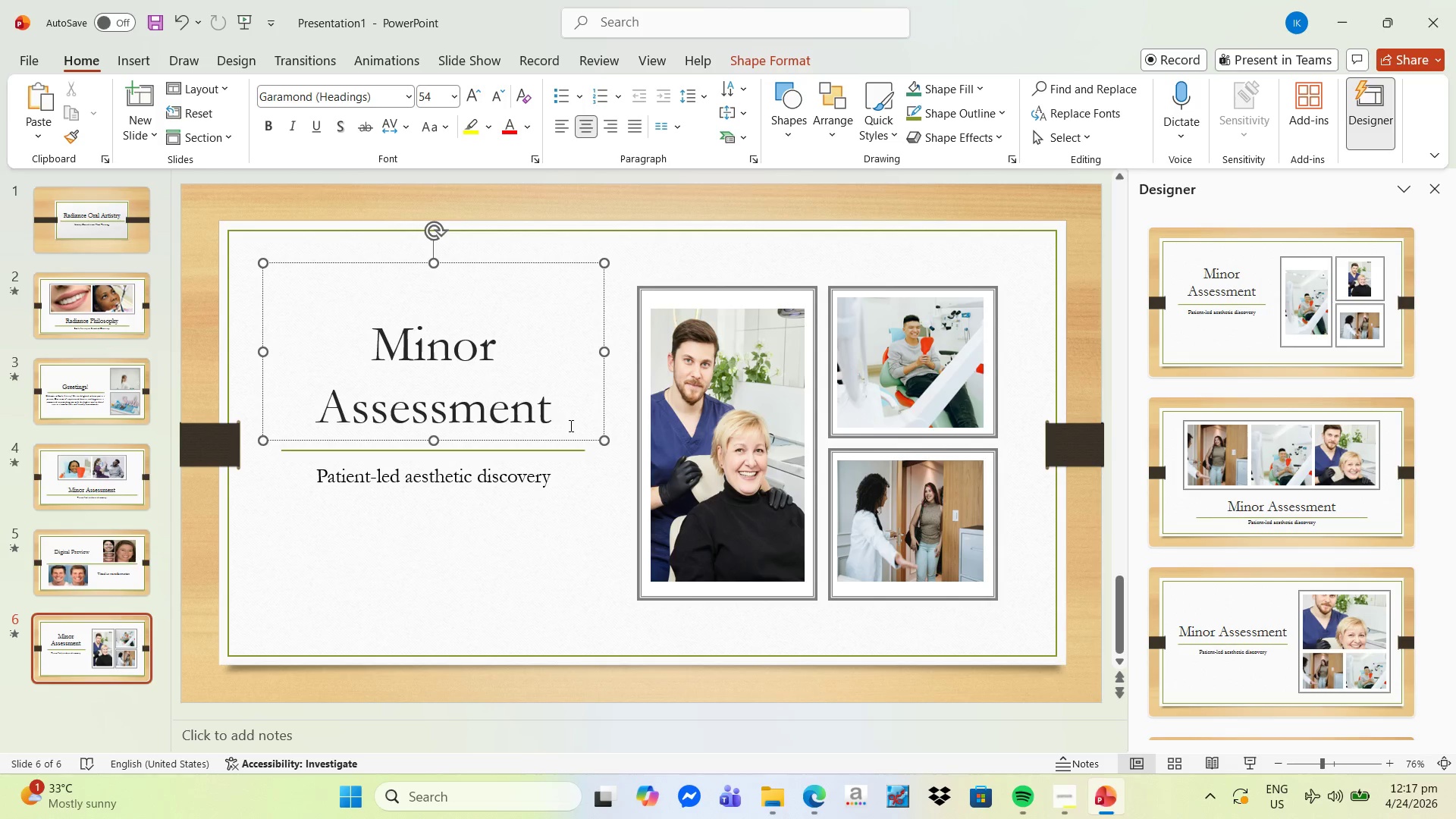 
left_click_drag(start_coordinate=[566, 421], to_coordinate=[343, 337])
 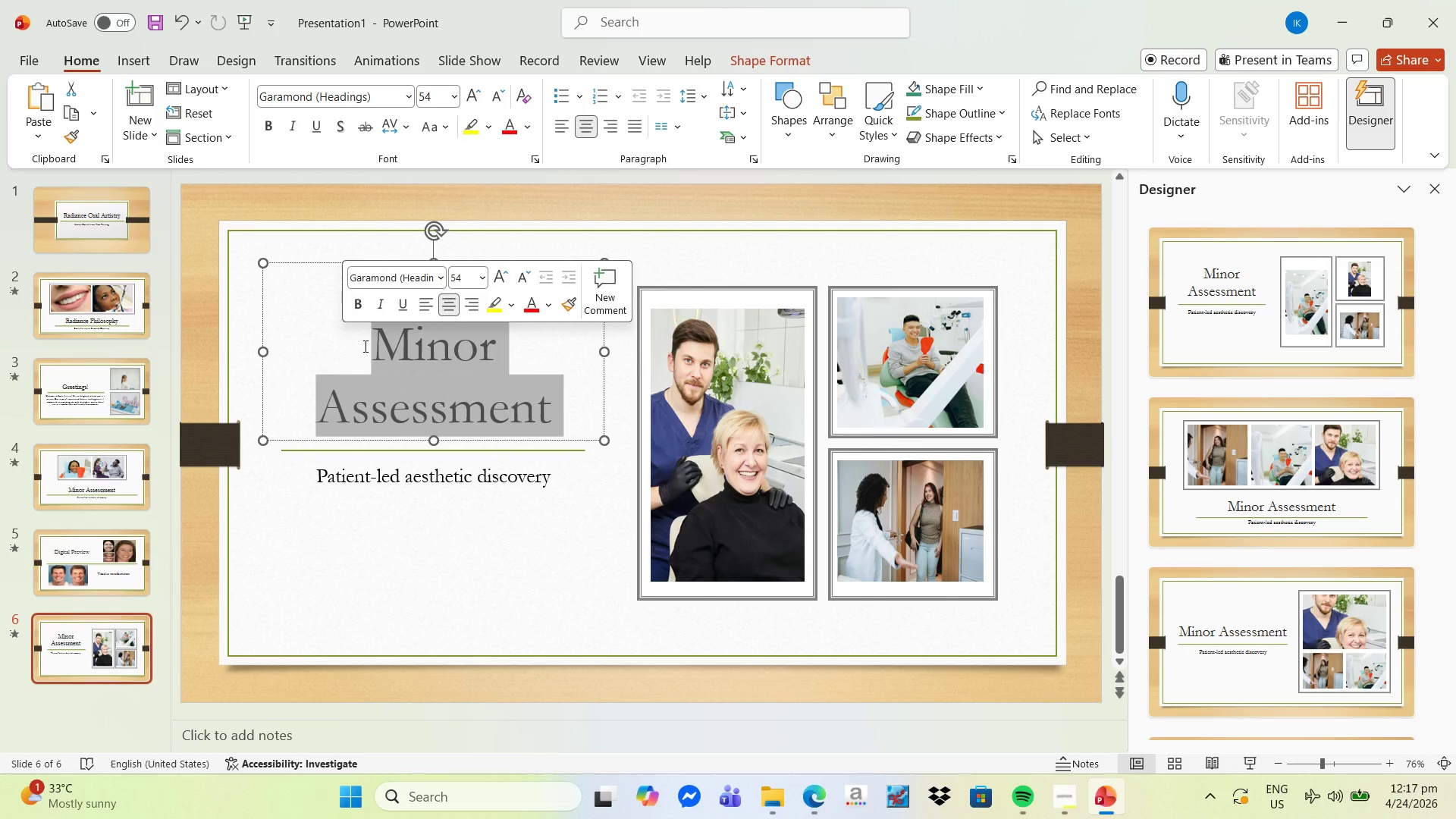 
type(Commitment)
 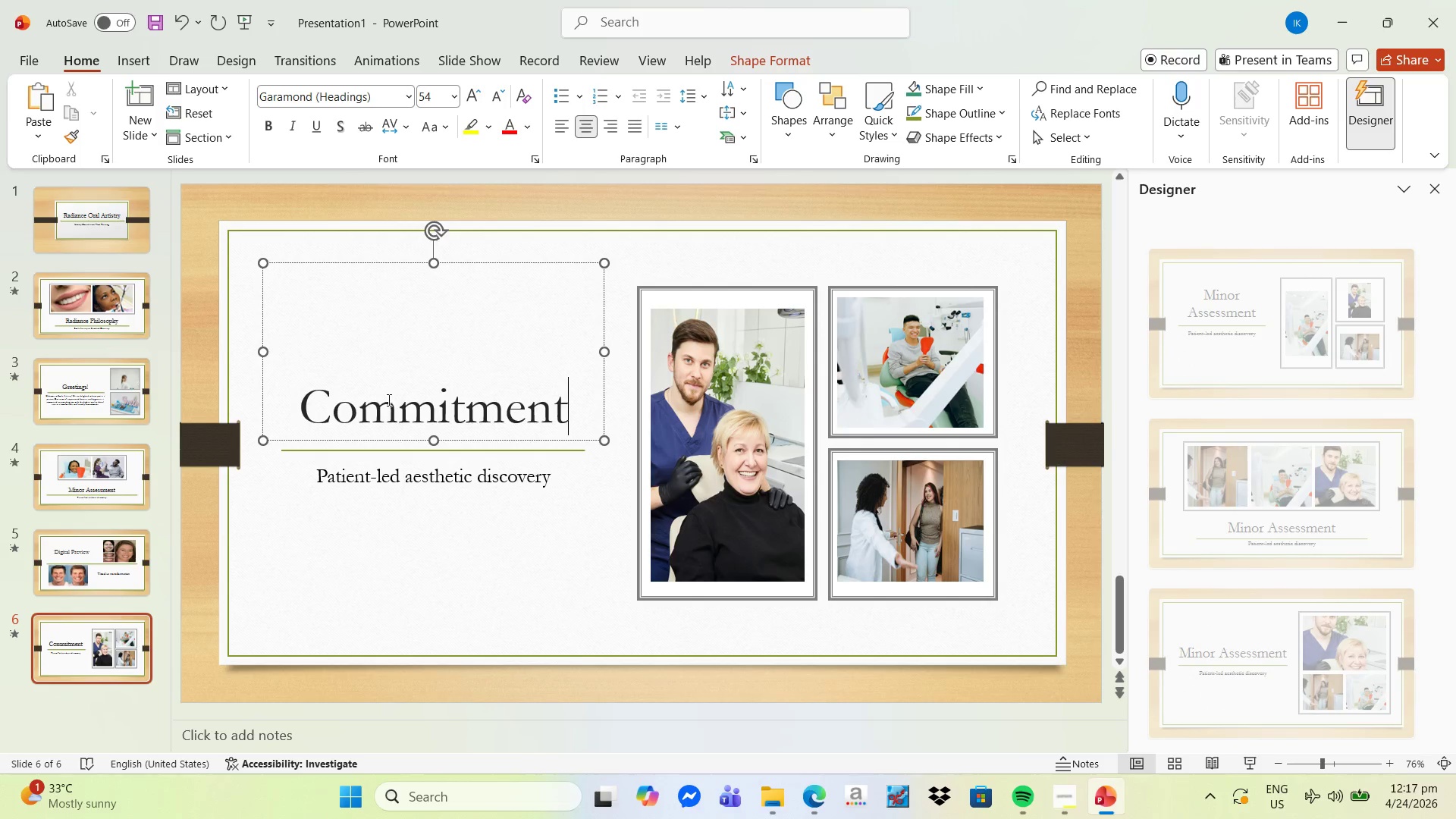 
left_click([331, 488])
 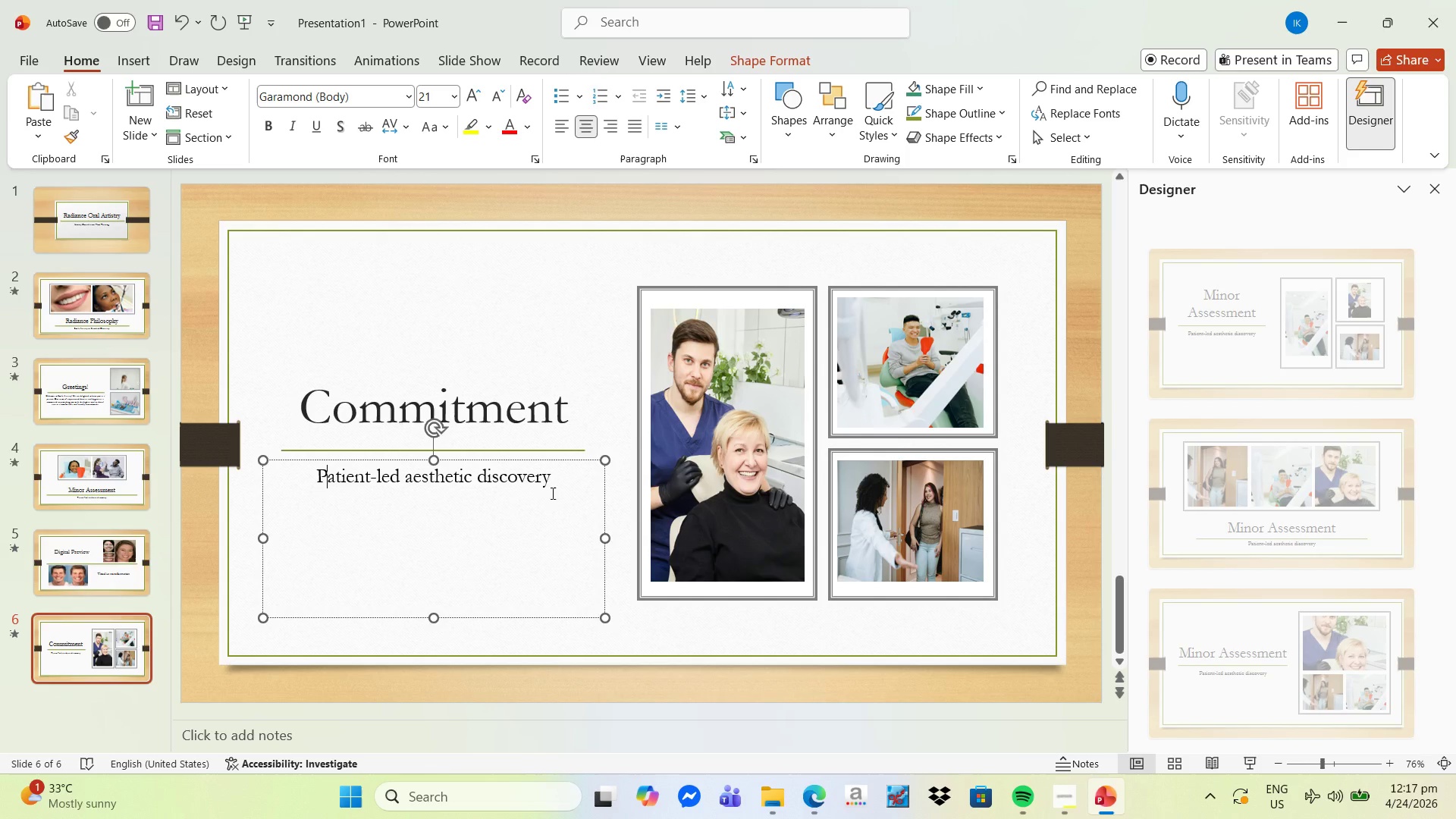 
left_click_drag(start_coordinate=[563, 485], to_coordinate=[247, 460])
 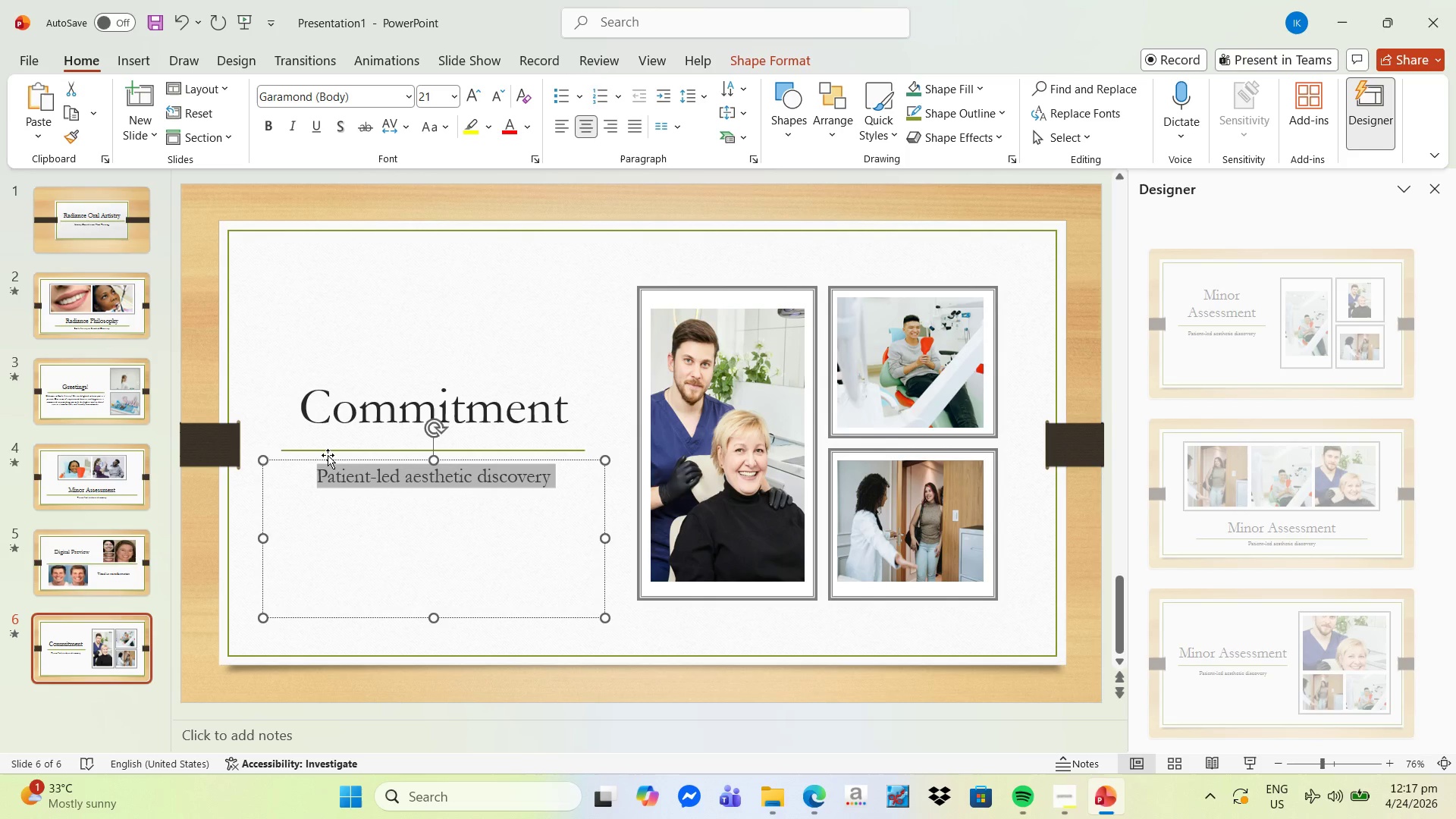 
type(Guide to cond)
key(Backspace)
type(fident s)
key(Backspace)
key(Backspace)
type(decision)
 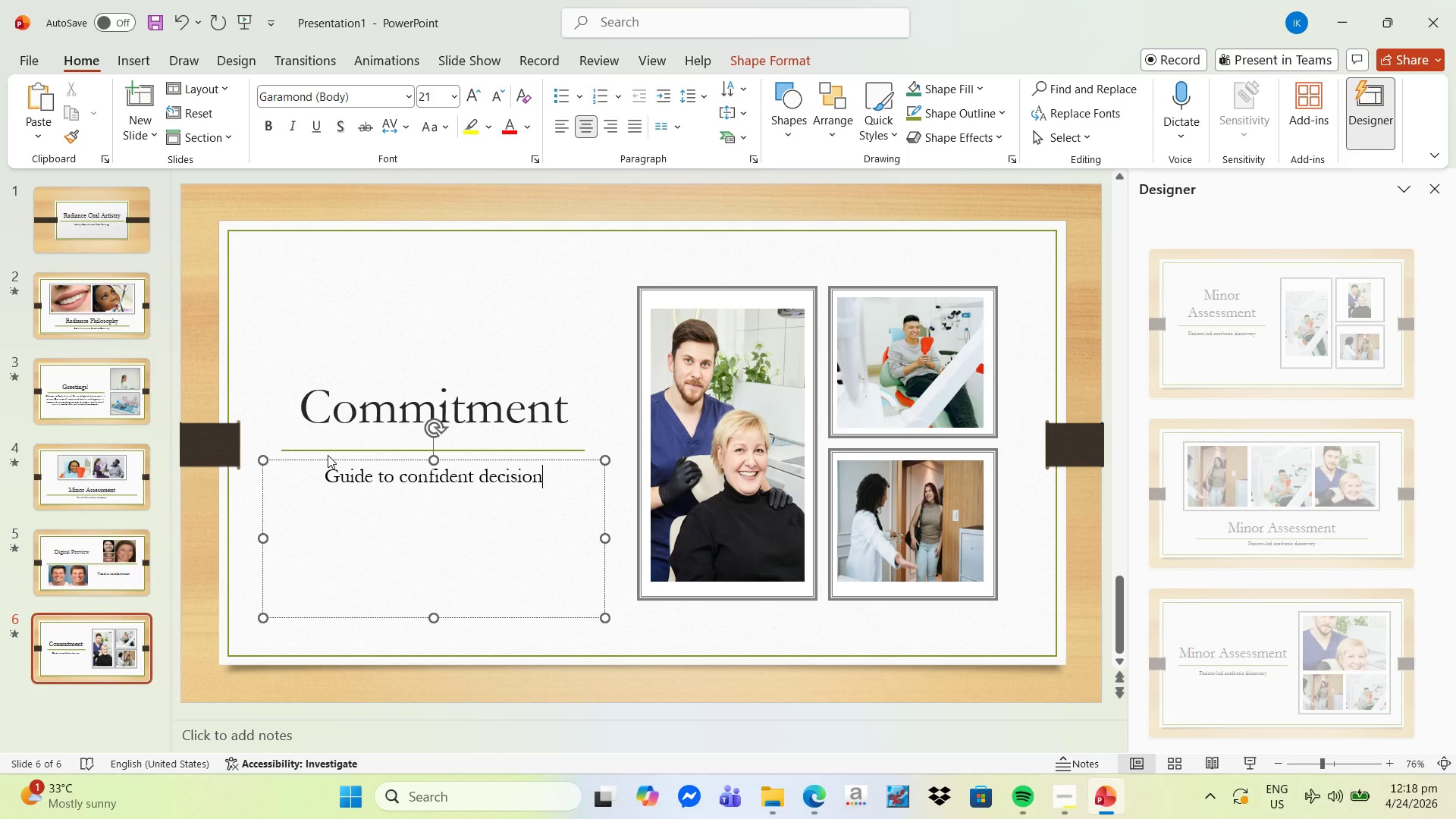 
left_click([1081, 313])
 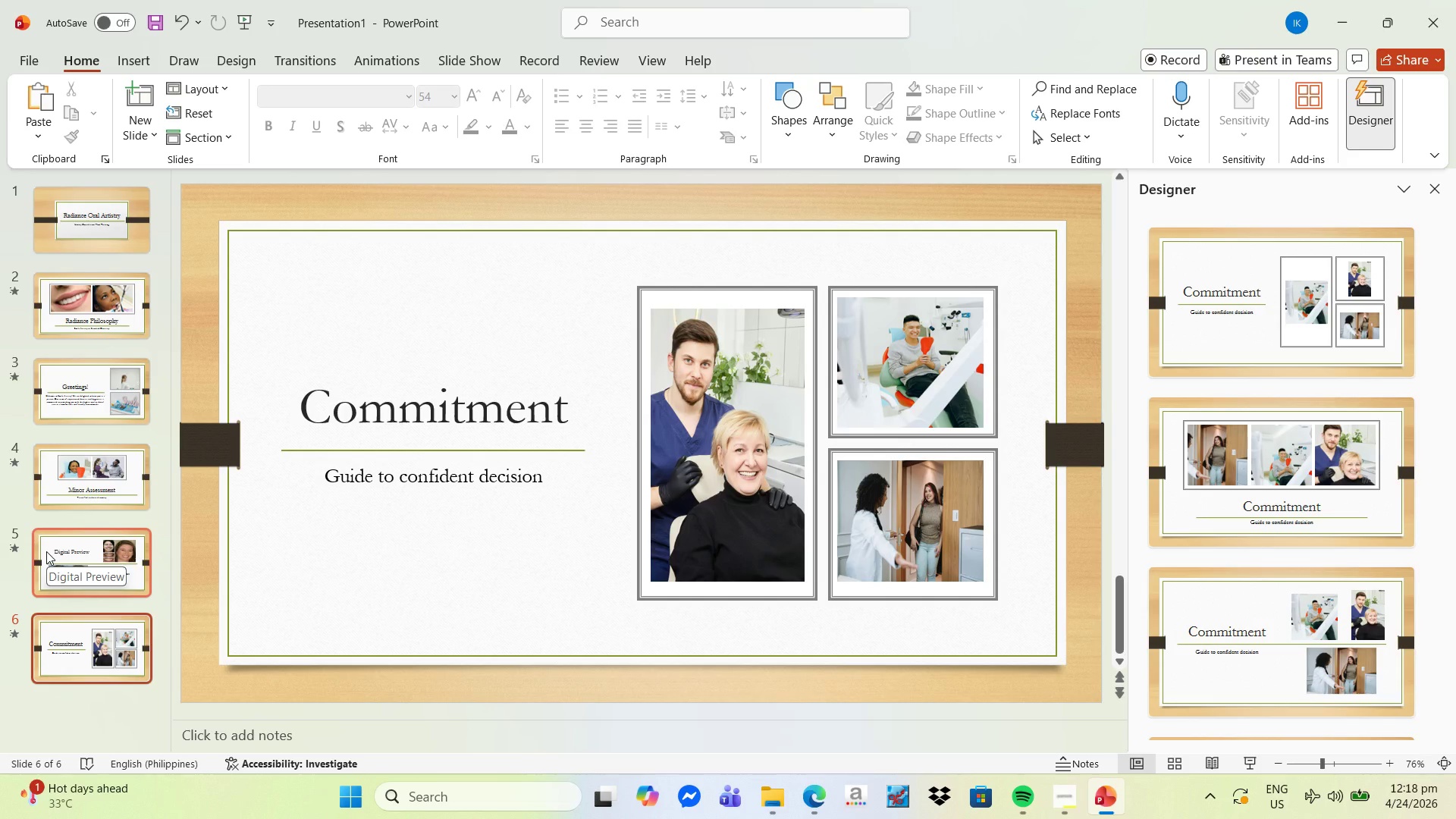 
wait(10.38)
 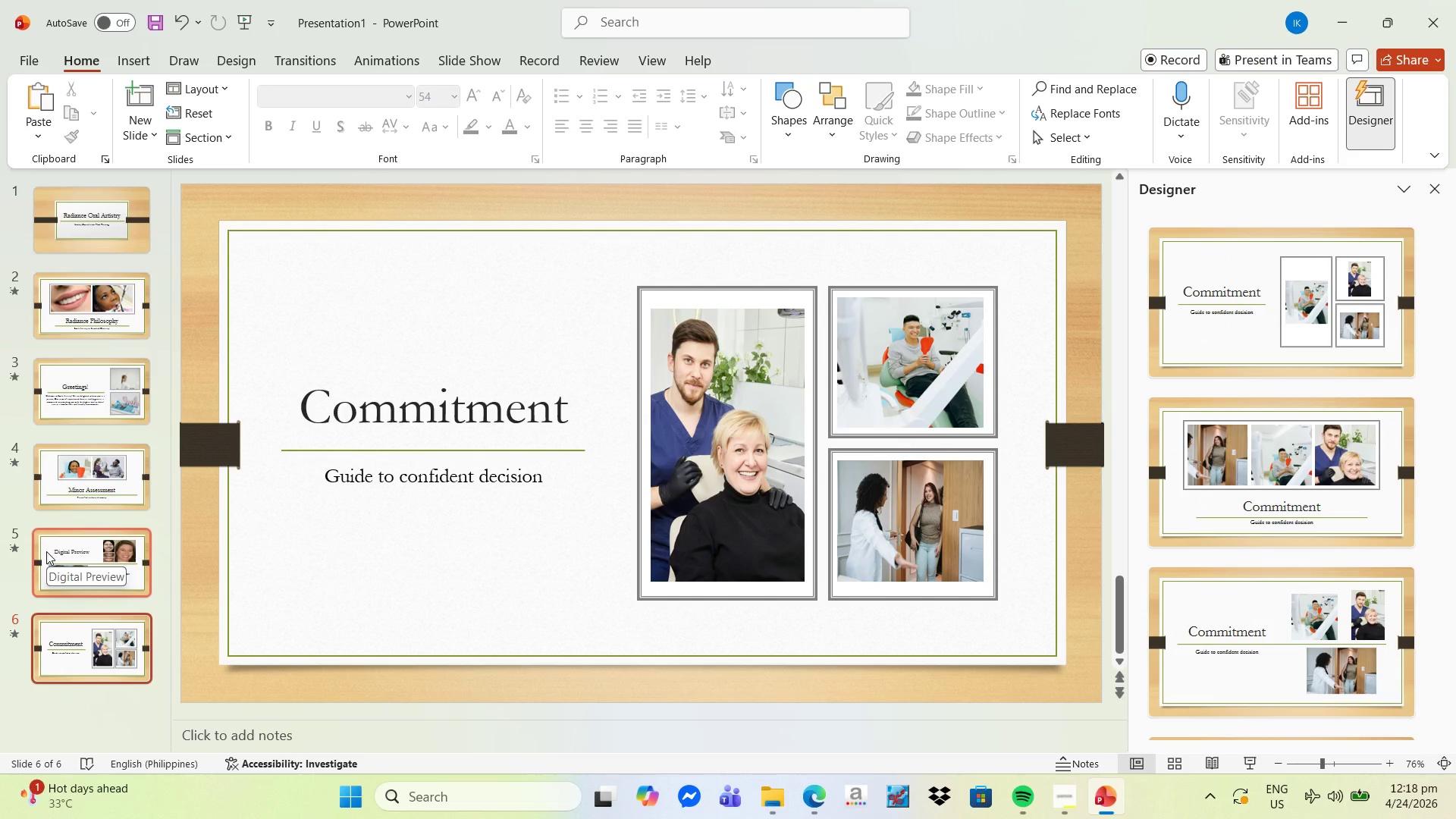 
right_click([103, 655])
 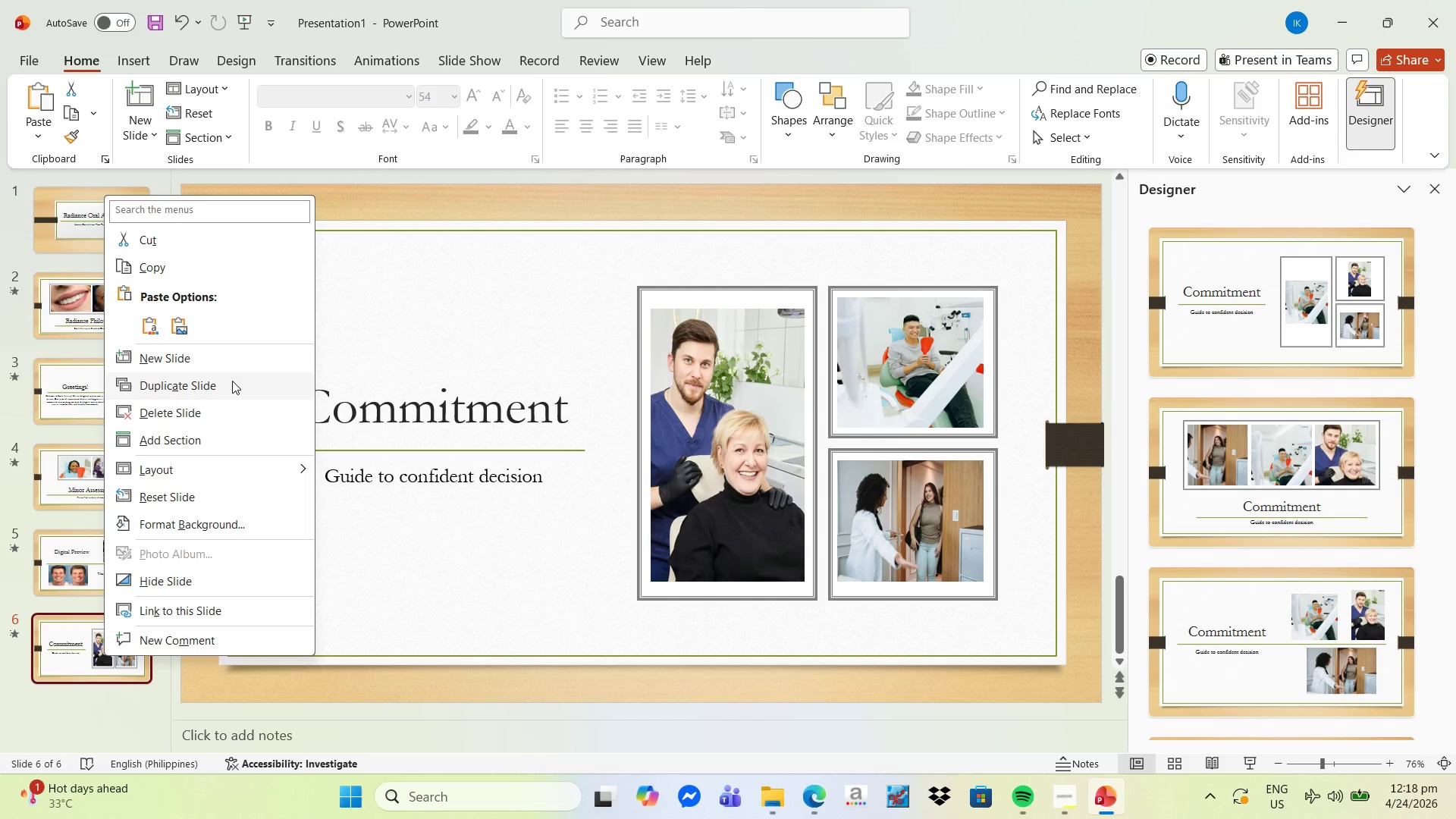 
left_click([226, 375])
 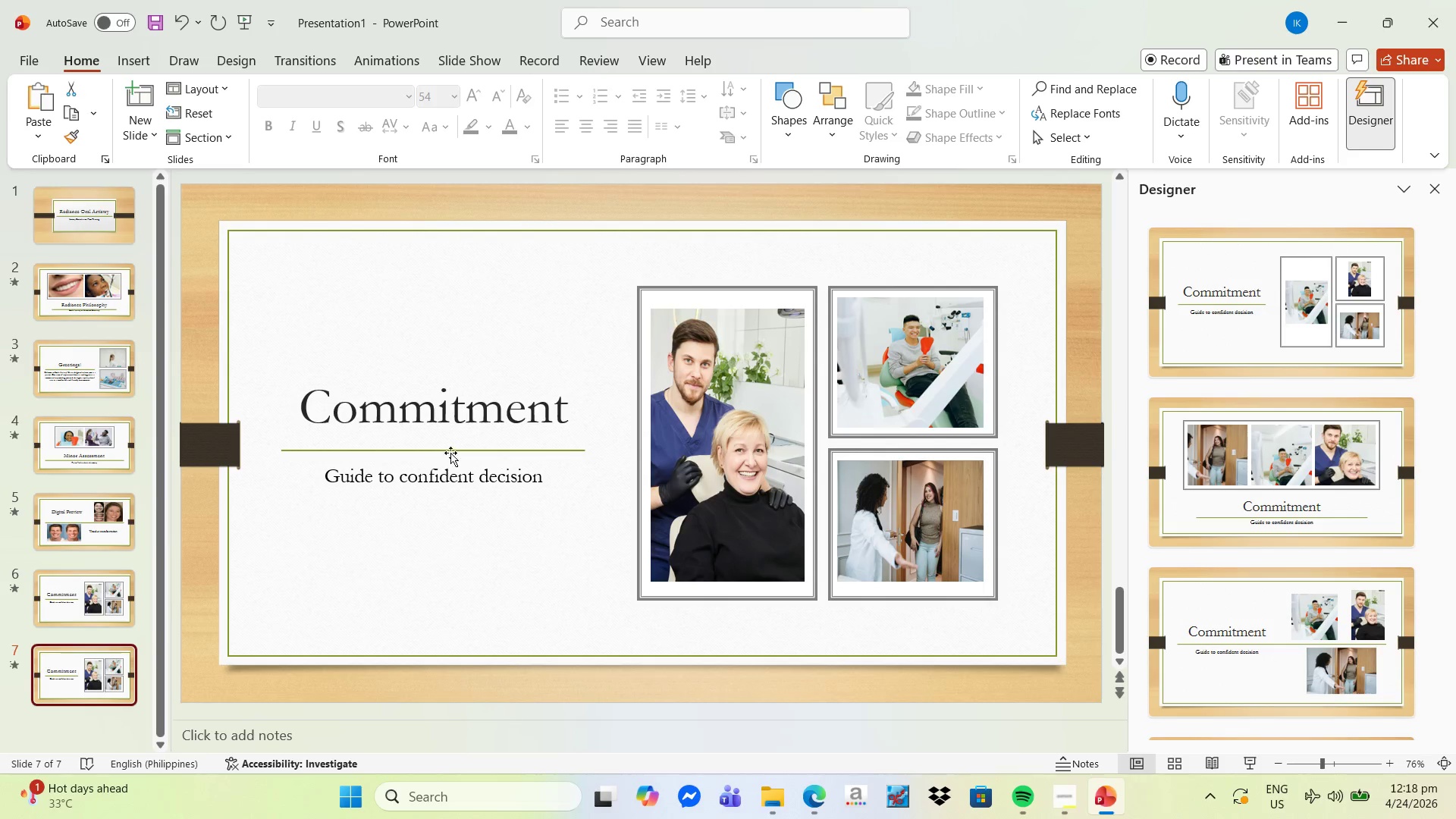 
right_click([745, 378])
 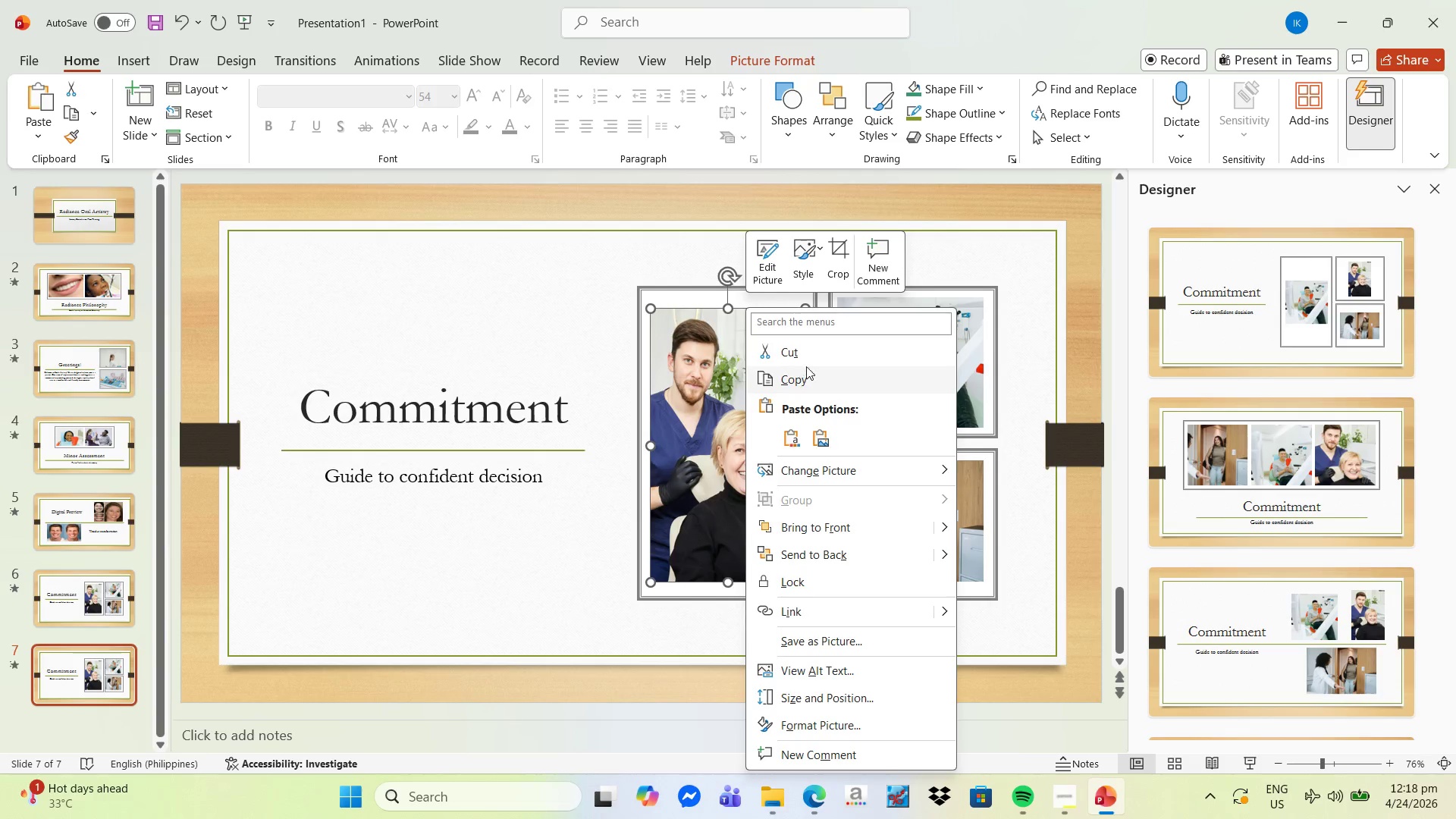 
left_click([809, 359])
 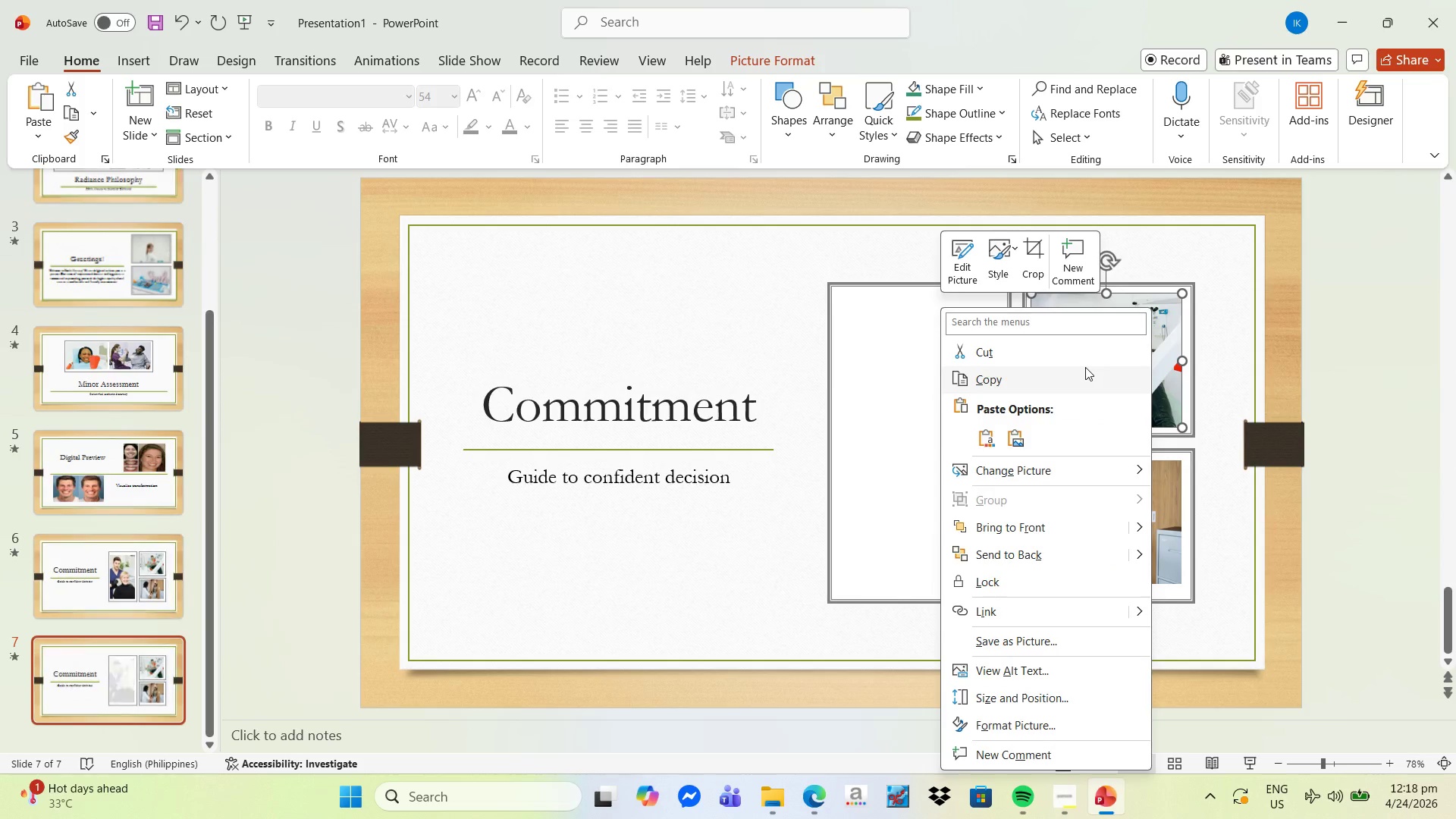 
left_click([1079, 361])
 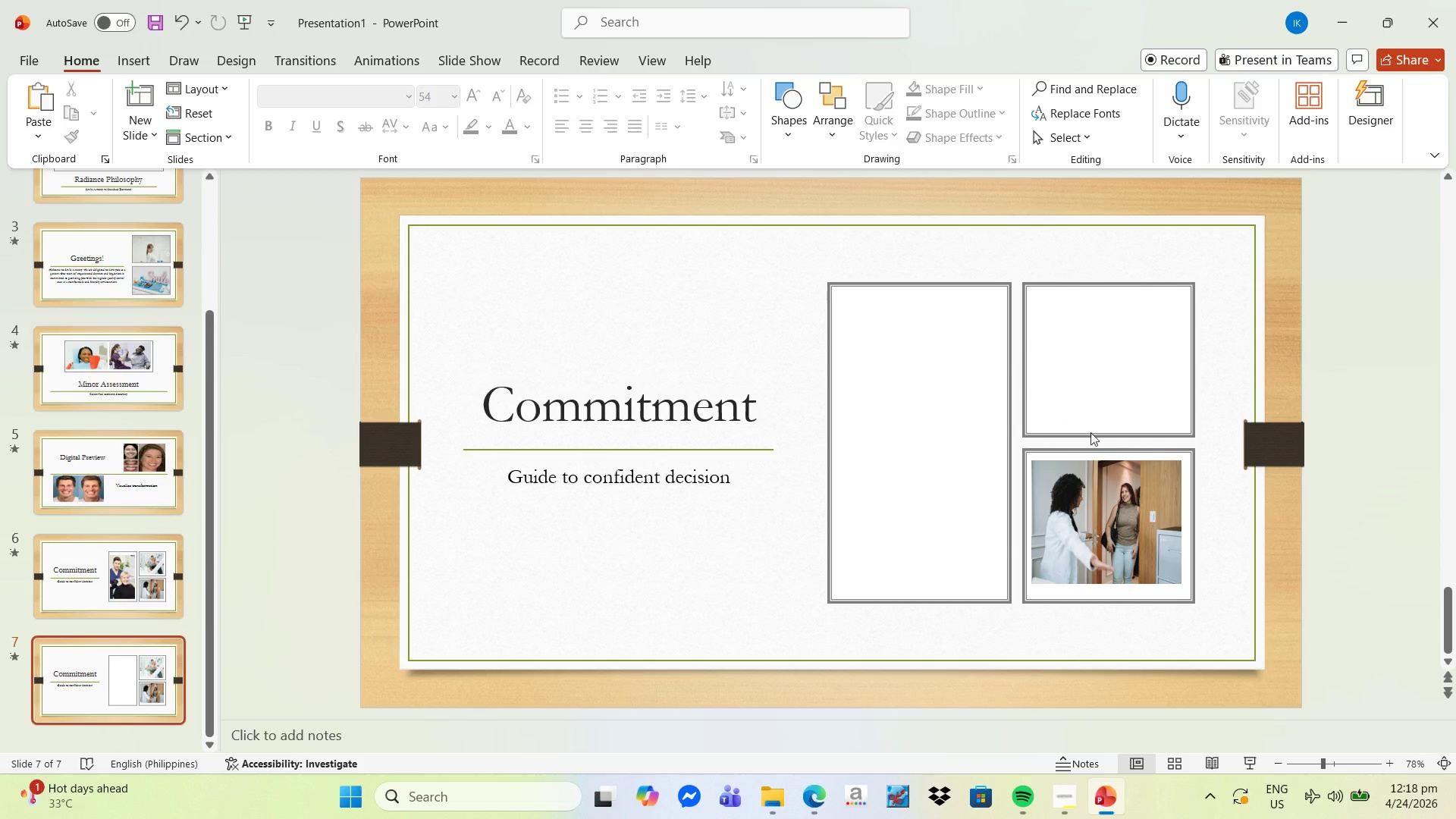 
right_click([1087, 515])
 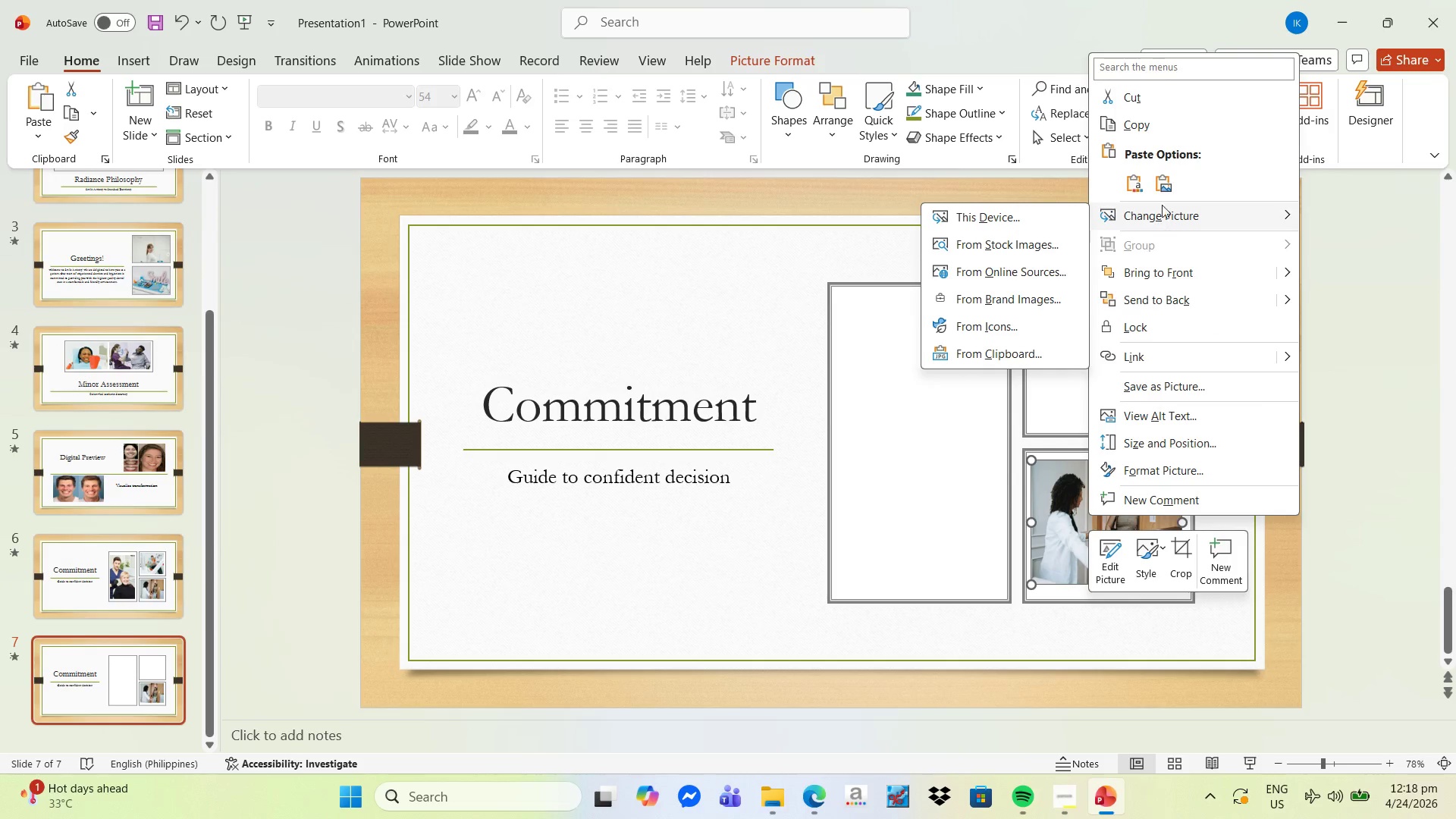 
left_click([1134, 97])
 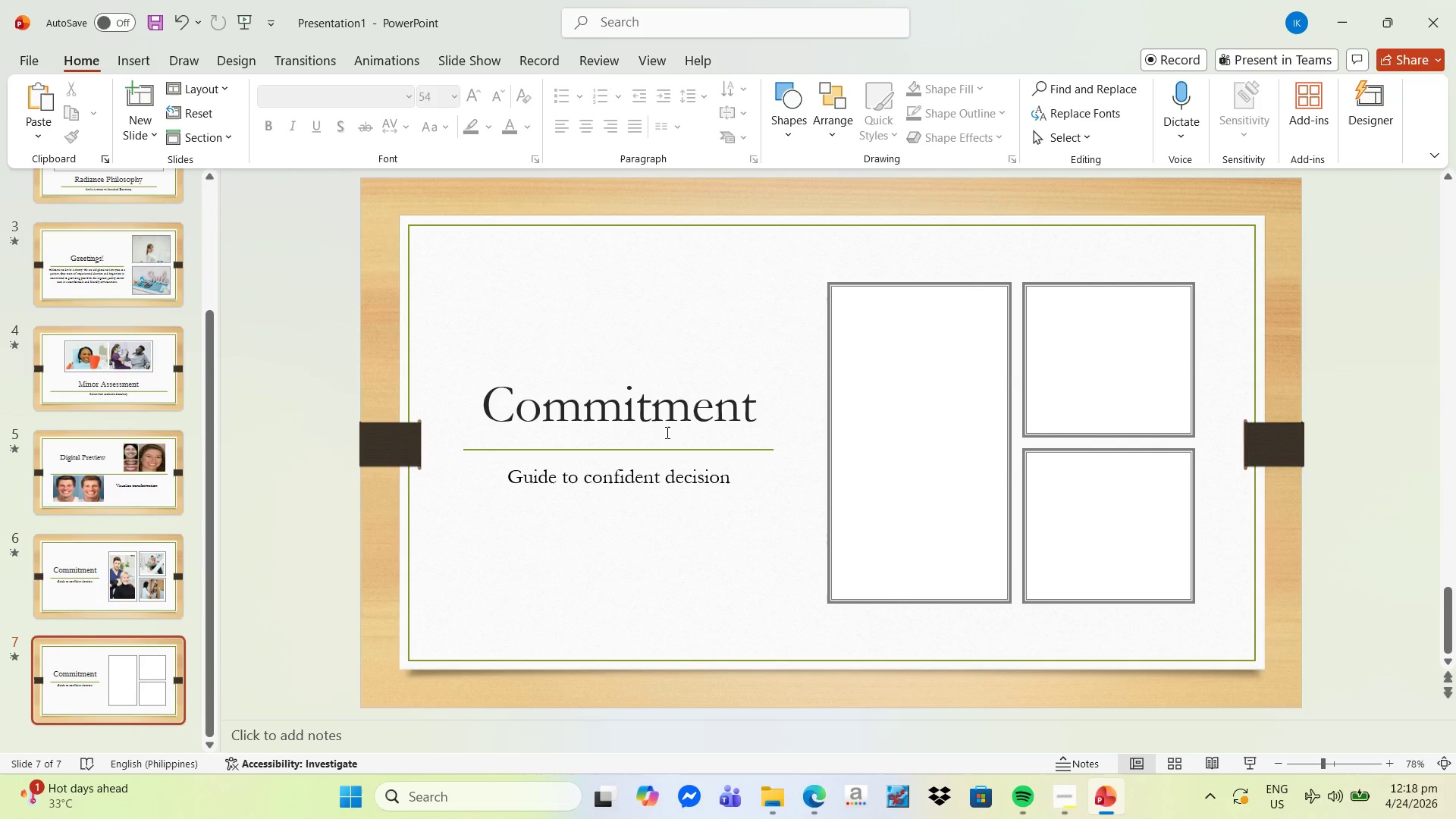 
wait(10.31)
 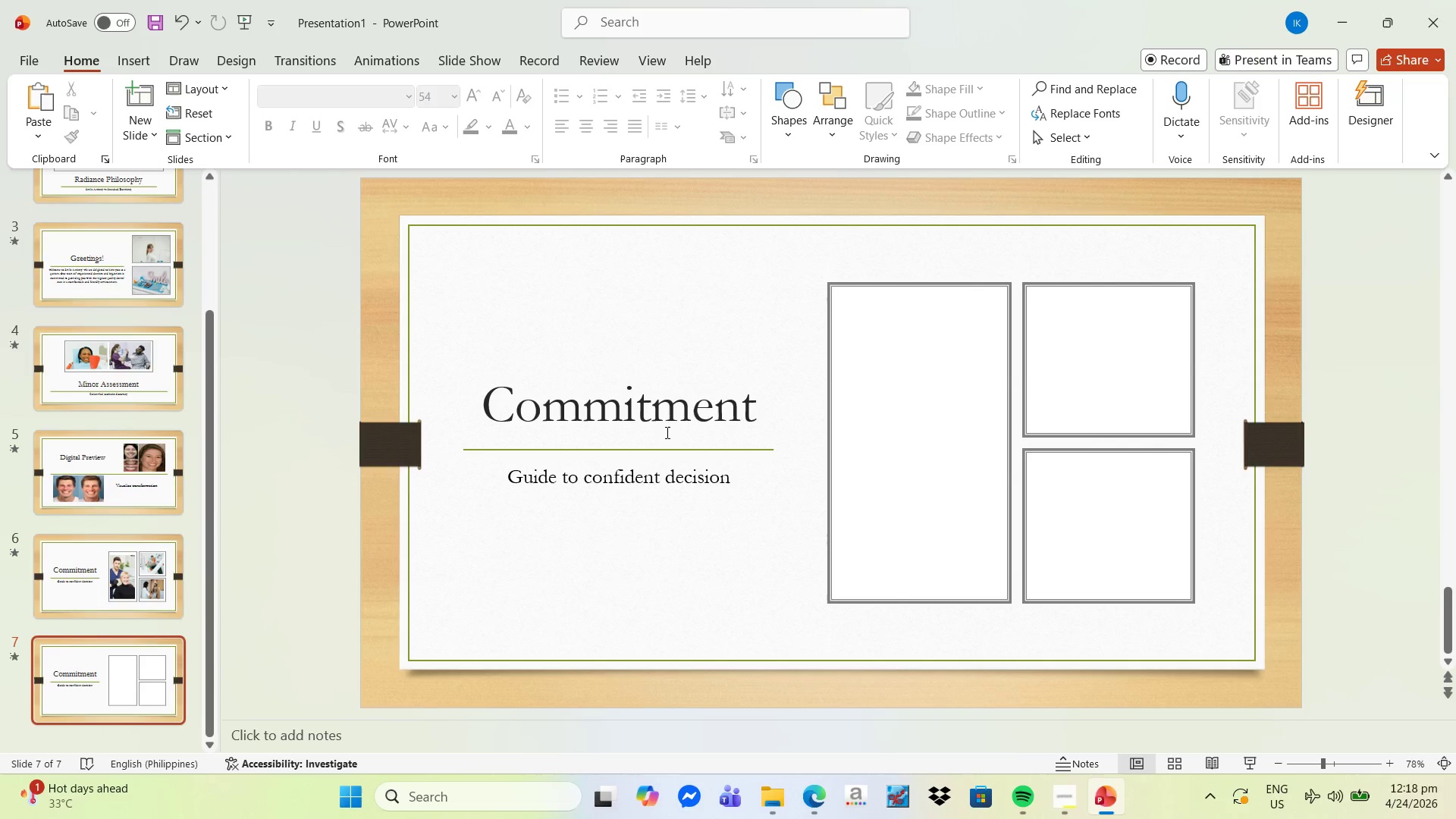 
left_click([659, 423])
 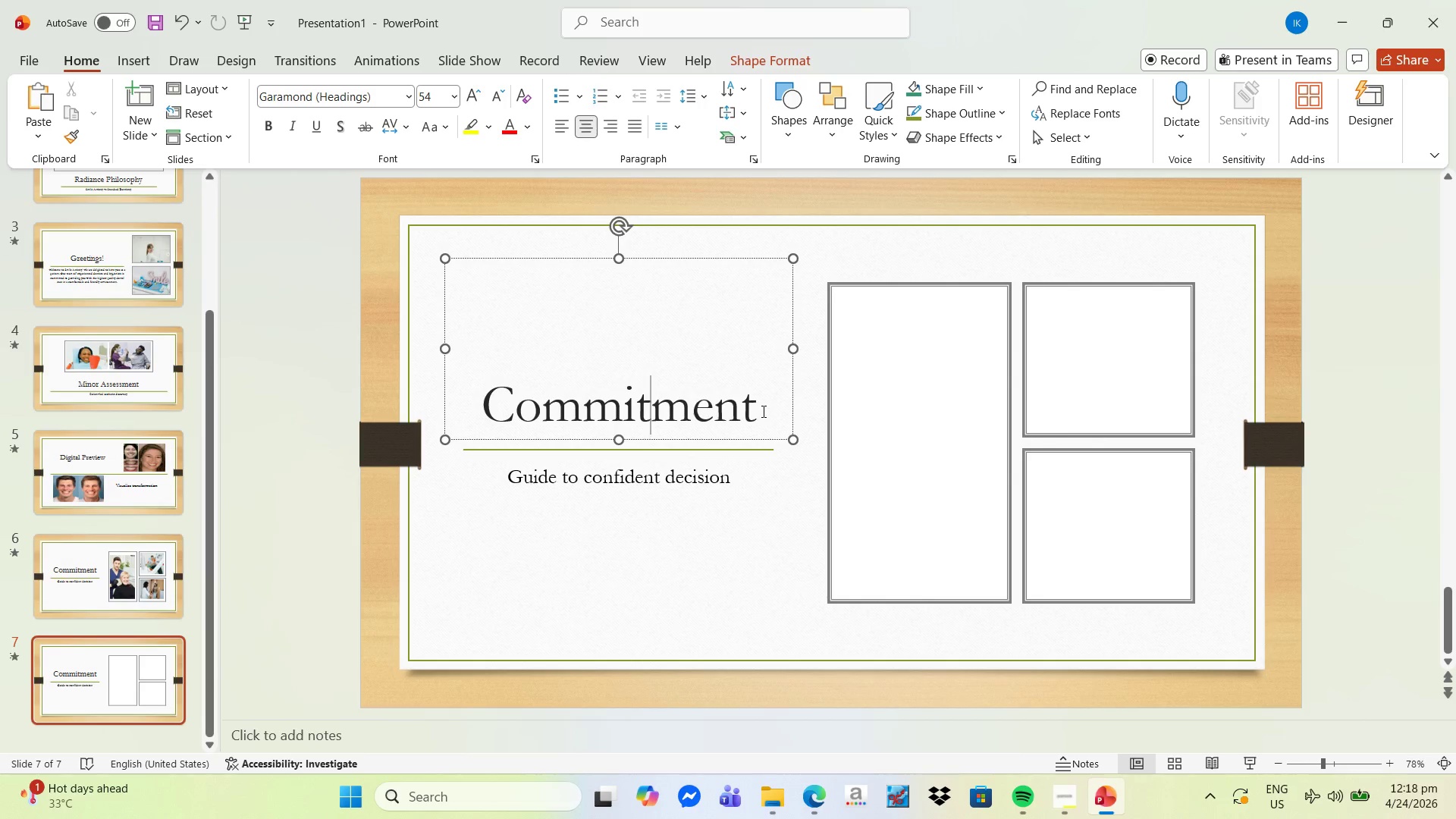 
left_click_drag(start_coordinate=[762, 411], to_coordinate=[411, 396])
 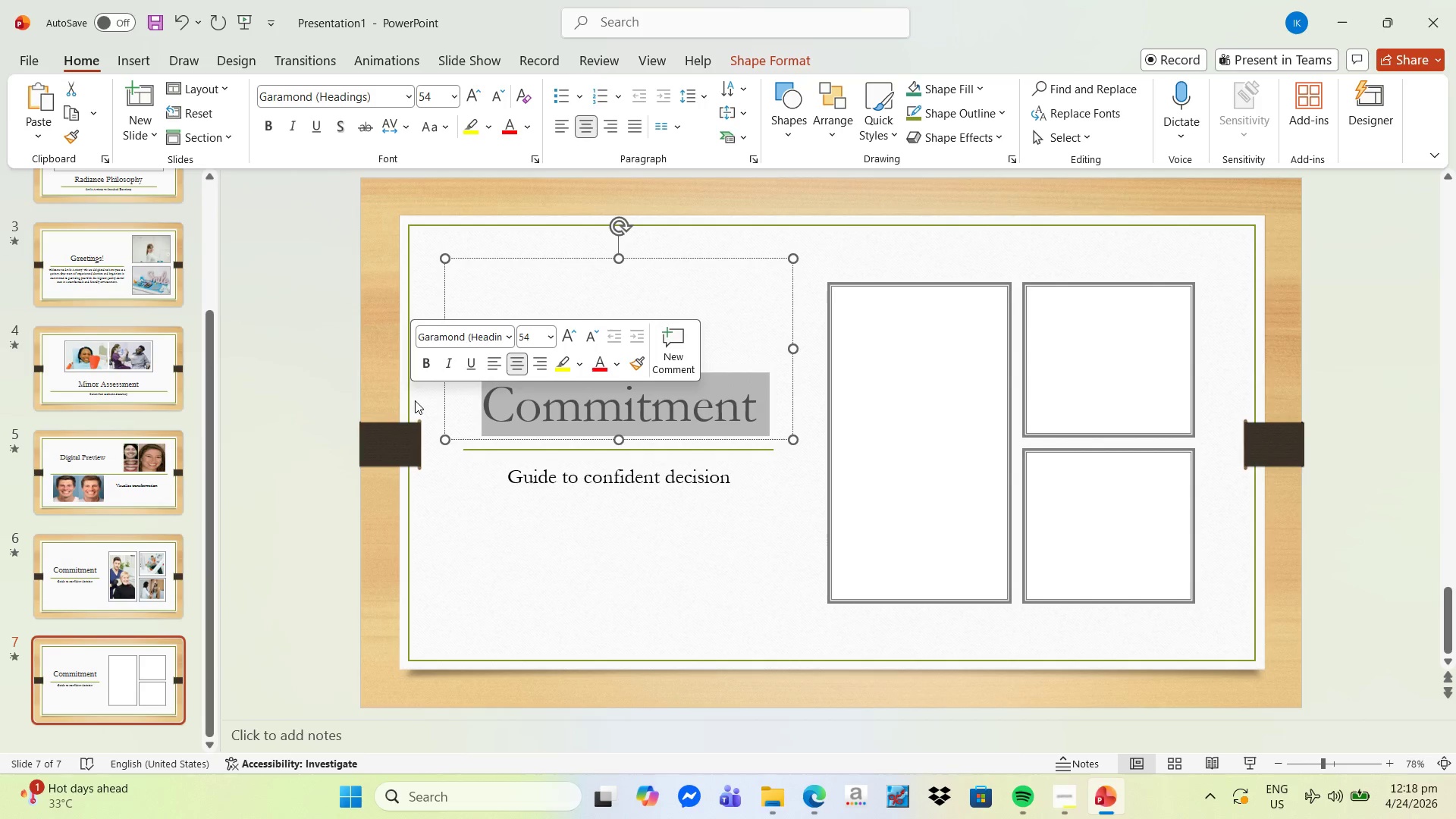 
type(The 4-ate)
key(Backspace)
key(Backspace)
key(Backspace)
type(Step Journey)
 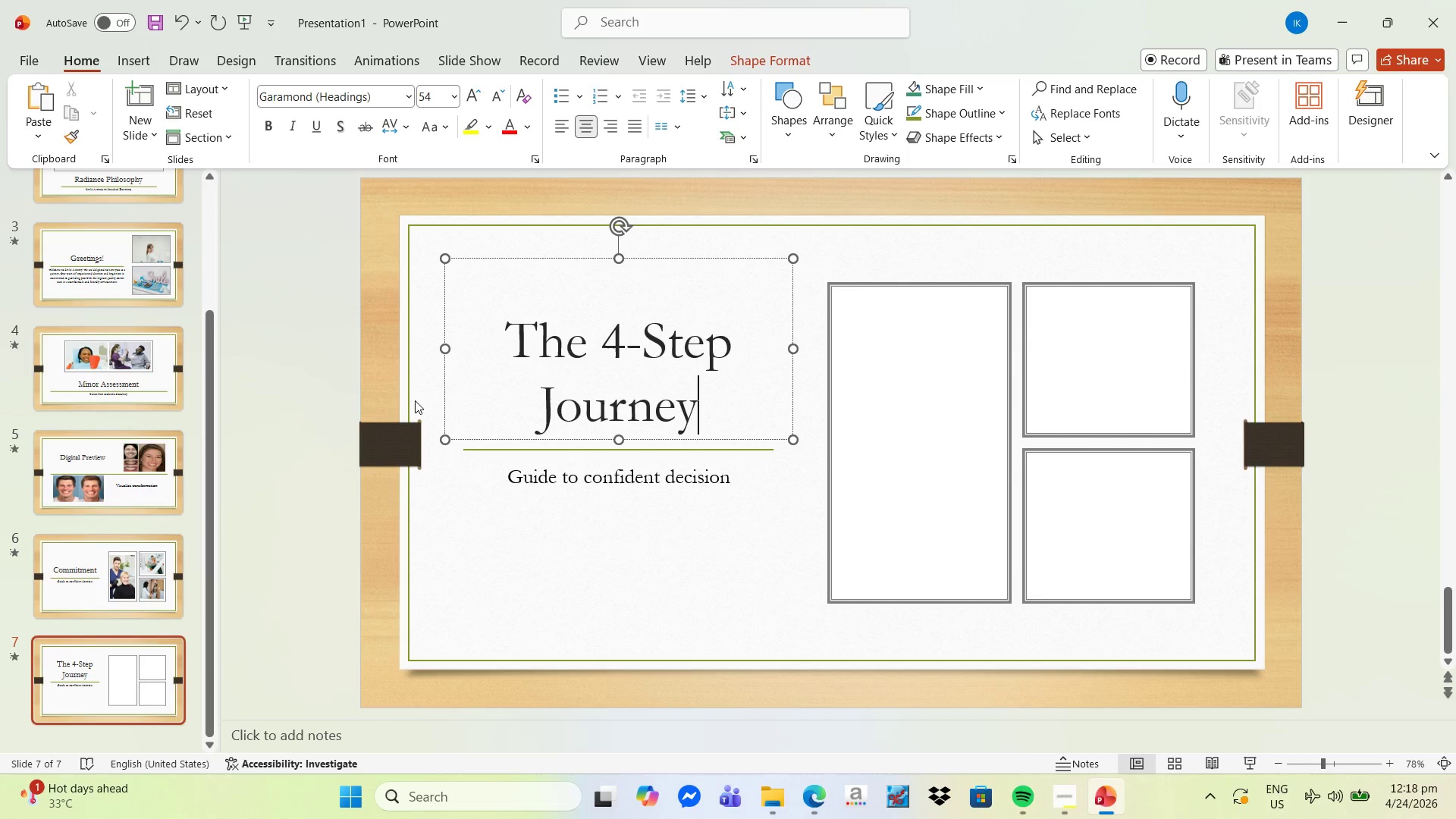 
left_click_drag(start_coordinate=[569, 562], to_coordinate=[573, 563])
 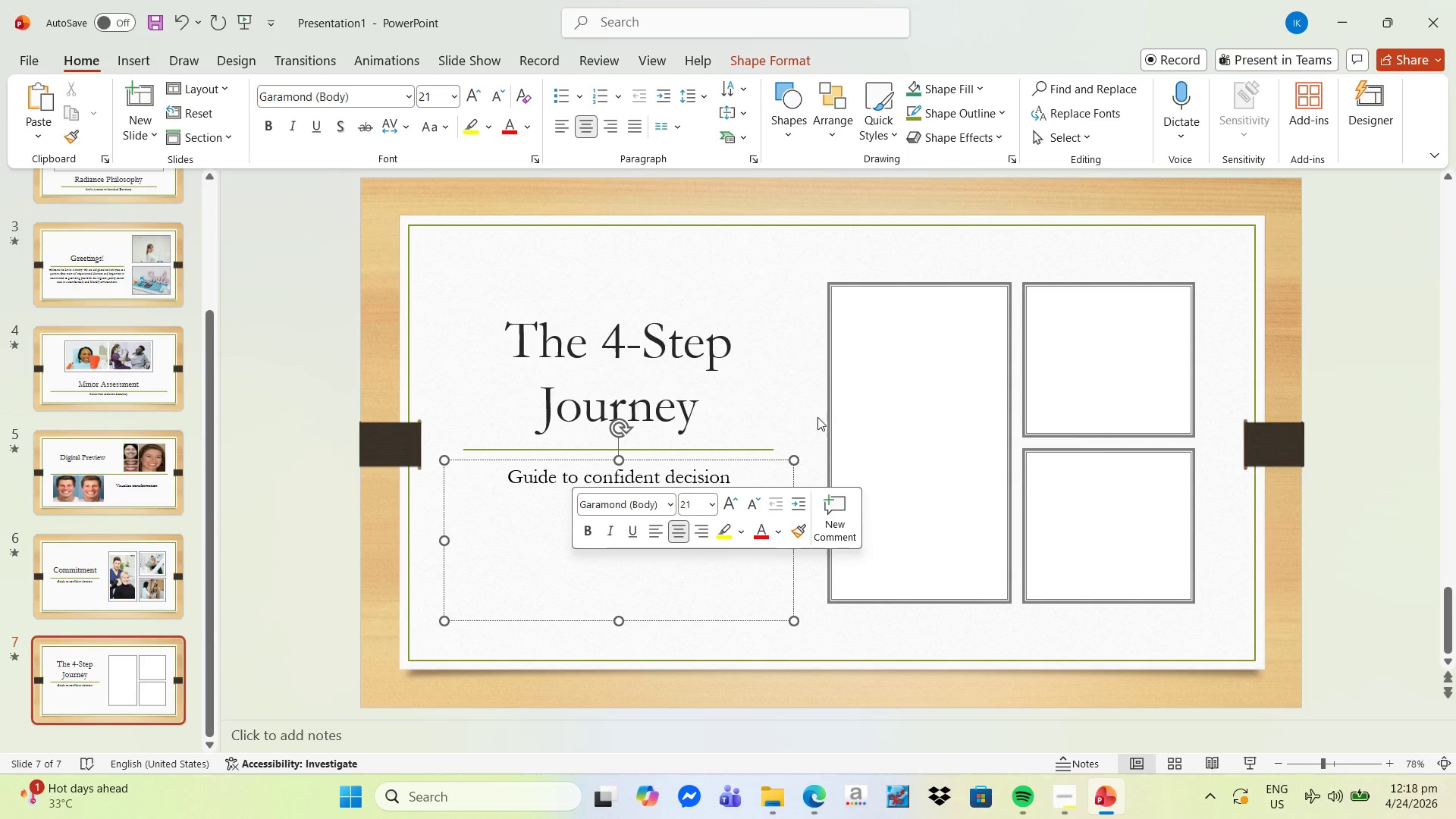 
left_click([833, 412])
 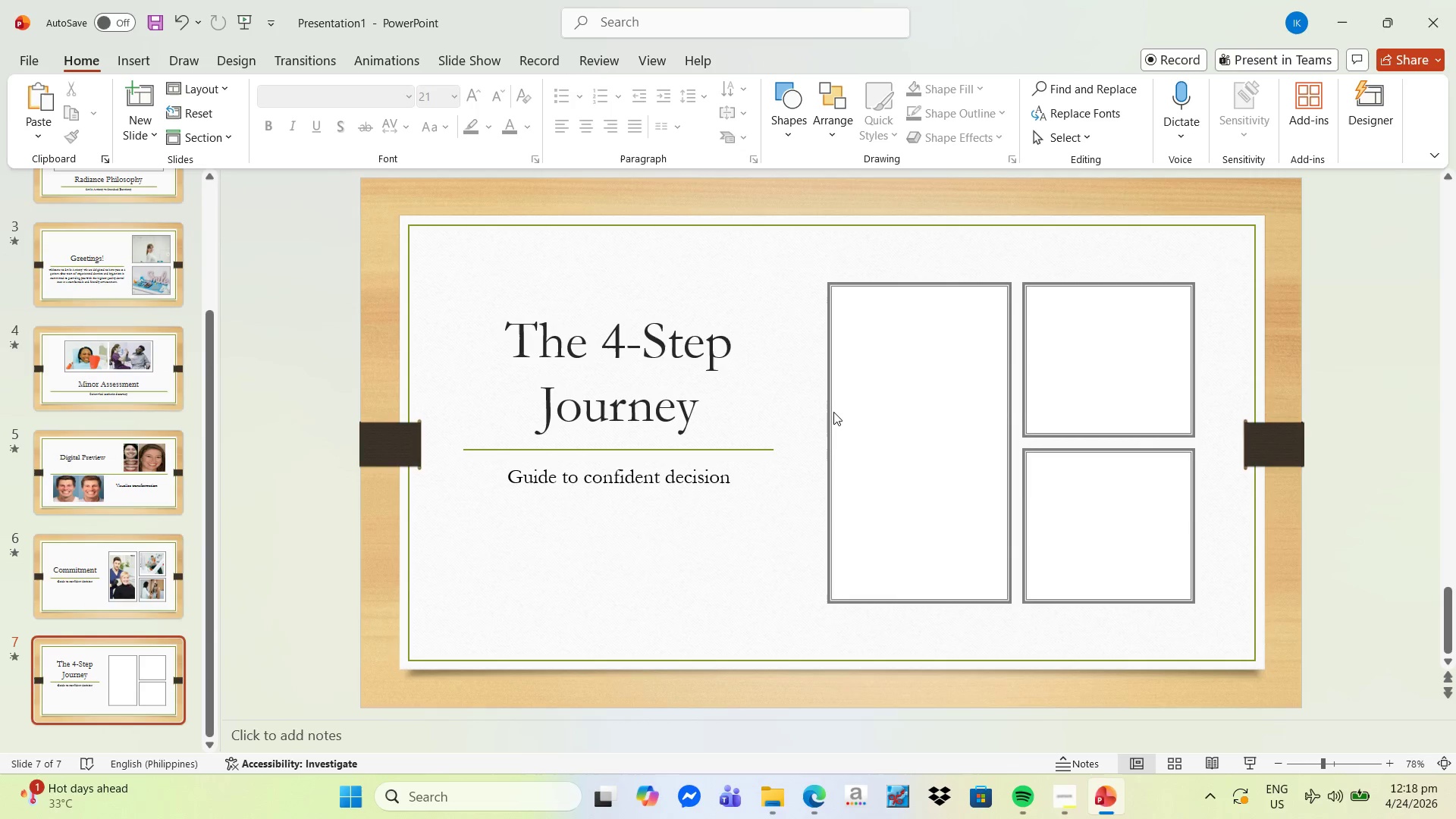 
right_click([833, 412])
 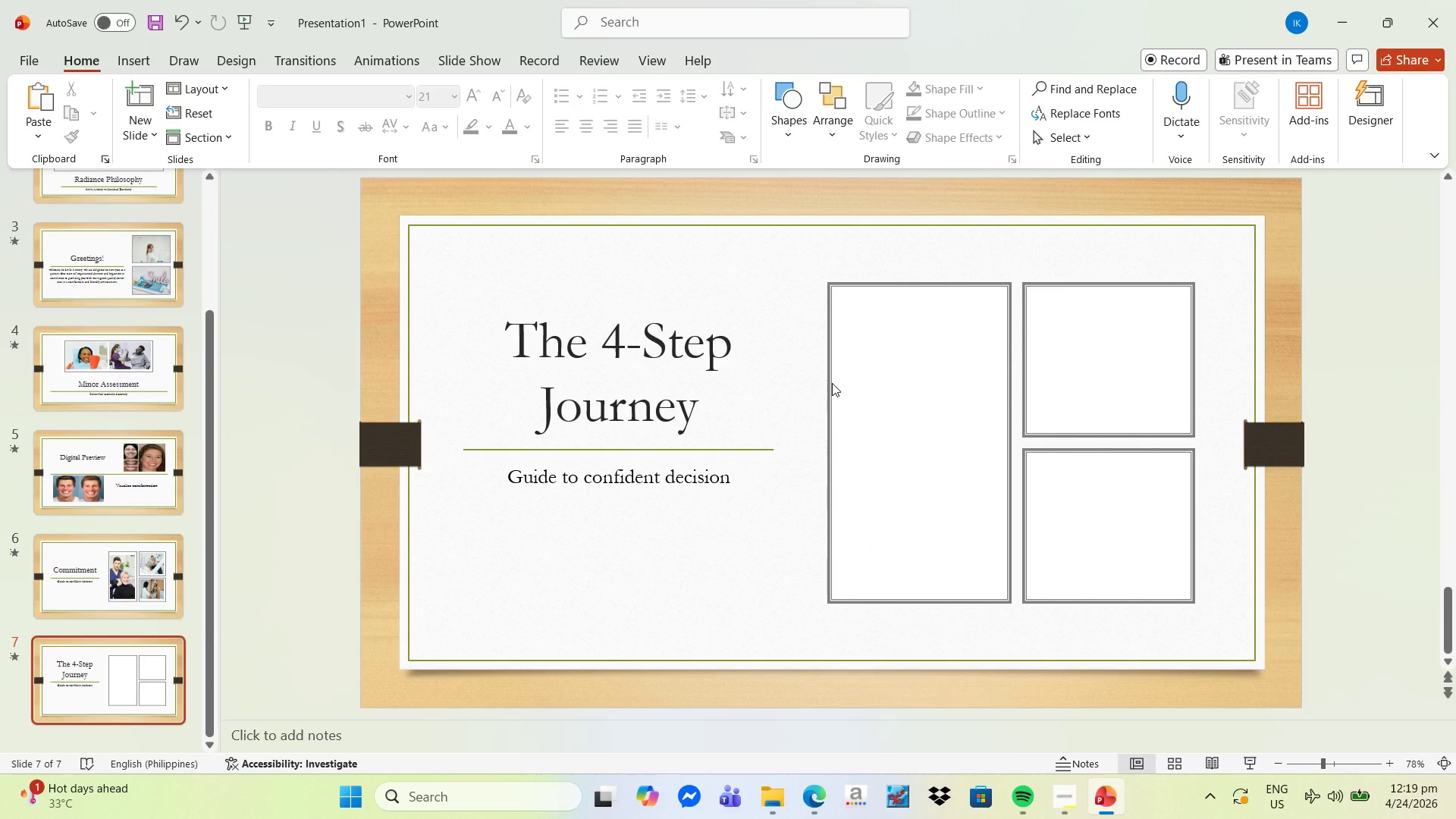 
double_click([845, 366])
 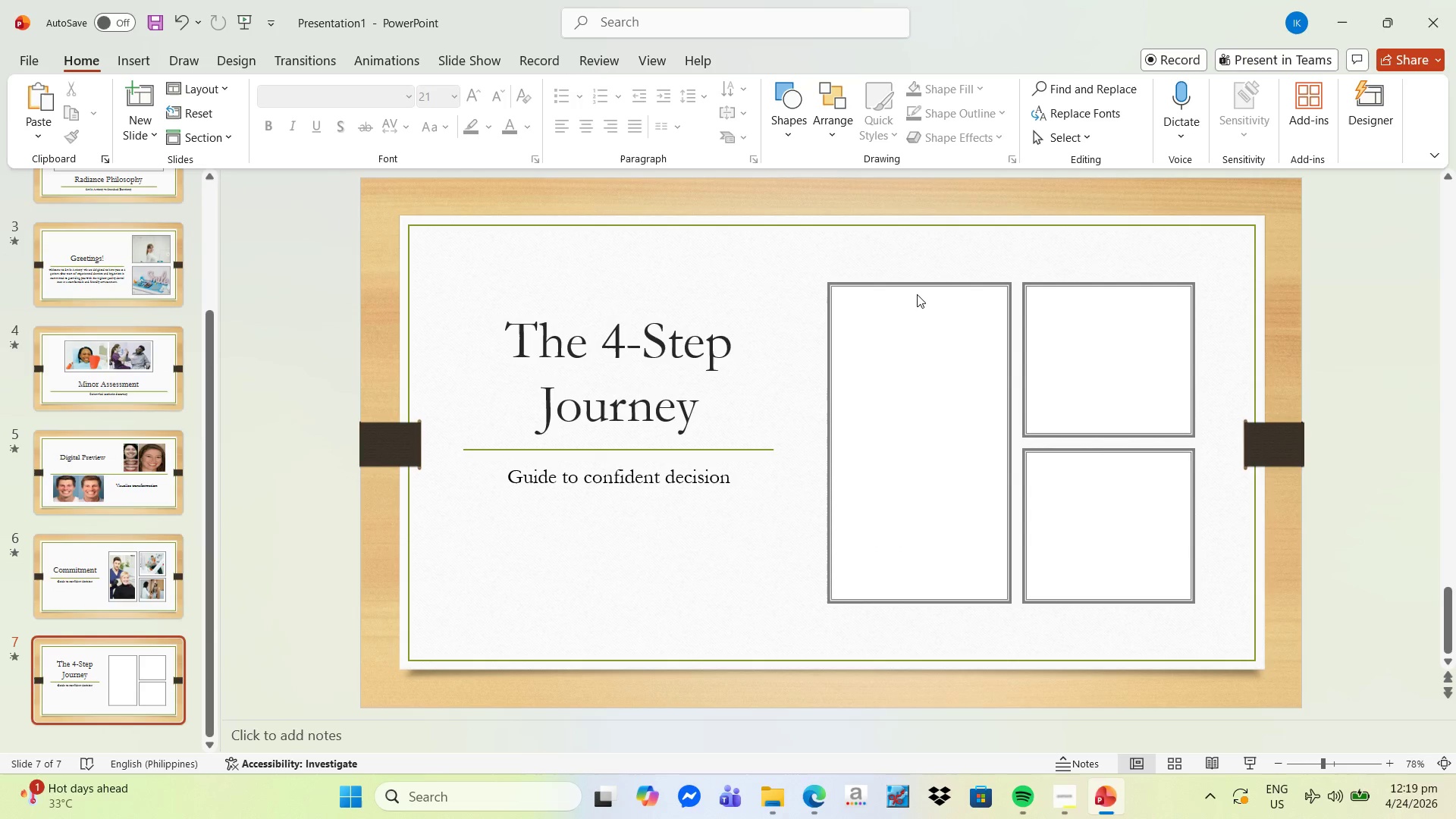 
triple_click([920, 291])
 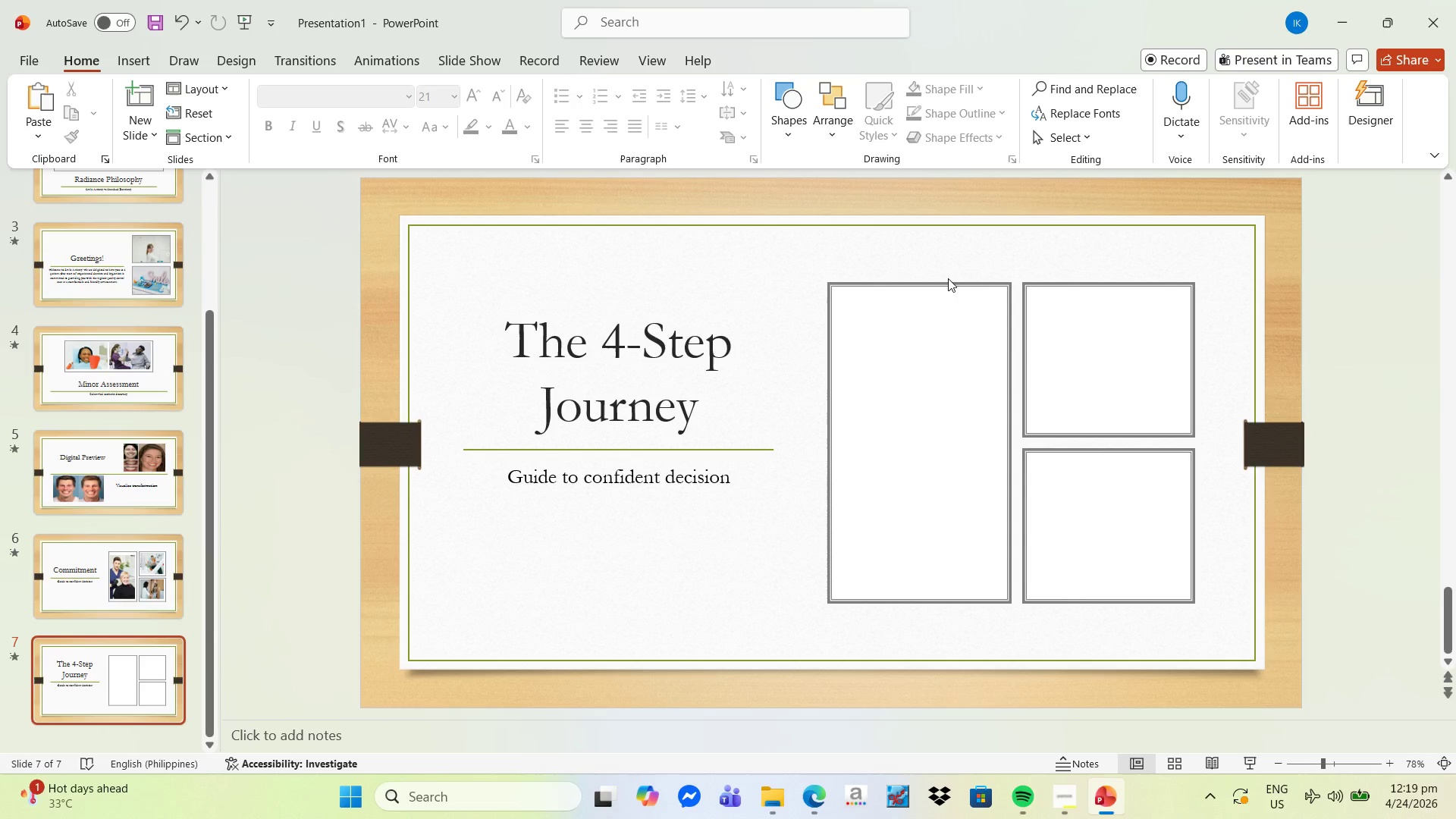 
triple_click([948, 278])
 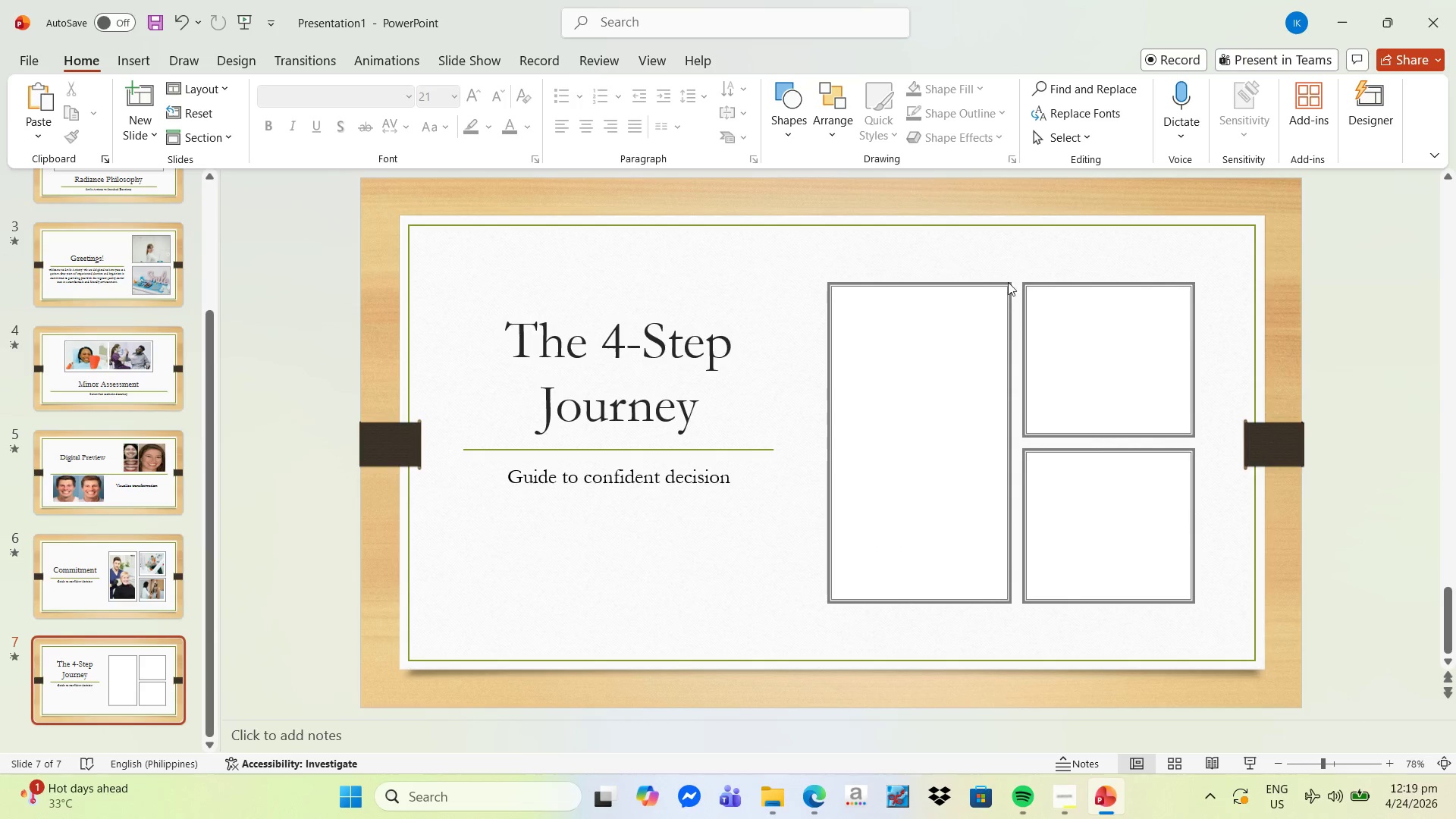 
triple_click([1012, 283])
 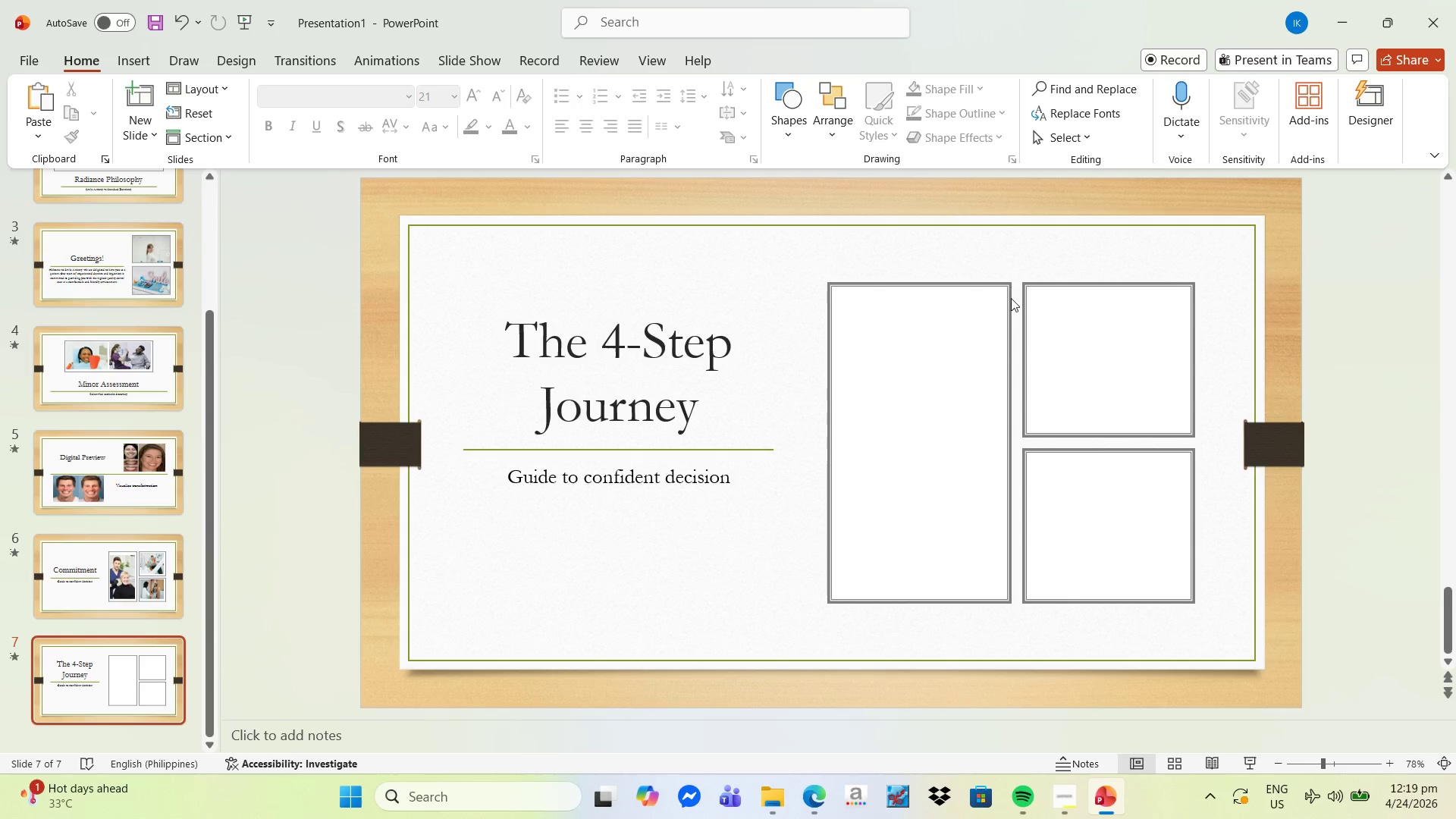 
triple_click([1011, 300])
 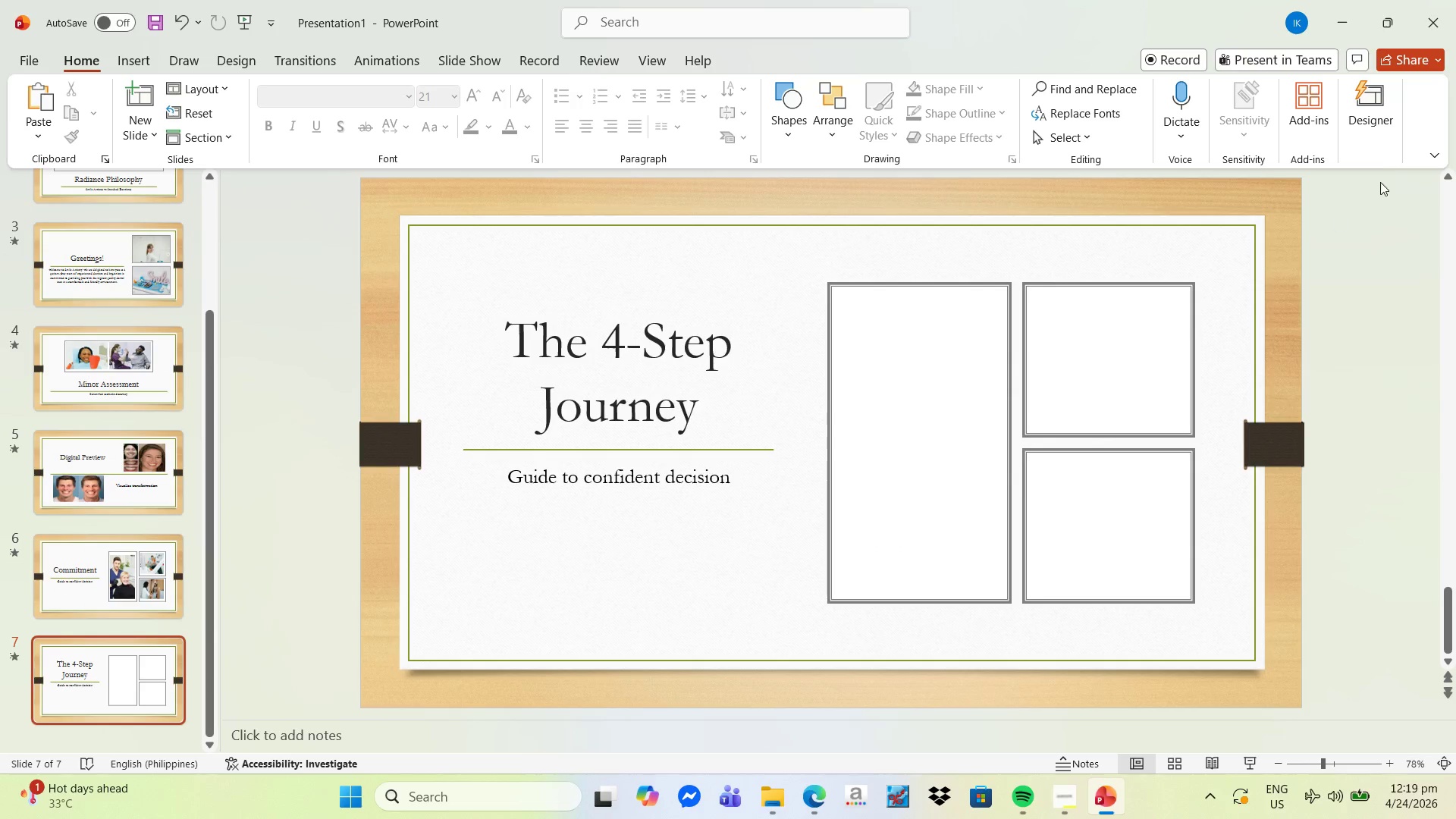 
left_click([1373, 129])
 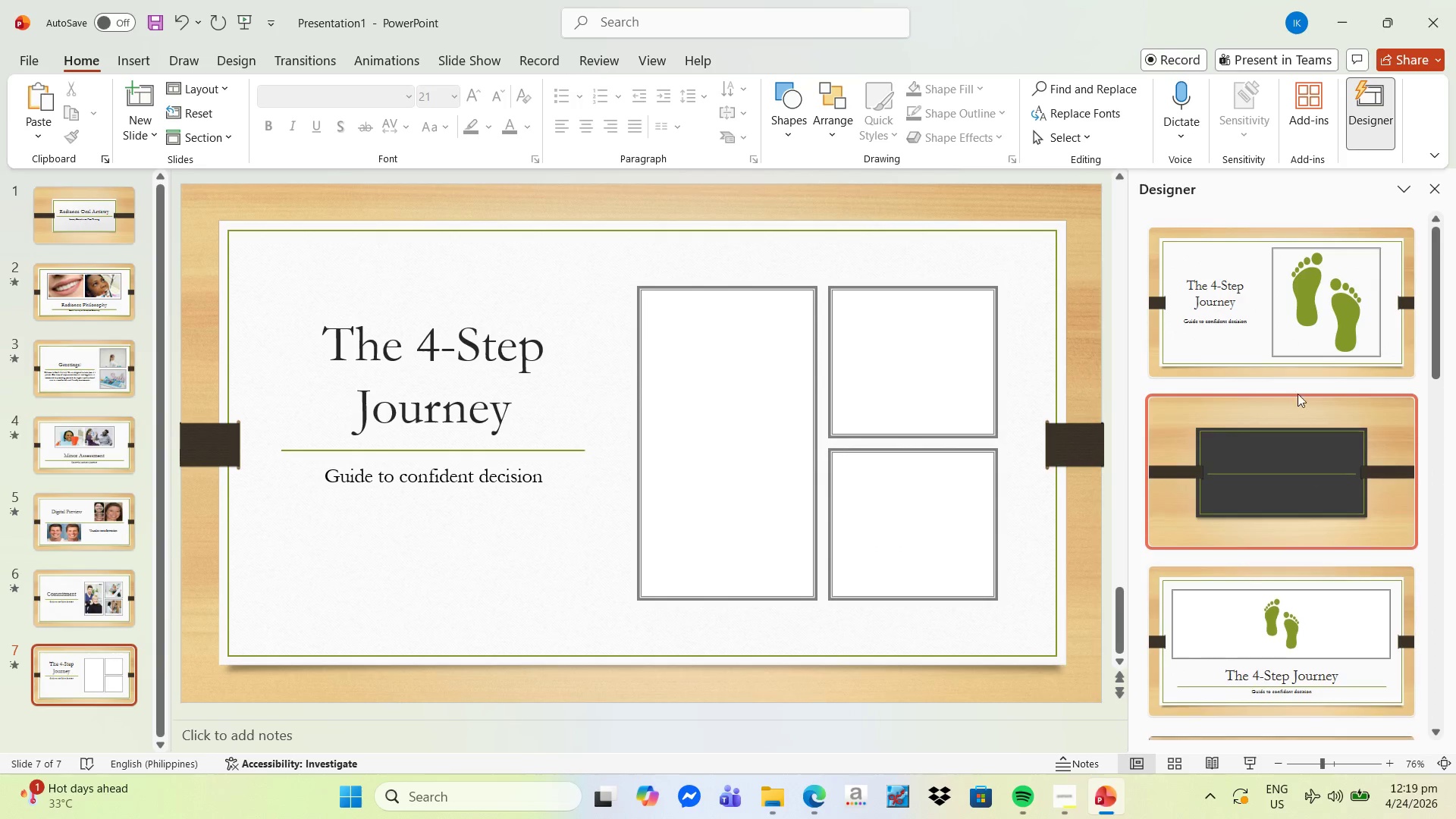 
scroll: coordinate [1260, 478], scroll_direction: down, amount: 41.0
 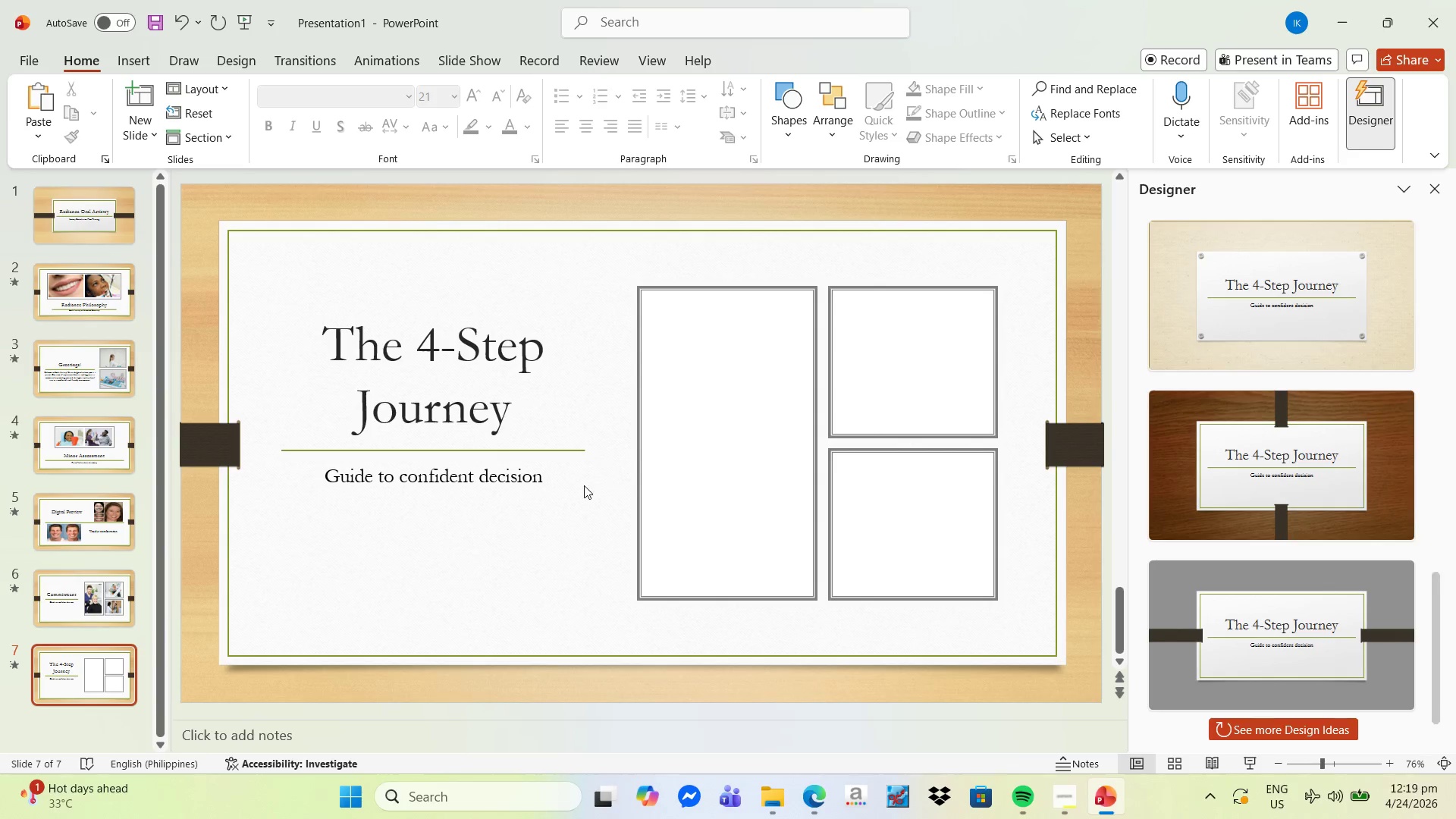 
left_click([576, 499])
 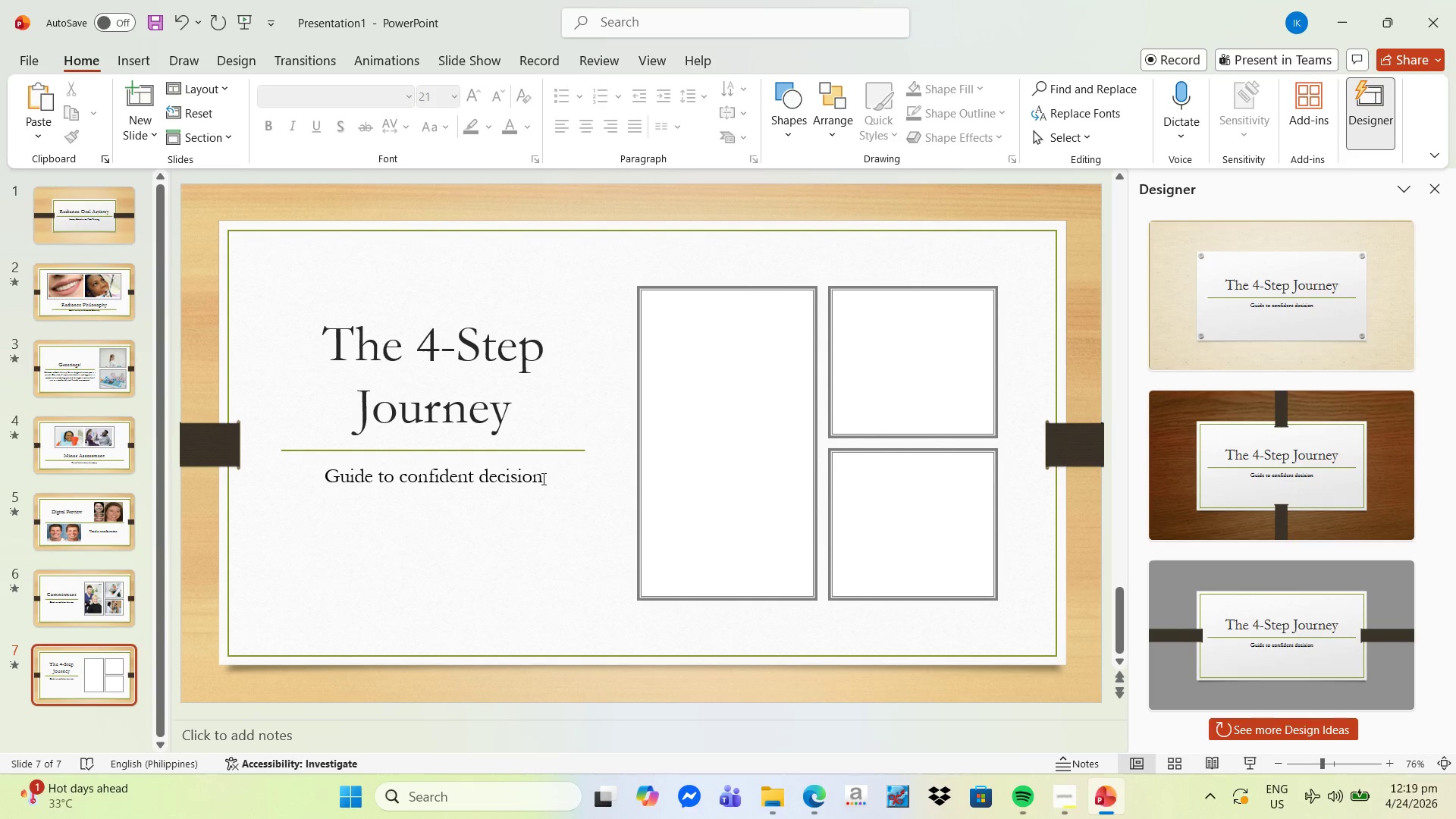 
left_click_drag(start_coordinate=[543, 478], to_coordinate=[239, 446])
 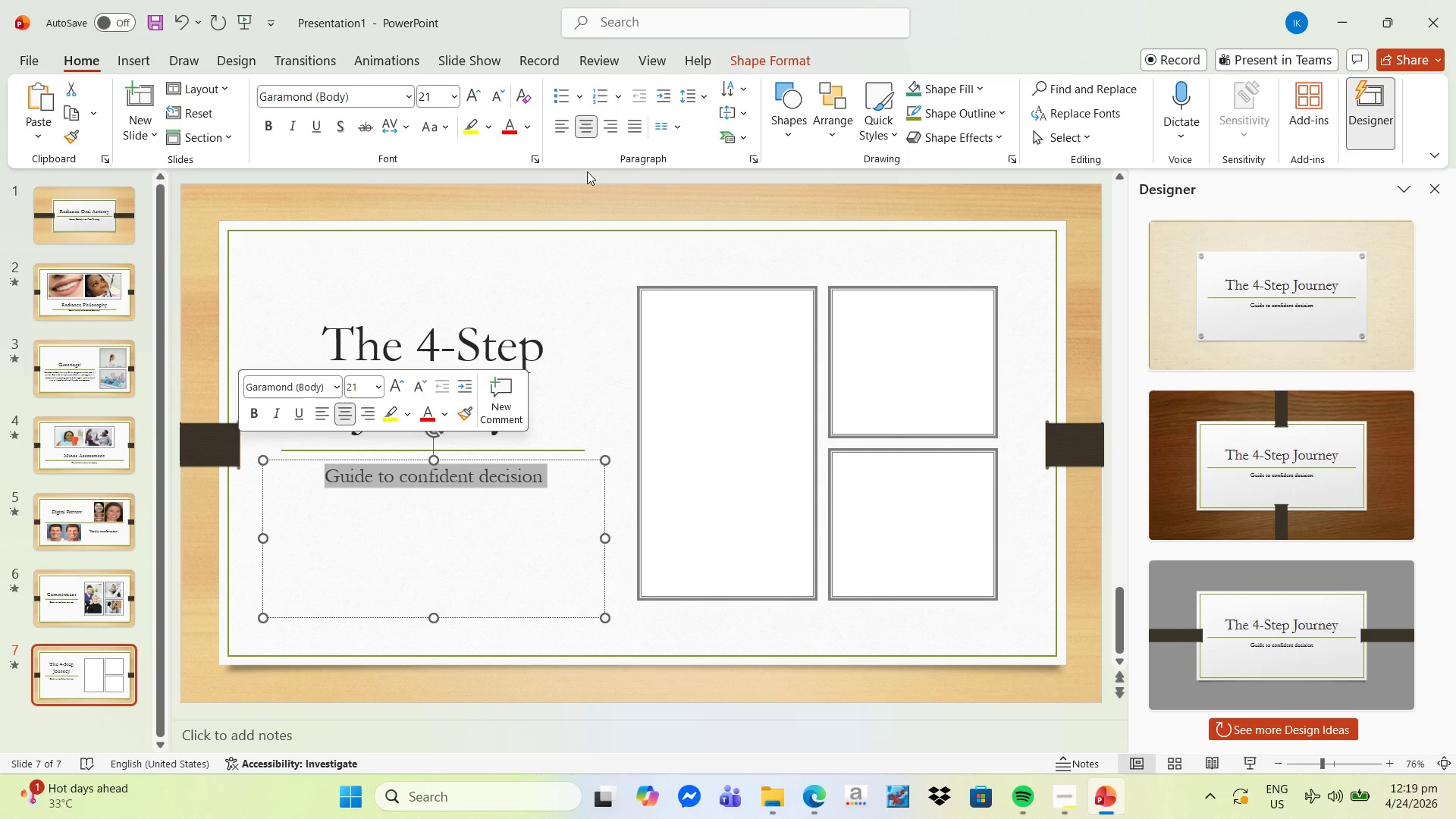 
left_click([561, 102])
 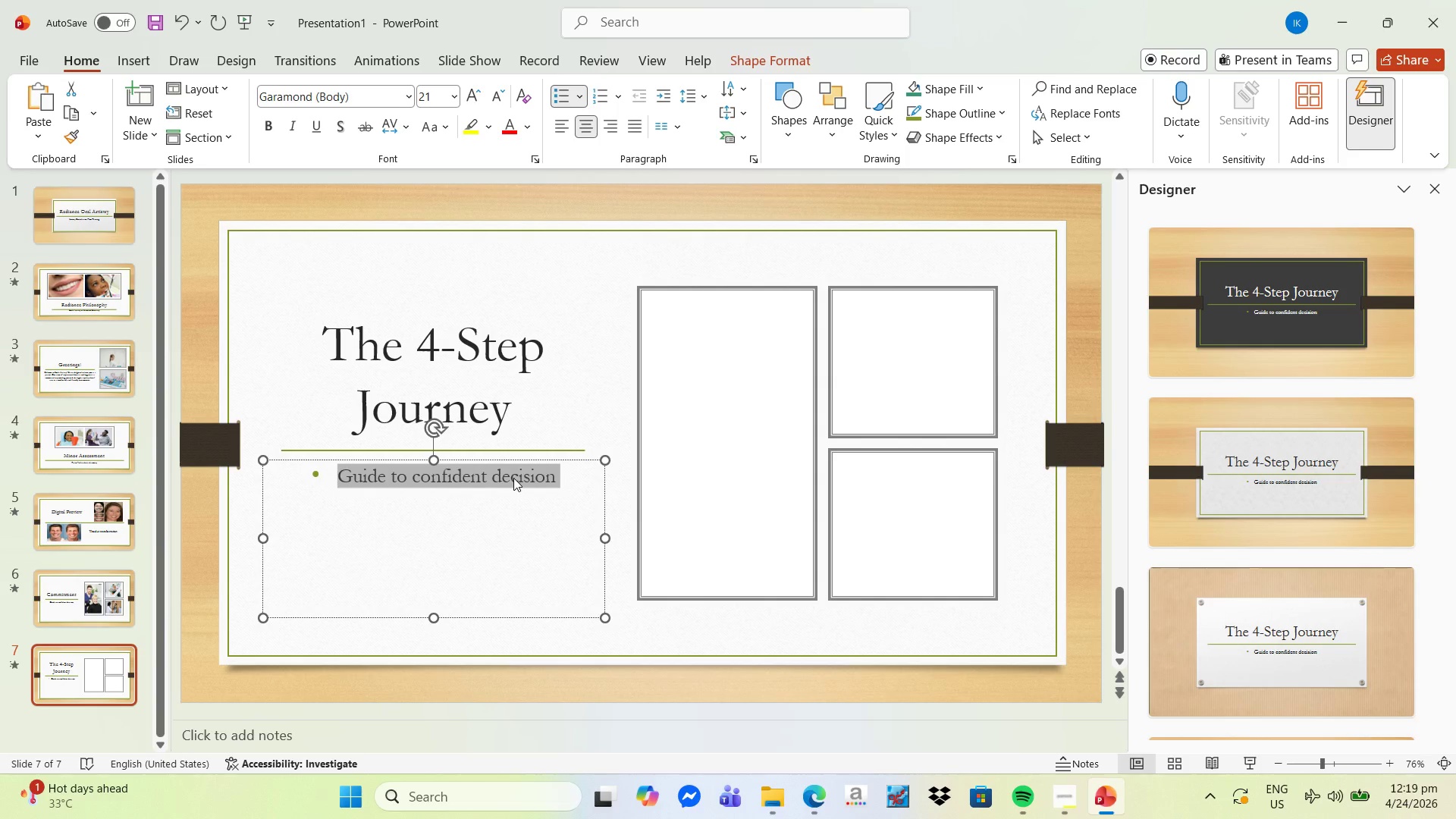 
type(gr)
key(Backspace)
key(Backspace)
type(Greeting)
 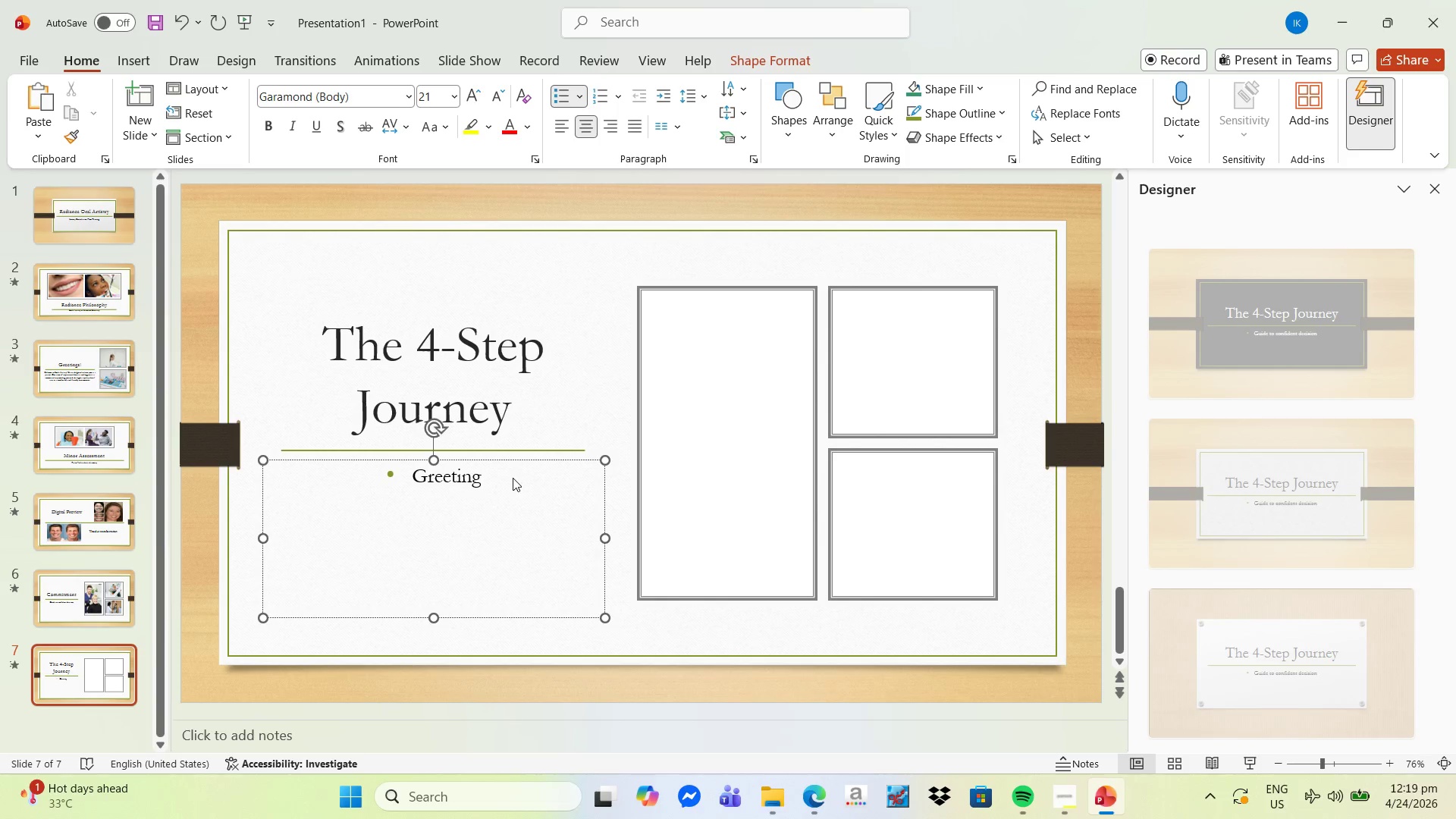 
key(Enter)
 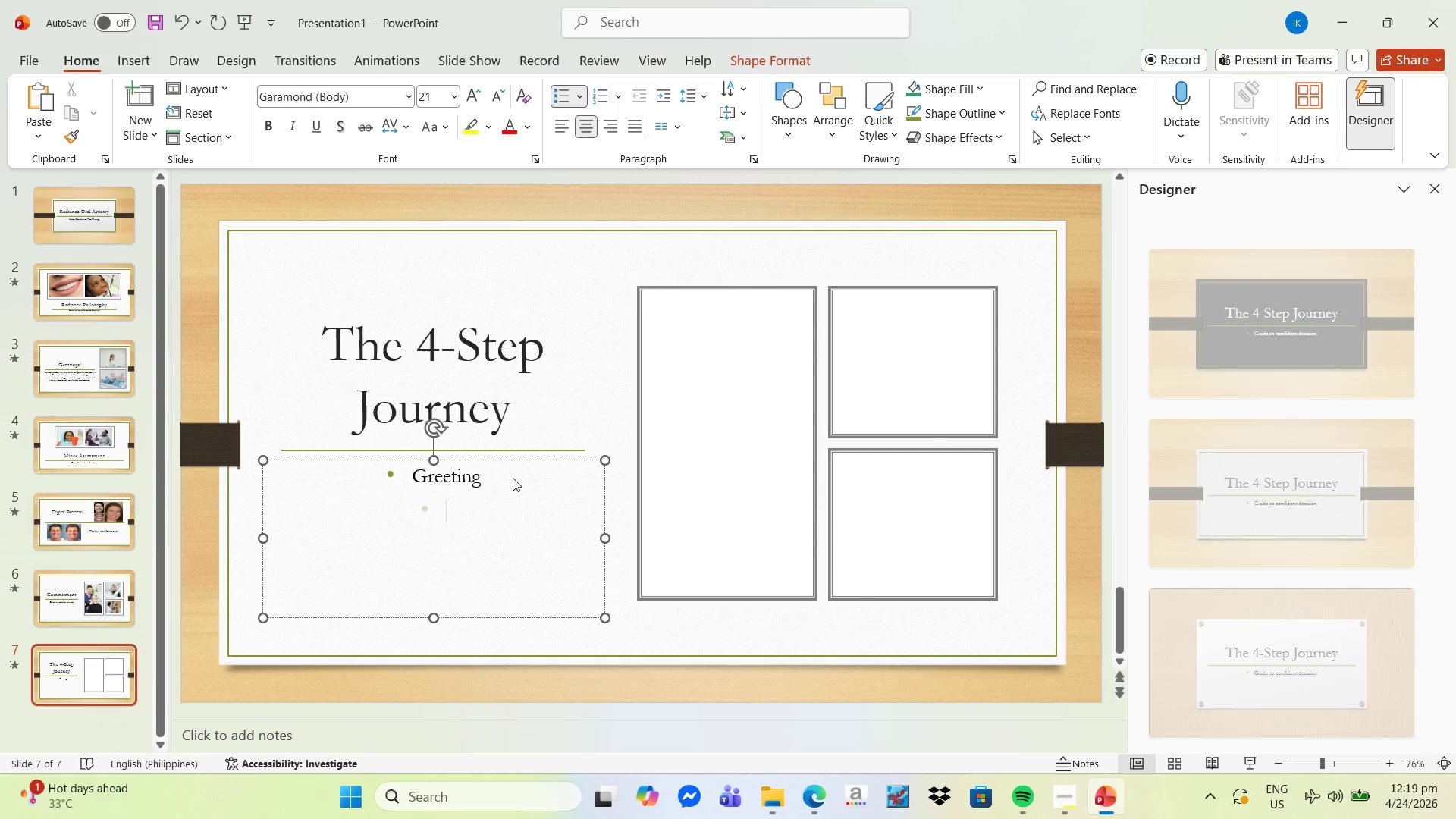 
type(minor assess)
key(Backspace)
key(Backspace)
key(Backspace)
key(Backspace)
key(Backspace)
key(Backspace)
type(Assessment)
 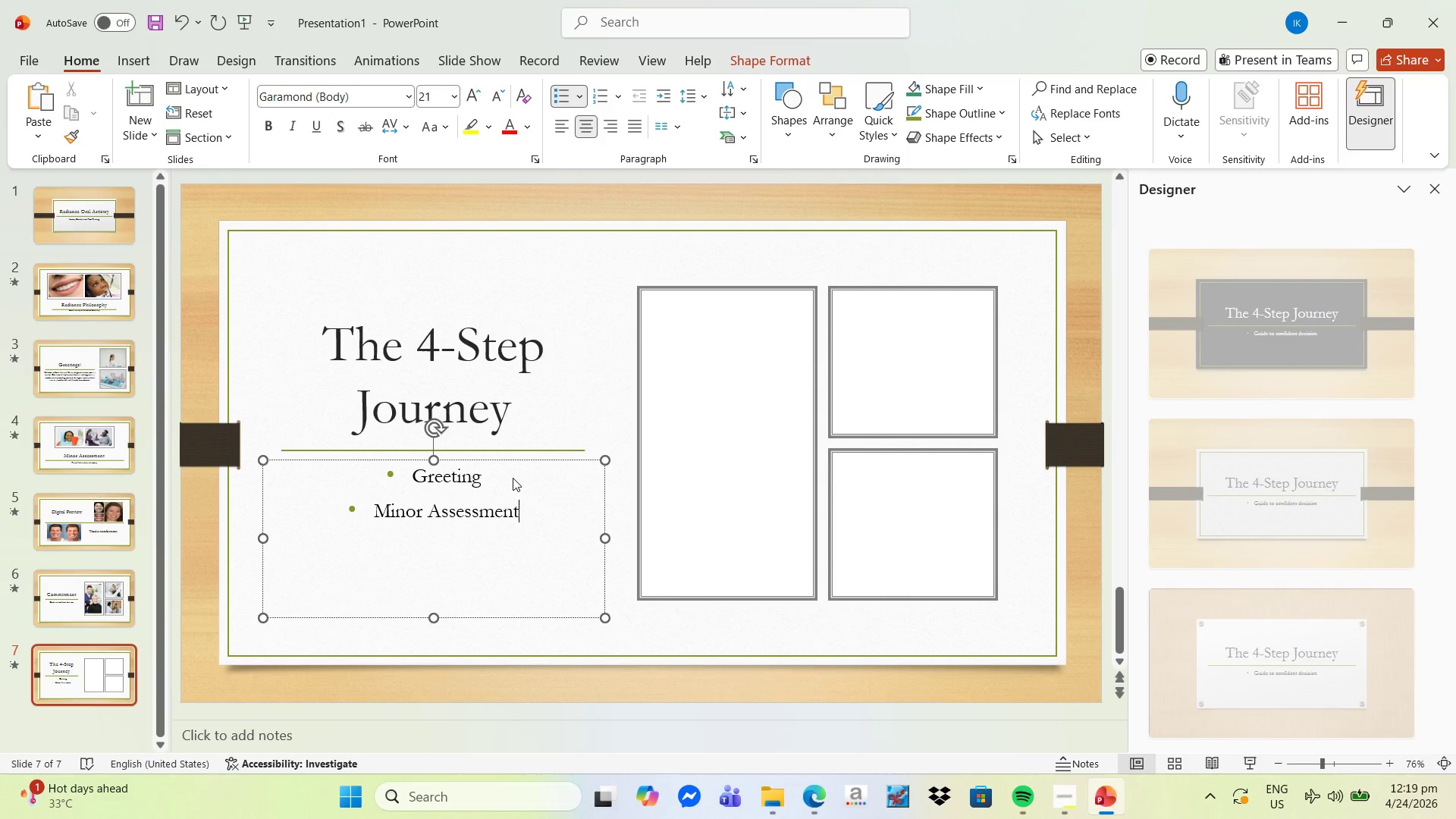 
key(Enter)
 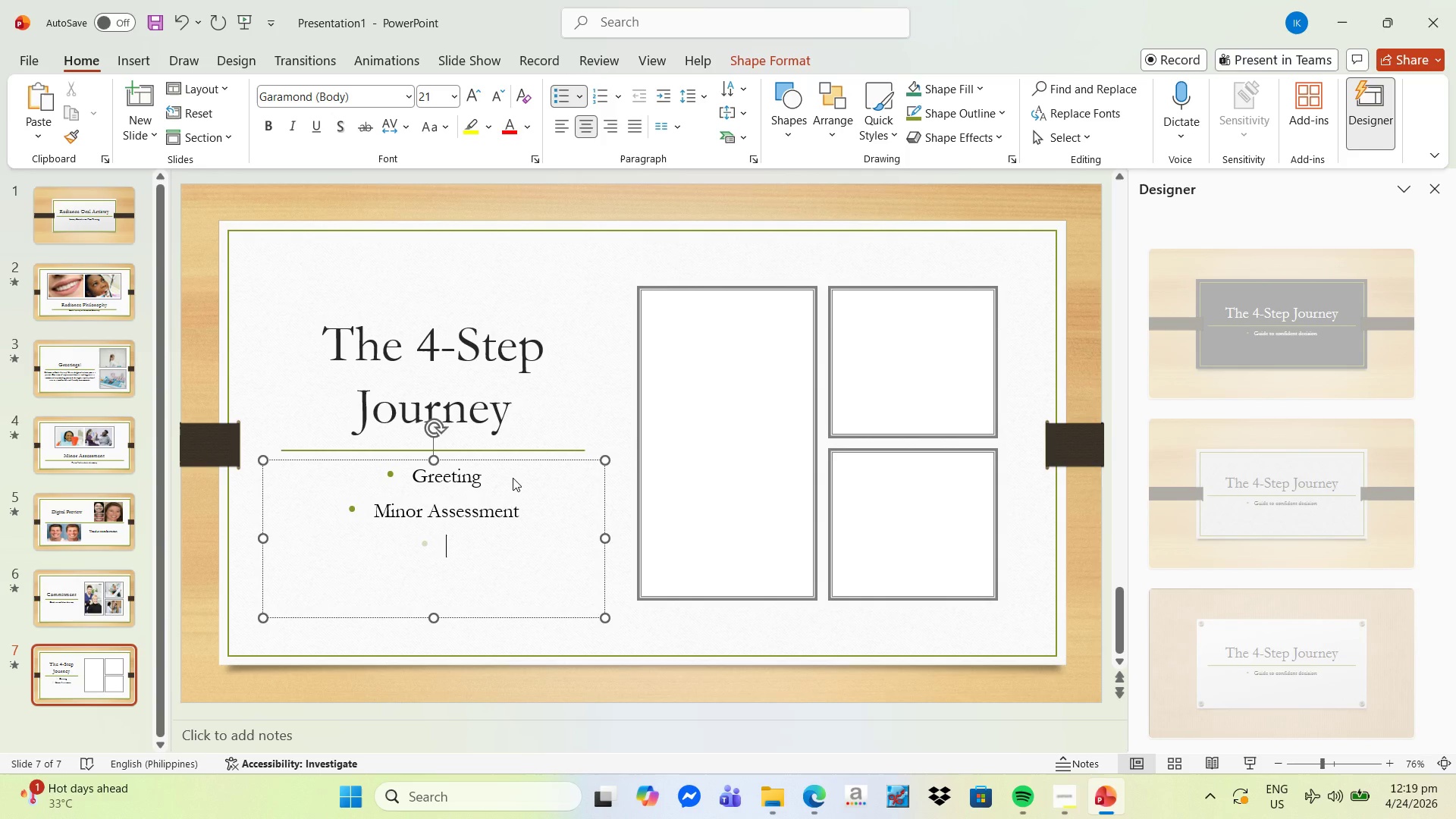 
type(d)
key(Backspace)
type(Digital Preview)
 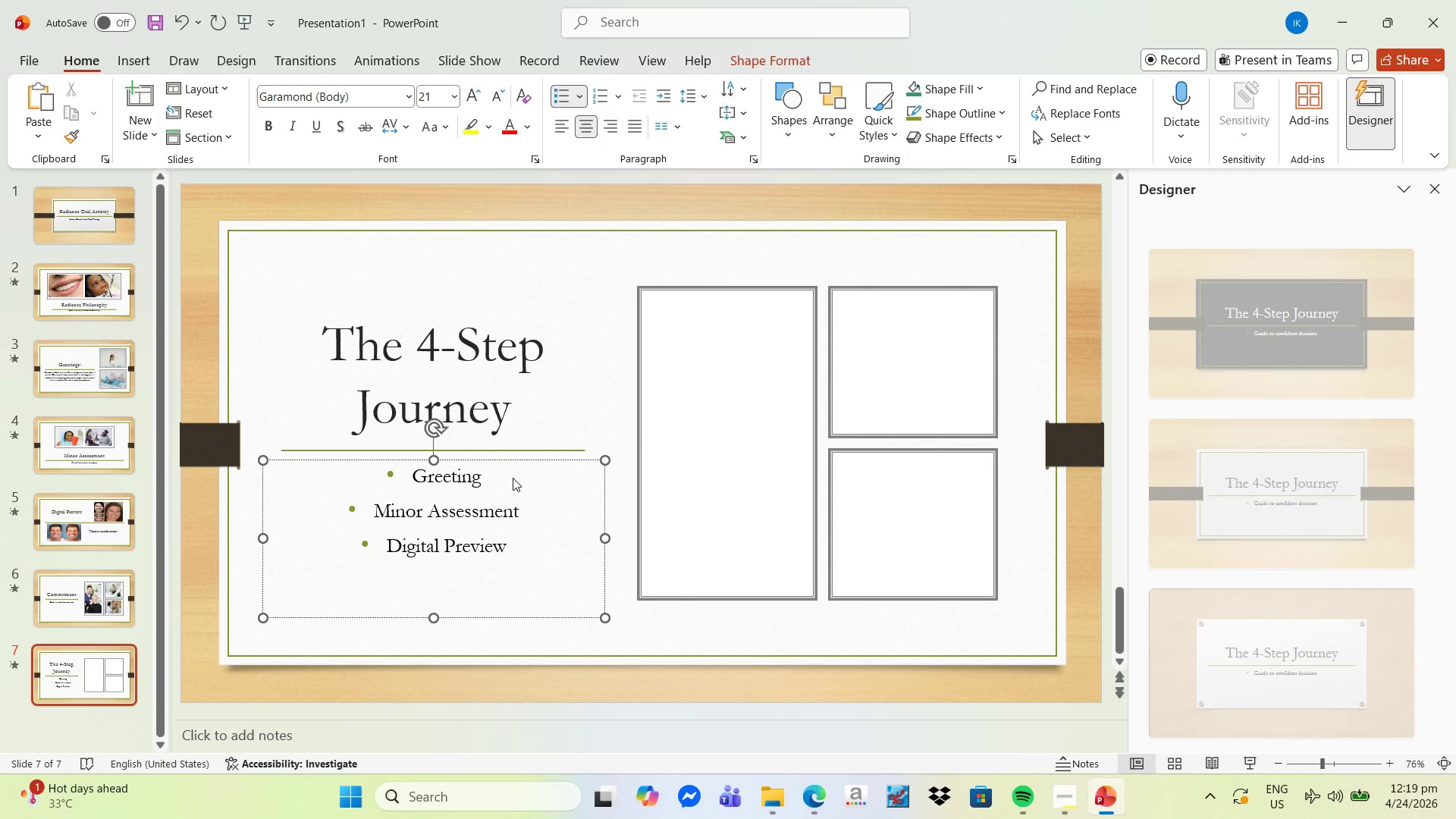 
key(Enter)
 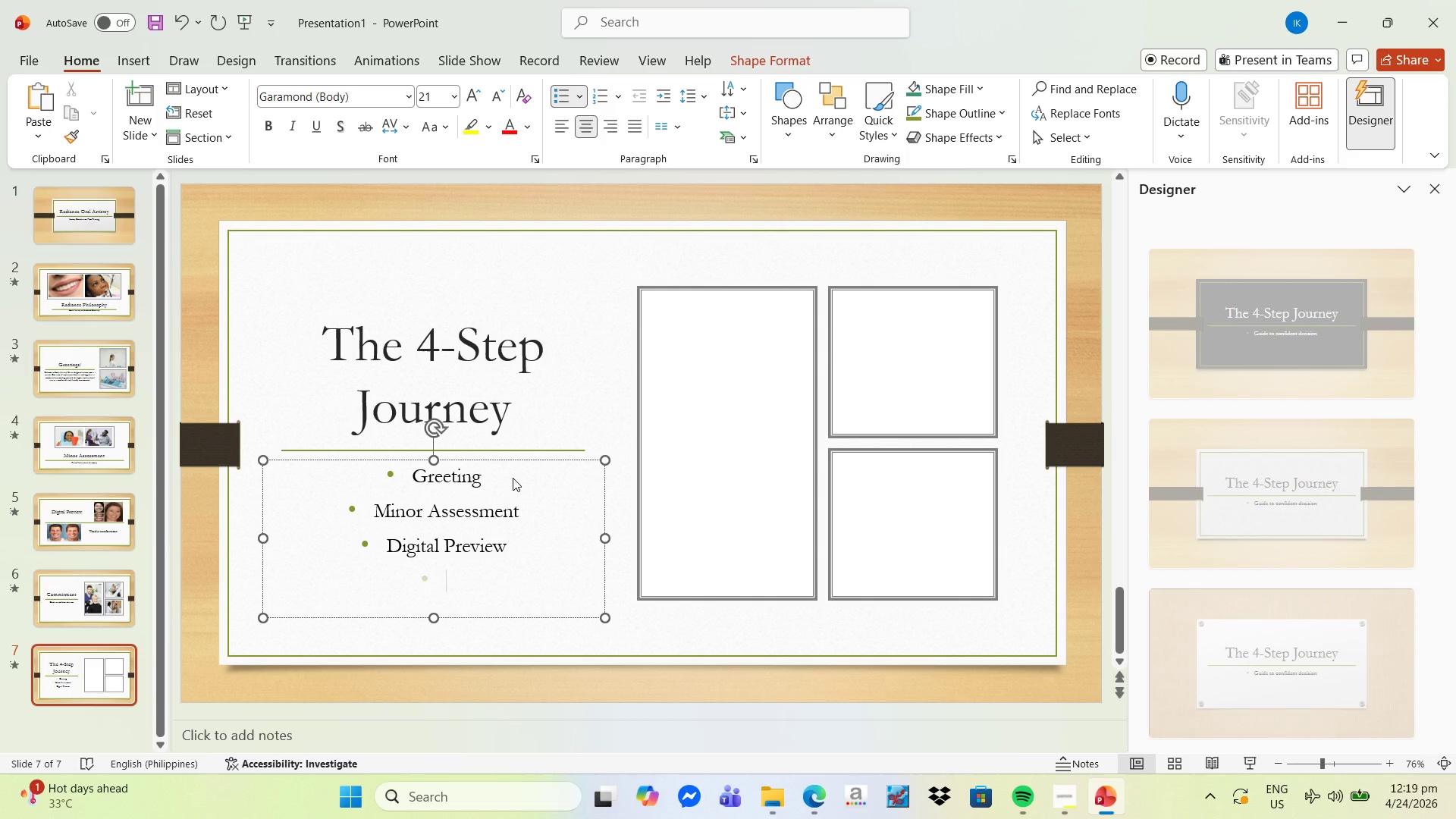 
type(COmm)
key(Backspace)
key(Backspace)
key(Backspace)
type(ommitment)
 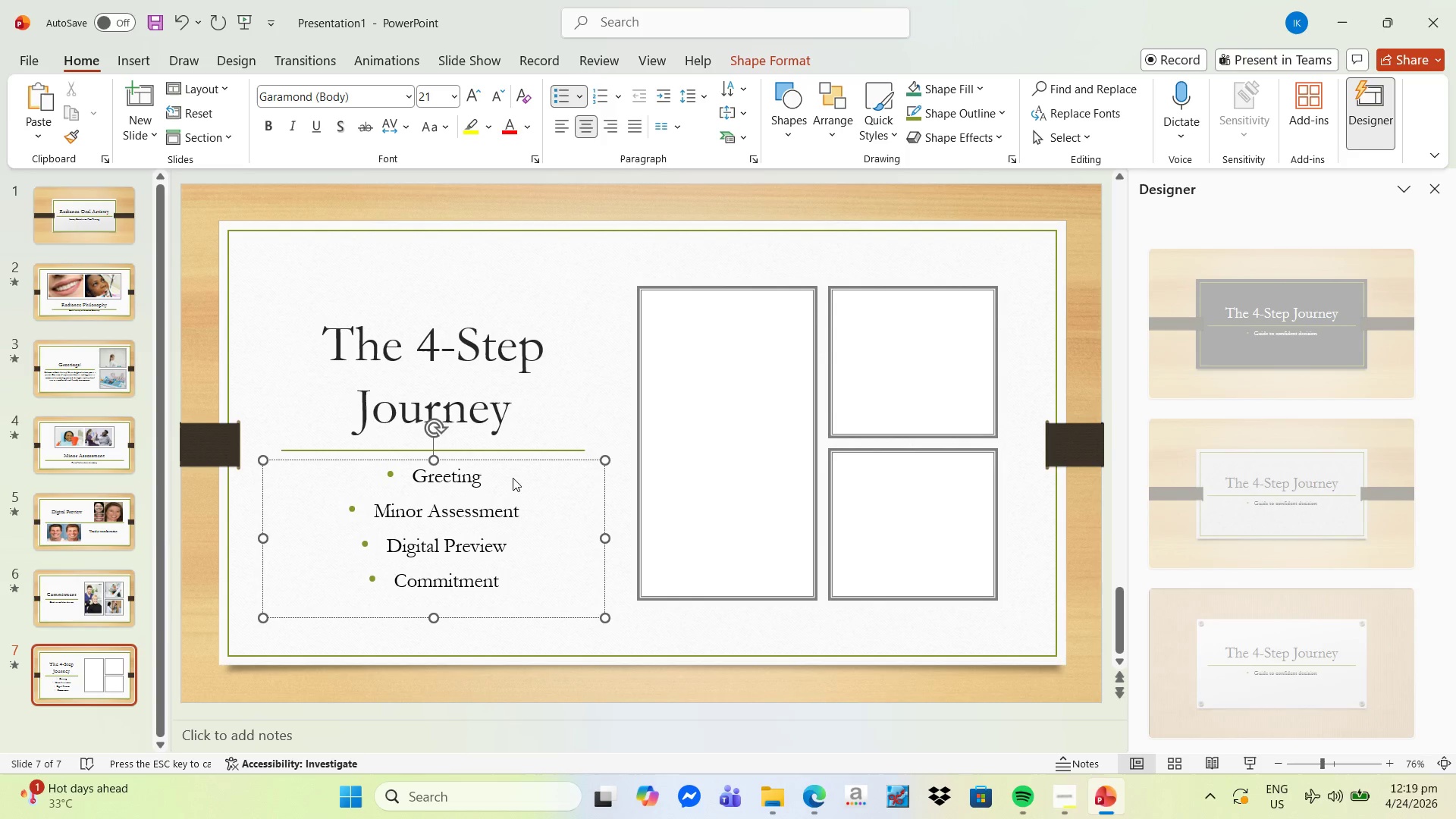 
key(Enter)
 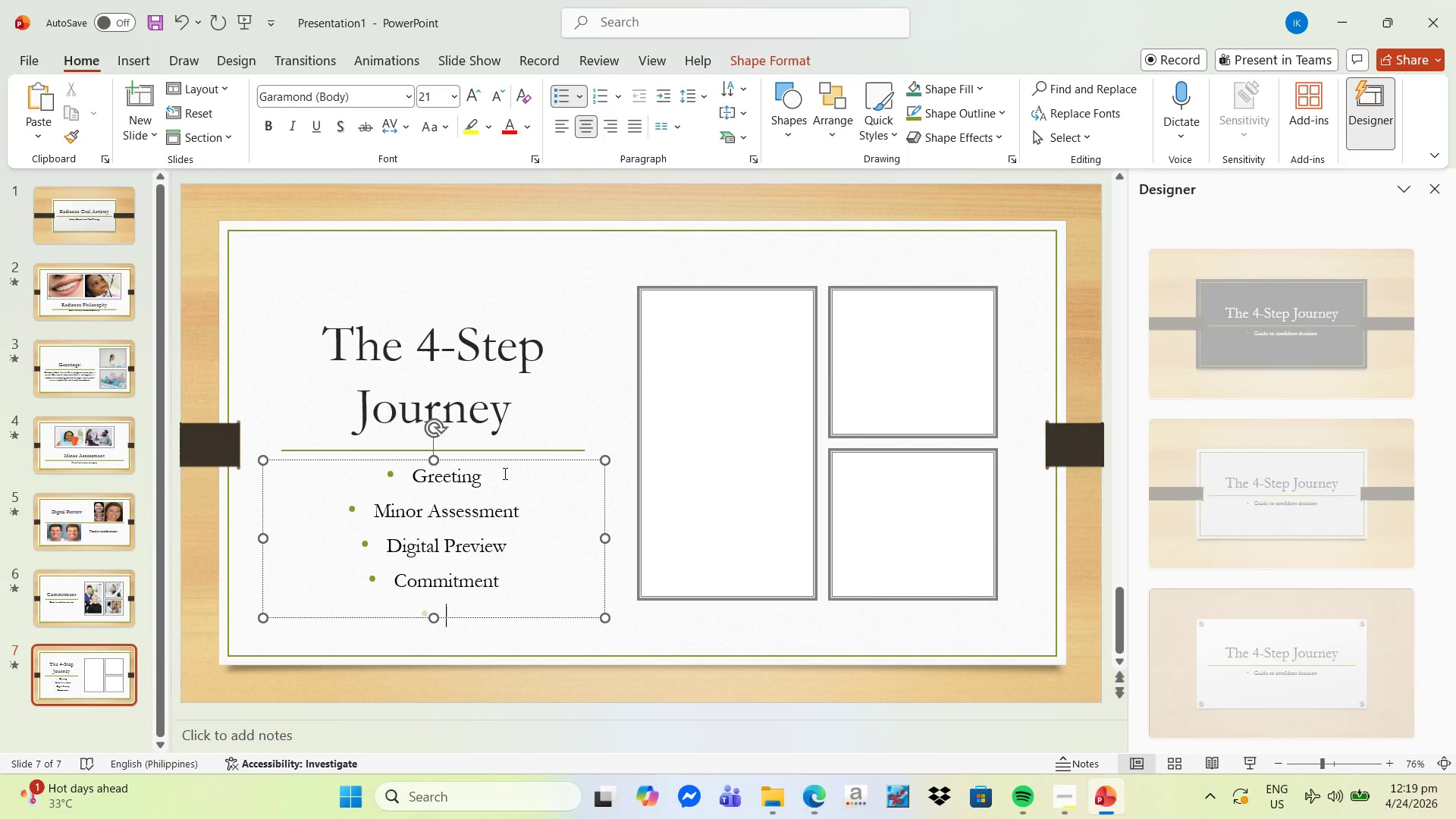 
key(Backspace)
 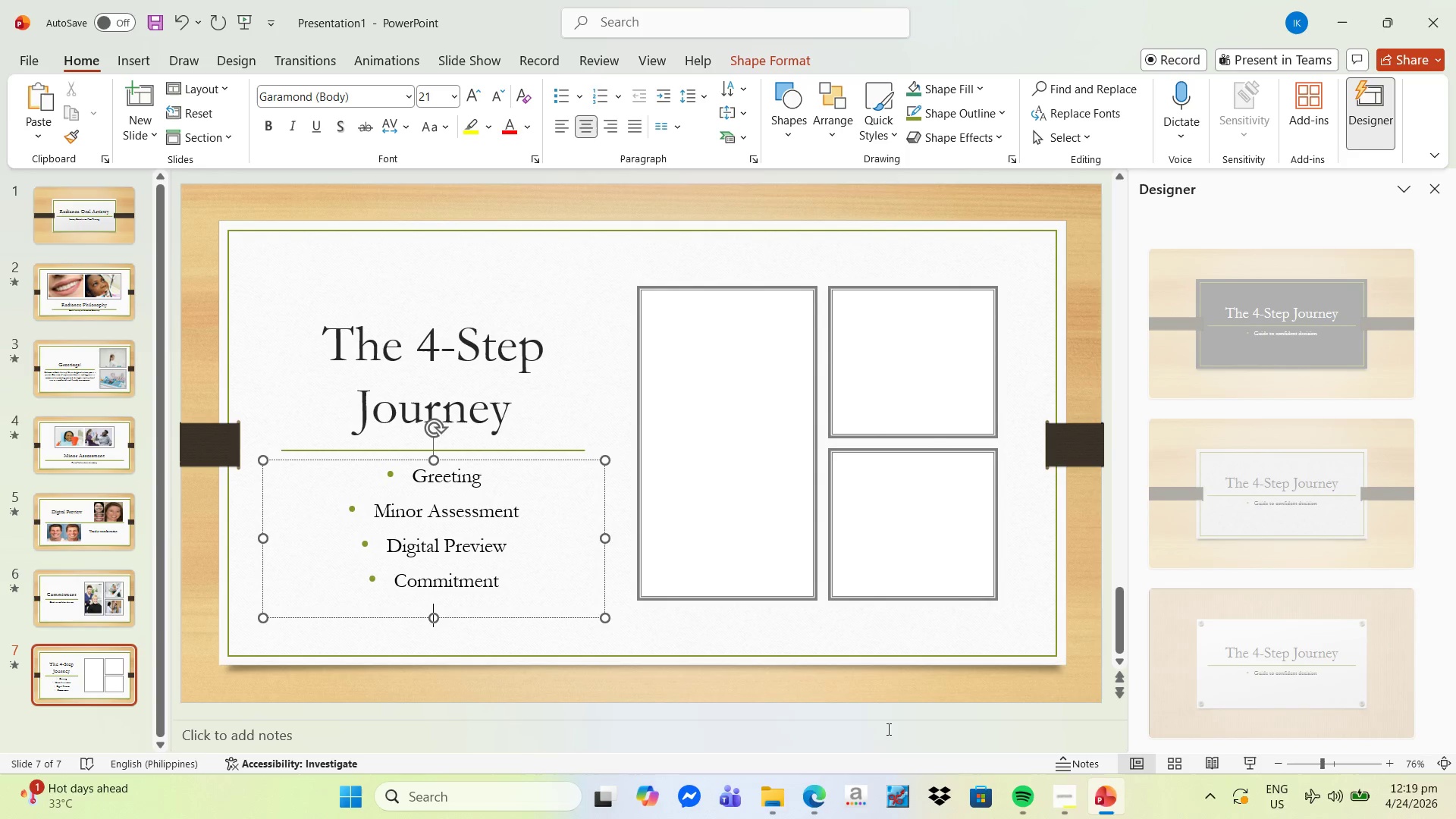 
left_click([799, 639])
 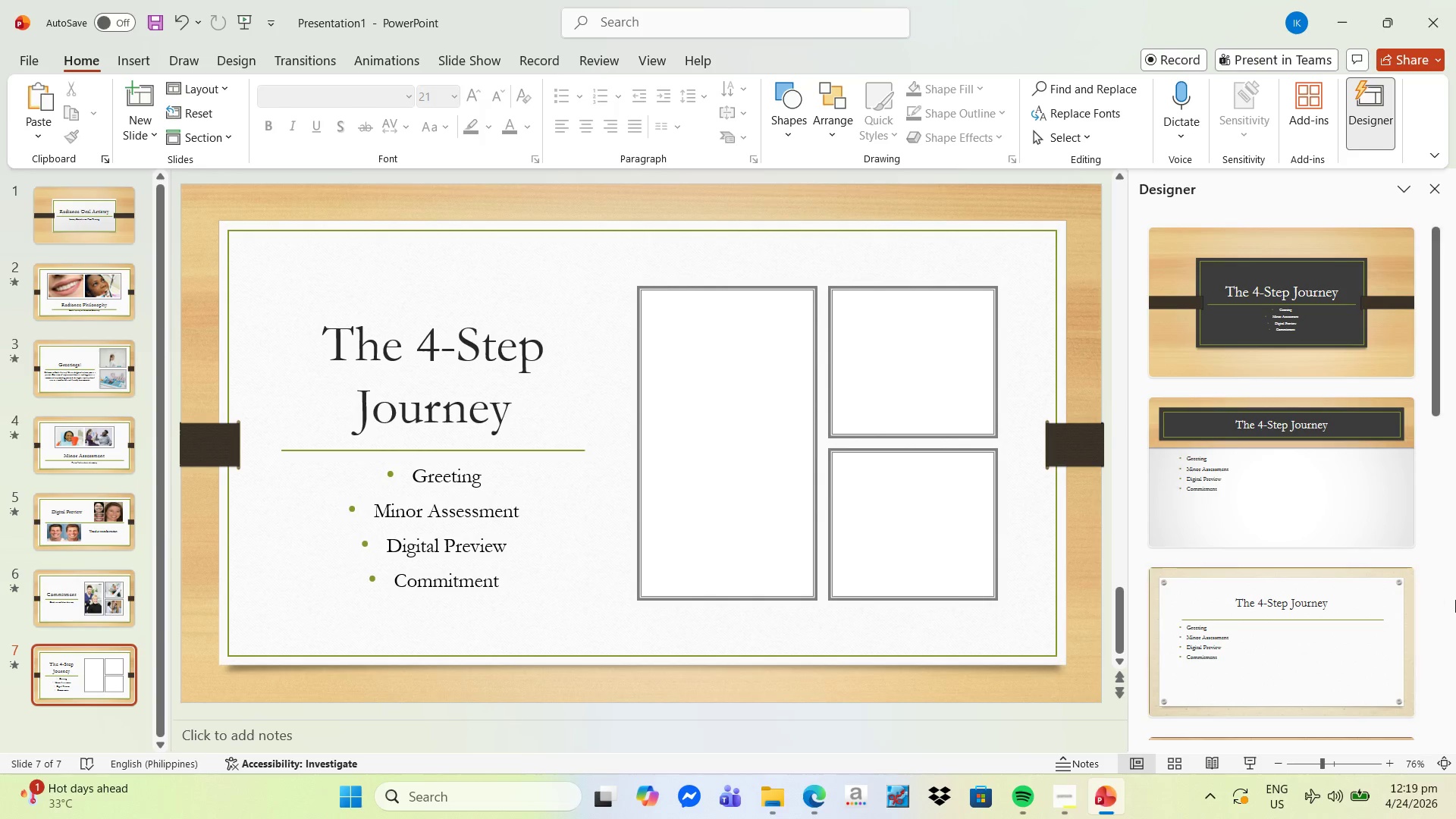 
scroll: coordinate [1319, 592], scroll_direction: down, amount: 11.0
 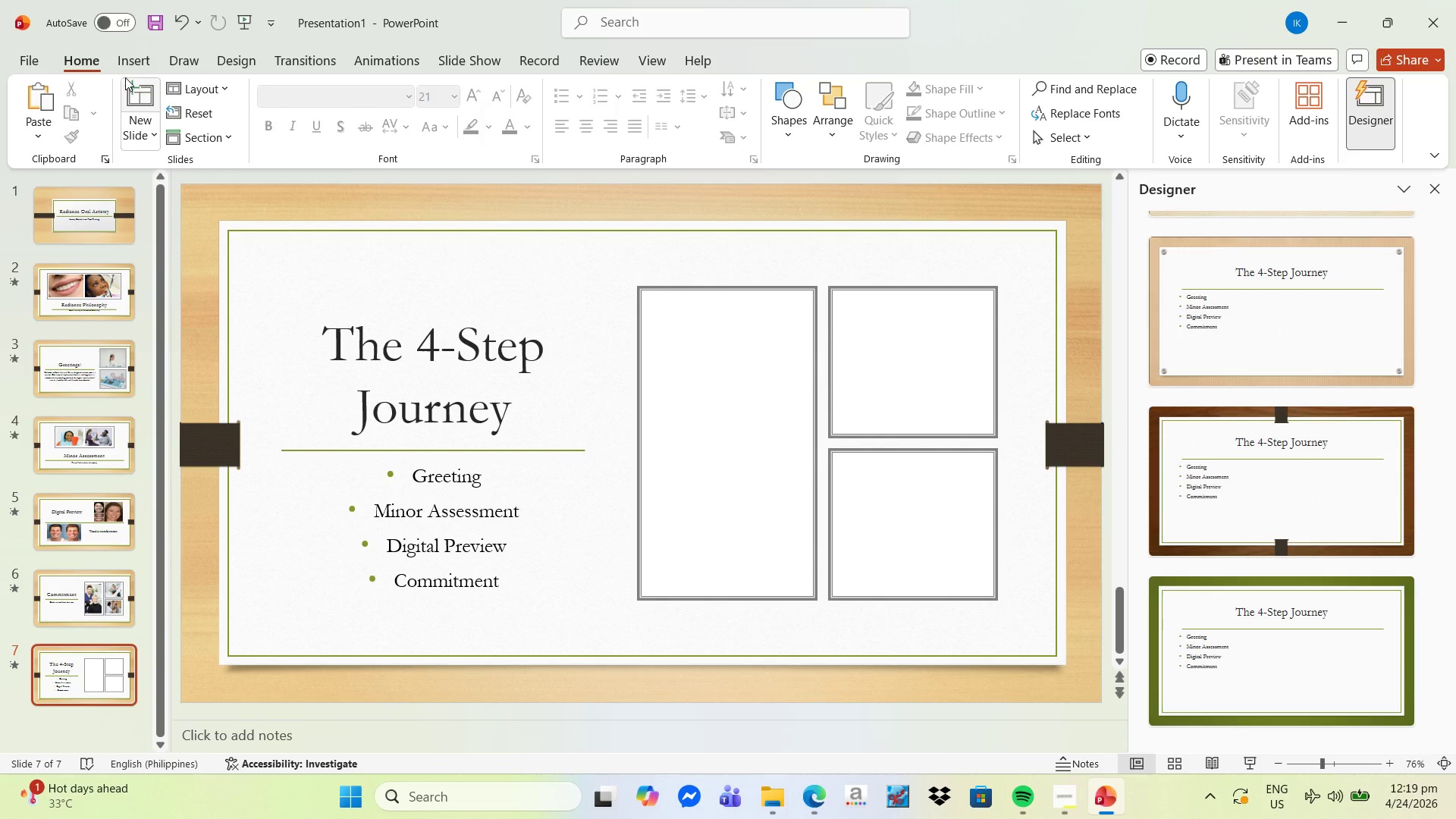 
left_click([140, 67])
 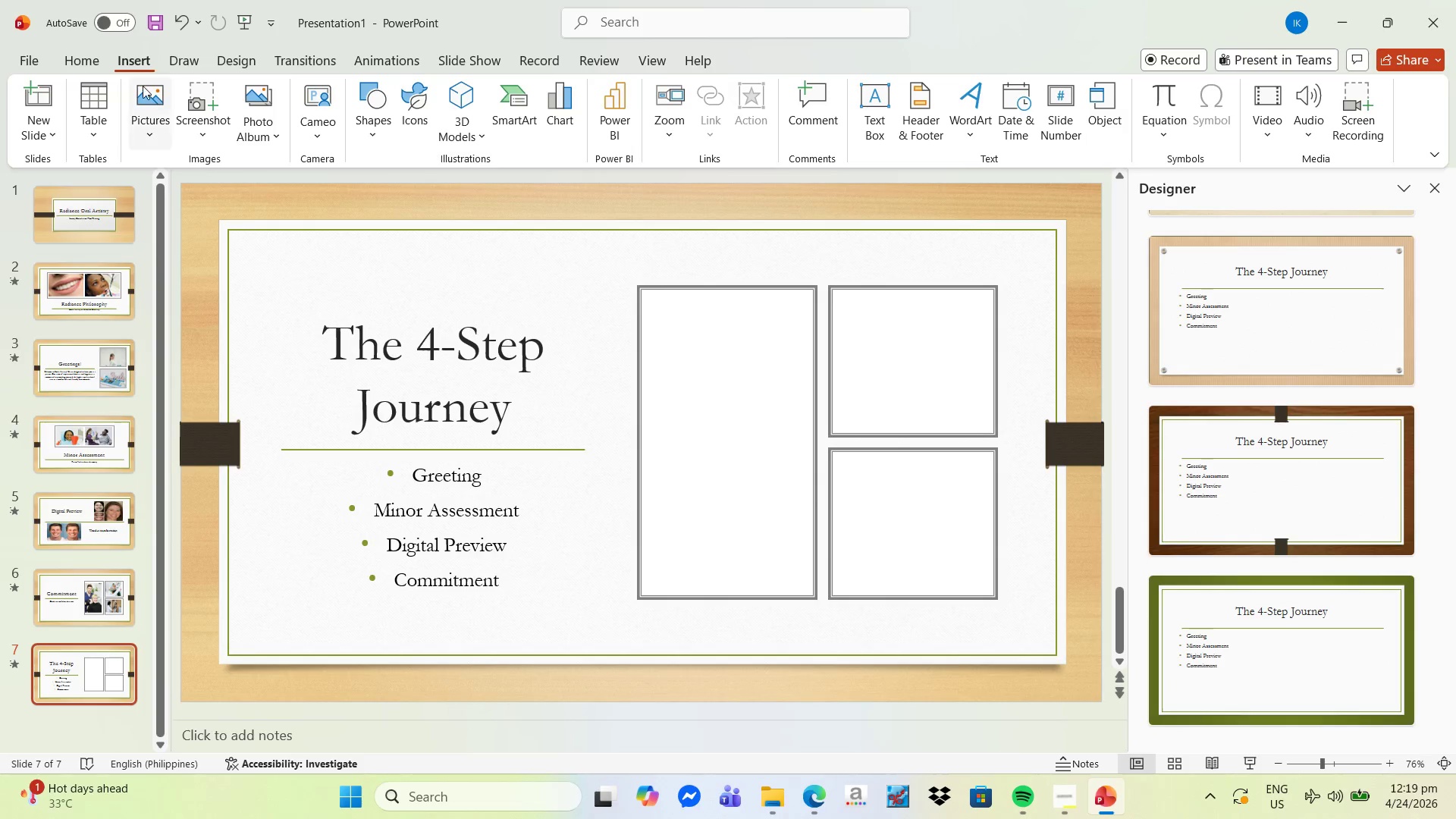 
left_click([146, 103])
 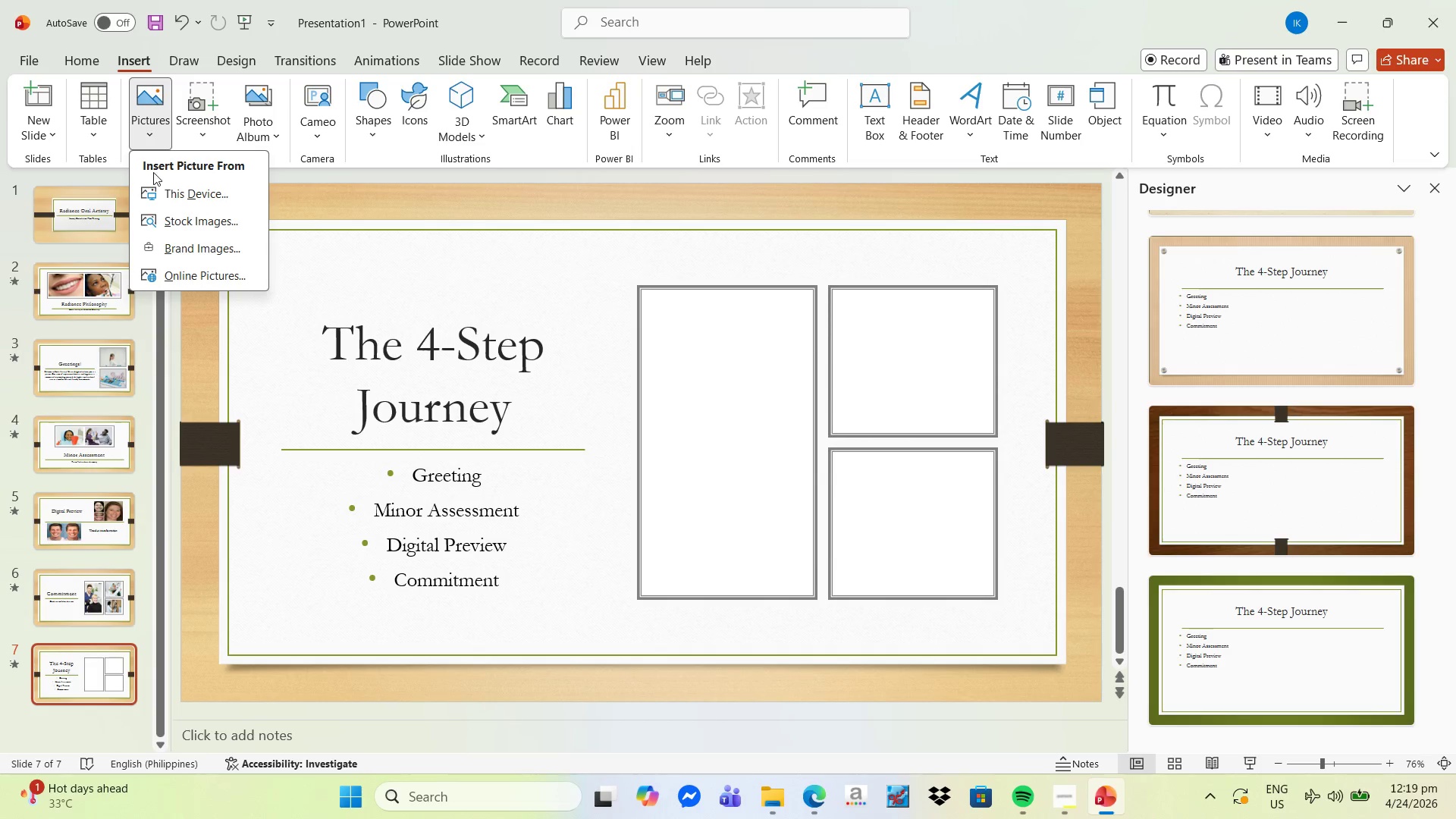 
left_click([158, 187])
 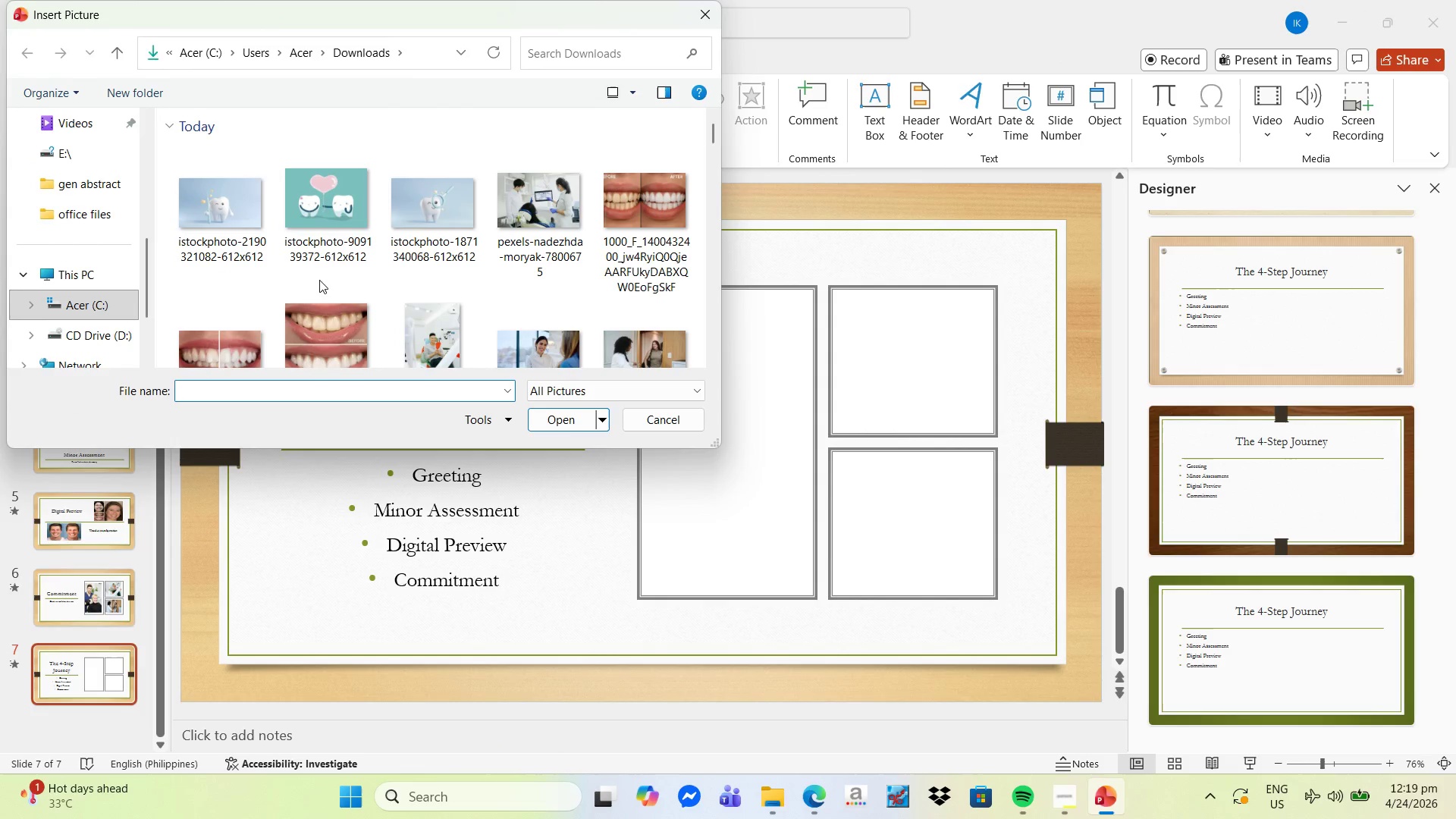 
scroll: coordinate [543, 280], scroll_direction: down, amount: 2.0
 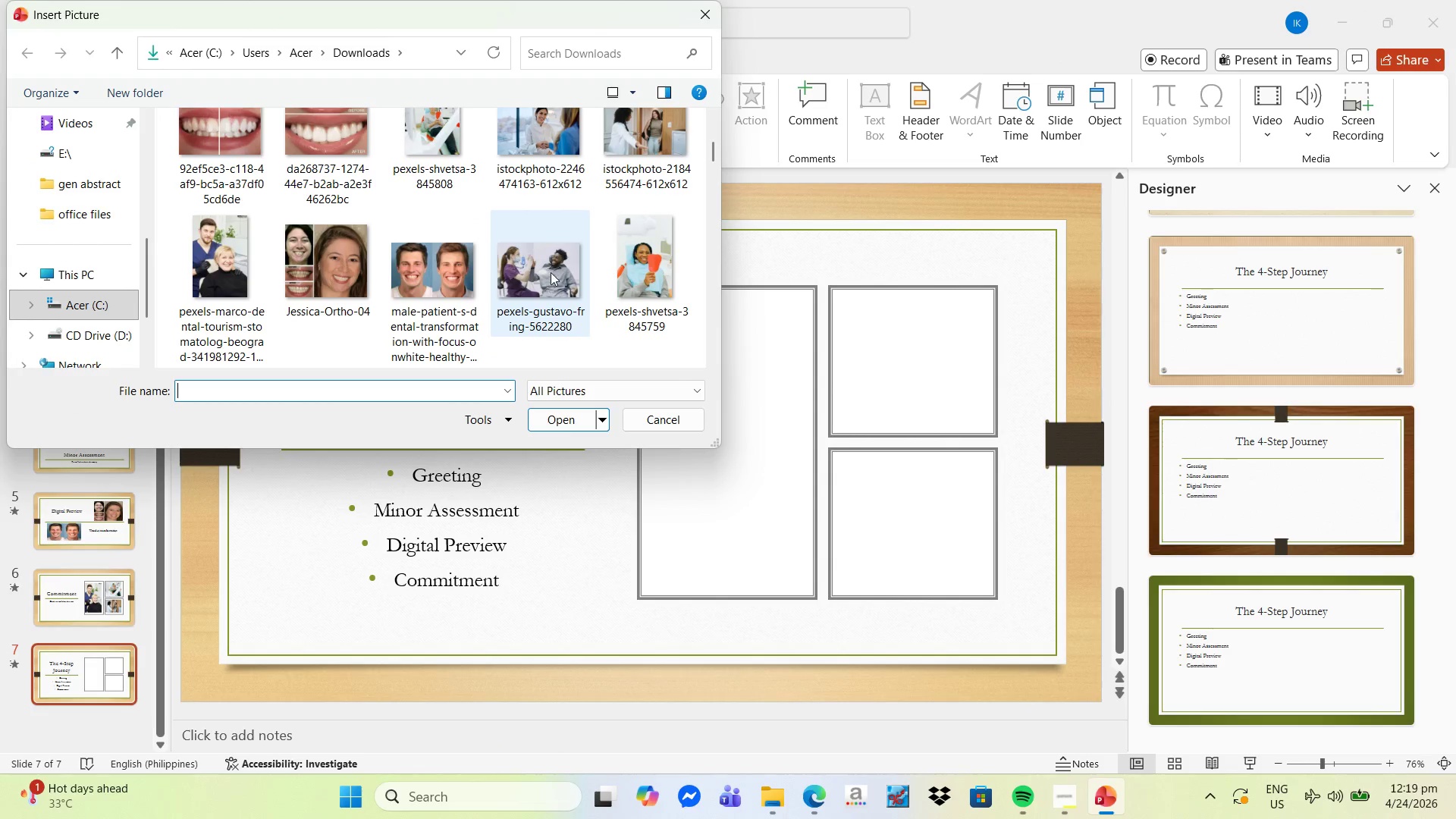 
left_click([541, 143])
 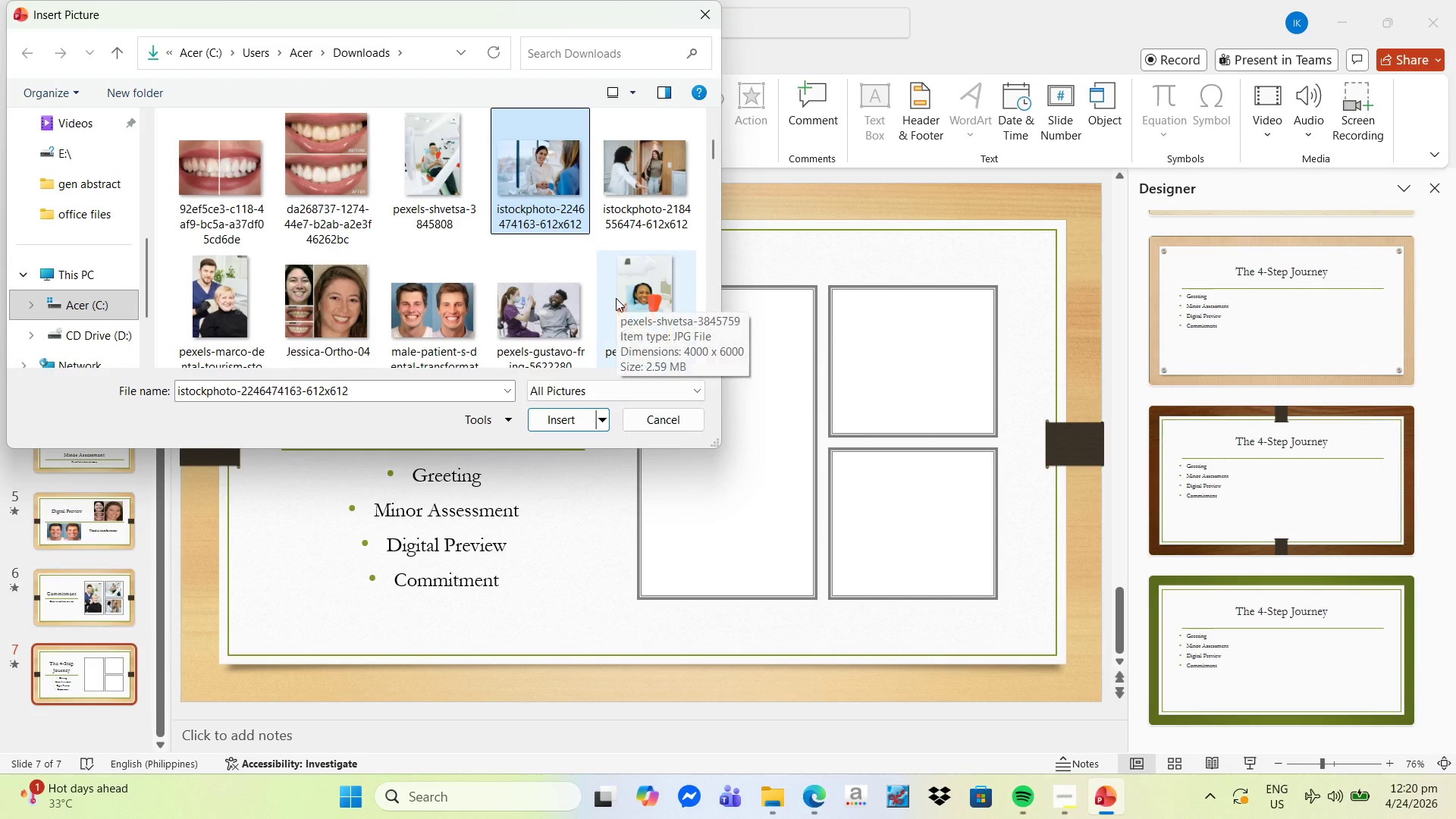 
wait(8.69)
 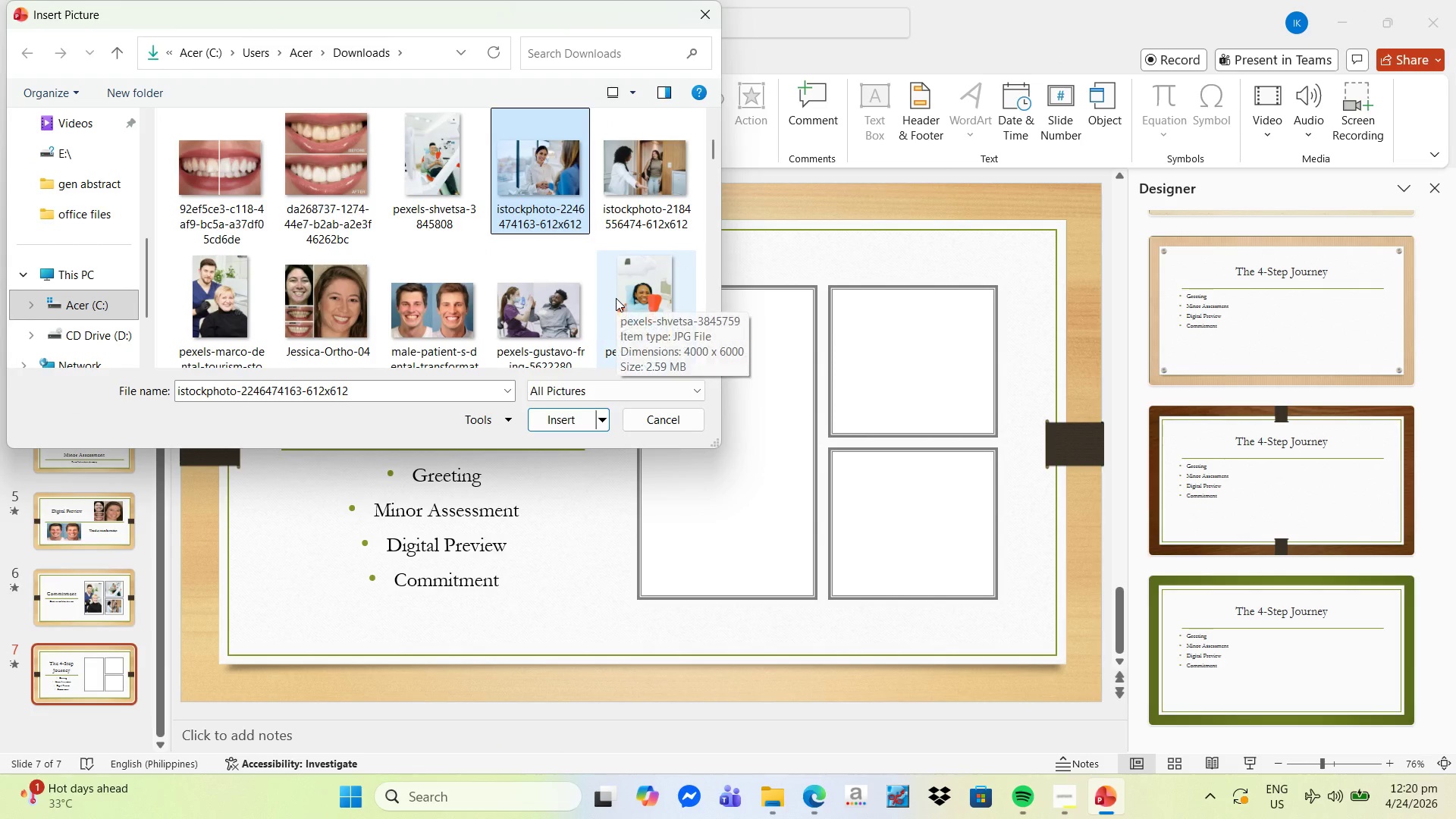 
scroll: coordinate [597, 289], scroll_direction: up, amount: 1.0
 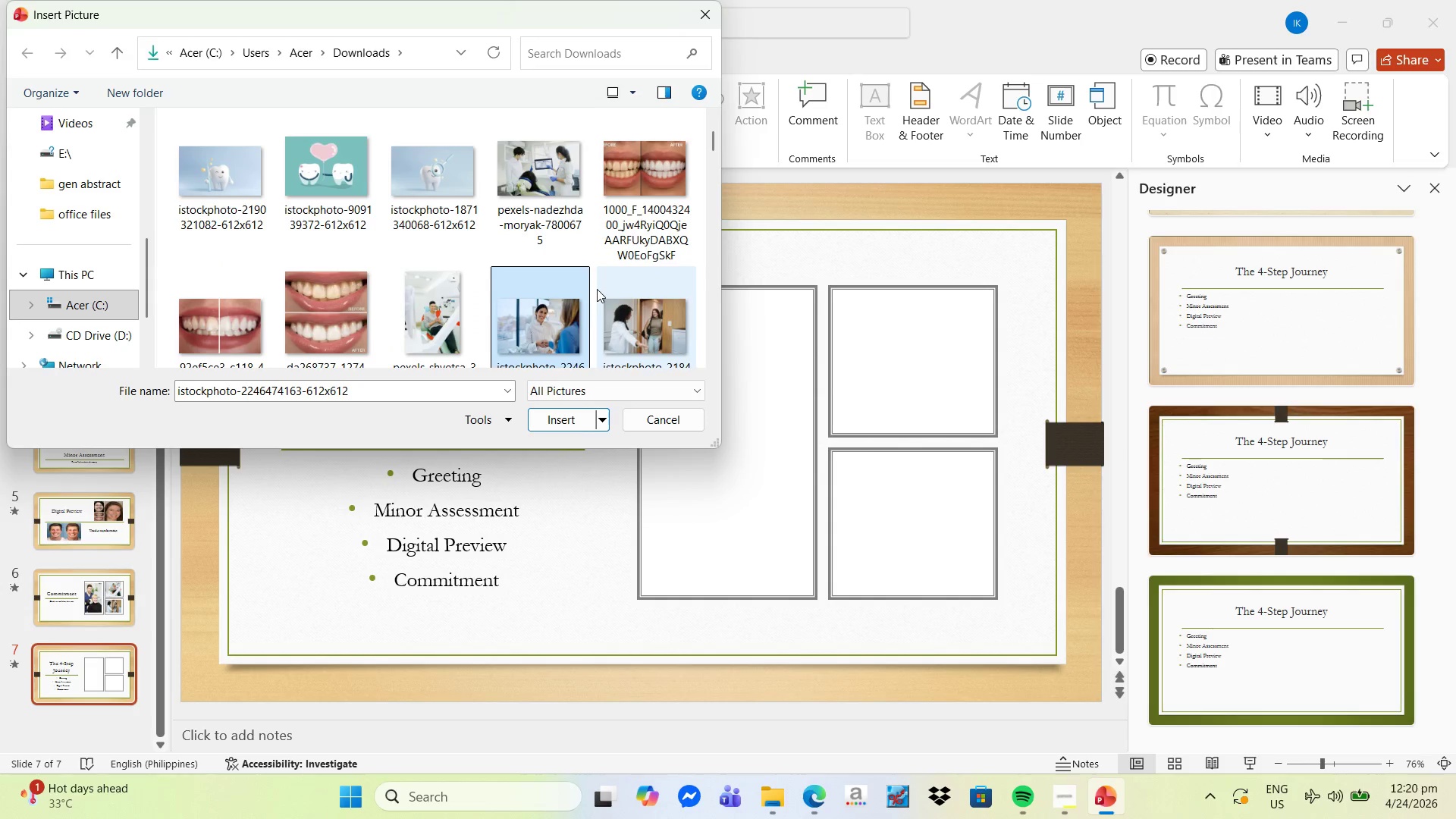 
scroll: coordinate [597, 289], scroll_direction: down, amount: 1.0
 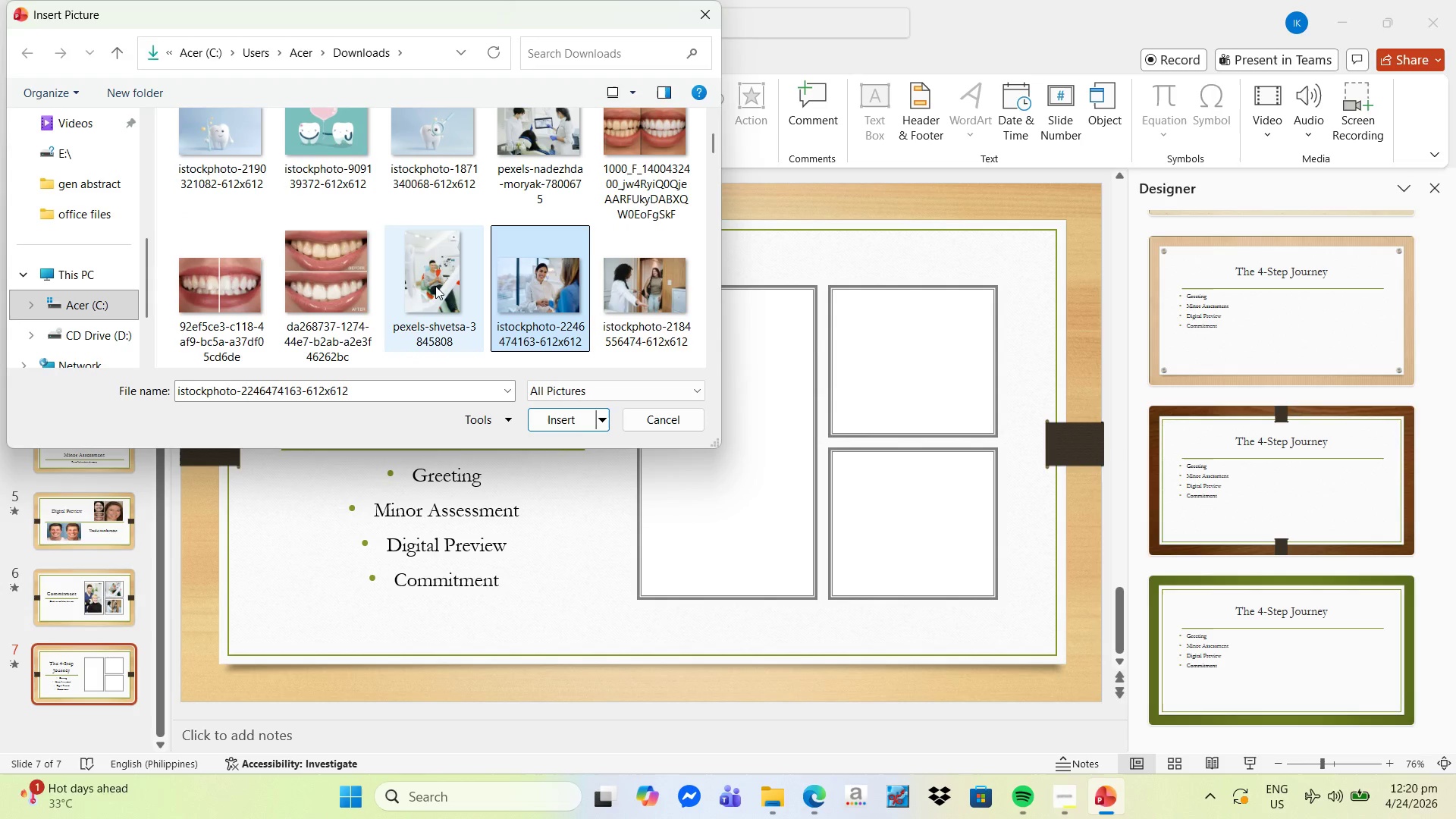 
hold_key(key=ControlLeft, duration=0.5)
 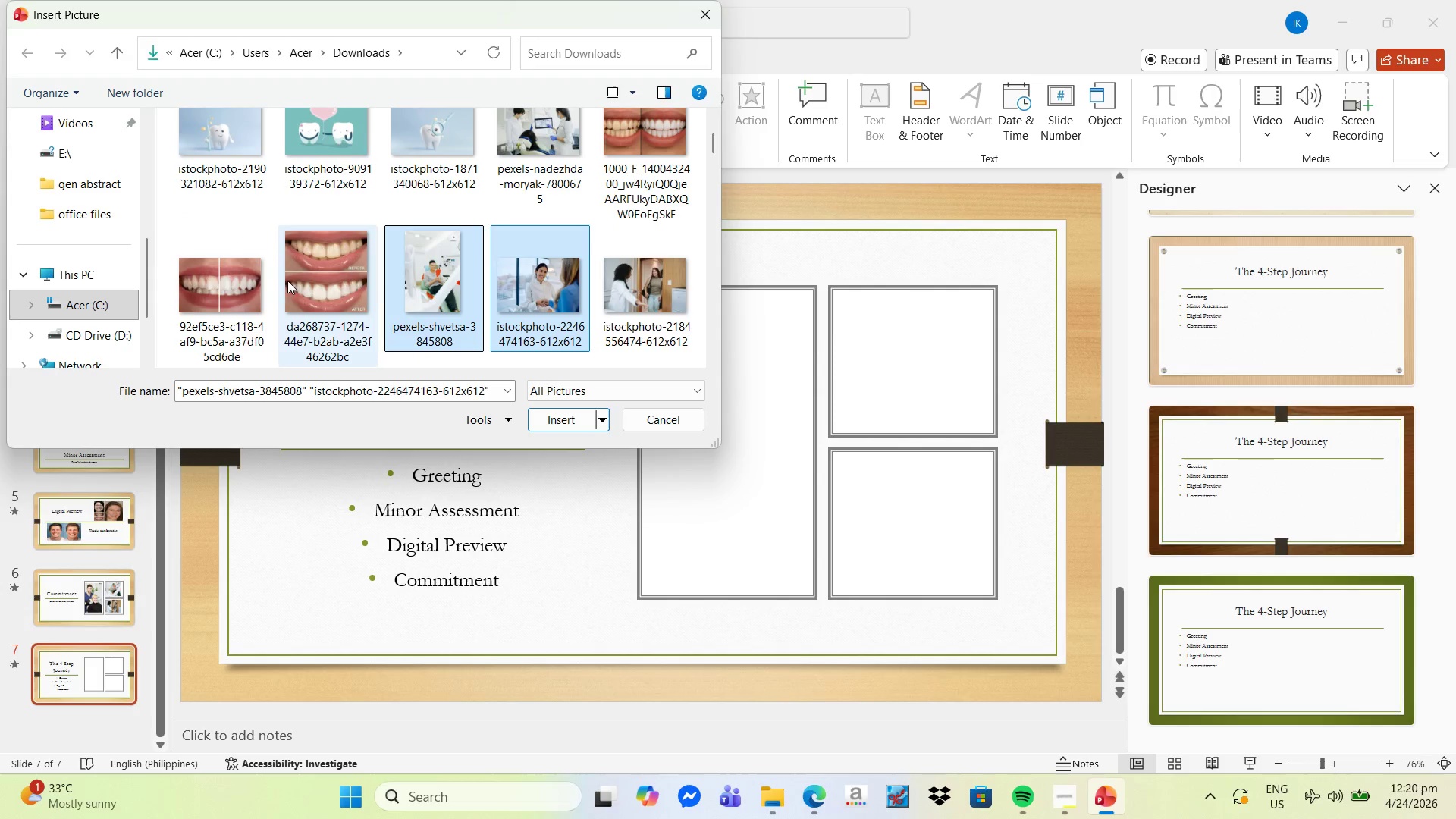 
hold_key(key=ControlLeft, duration=0.61)
 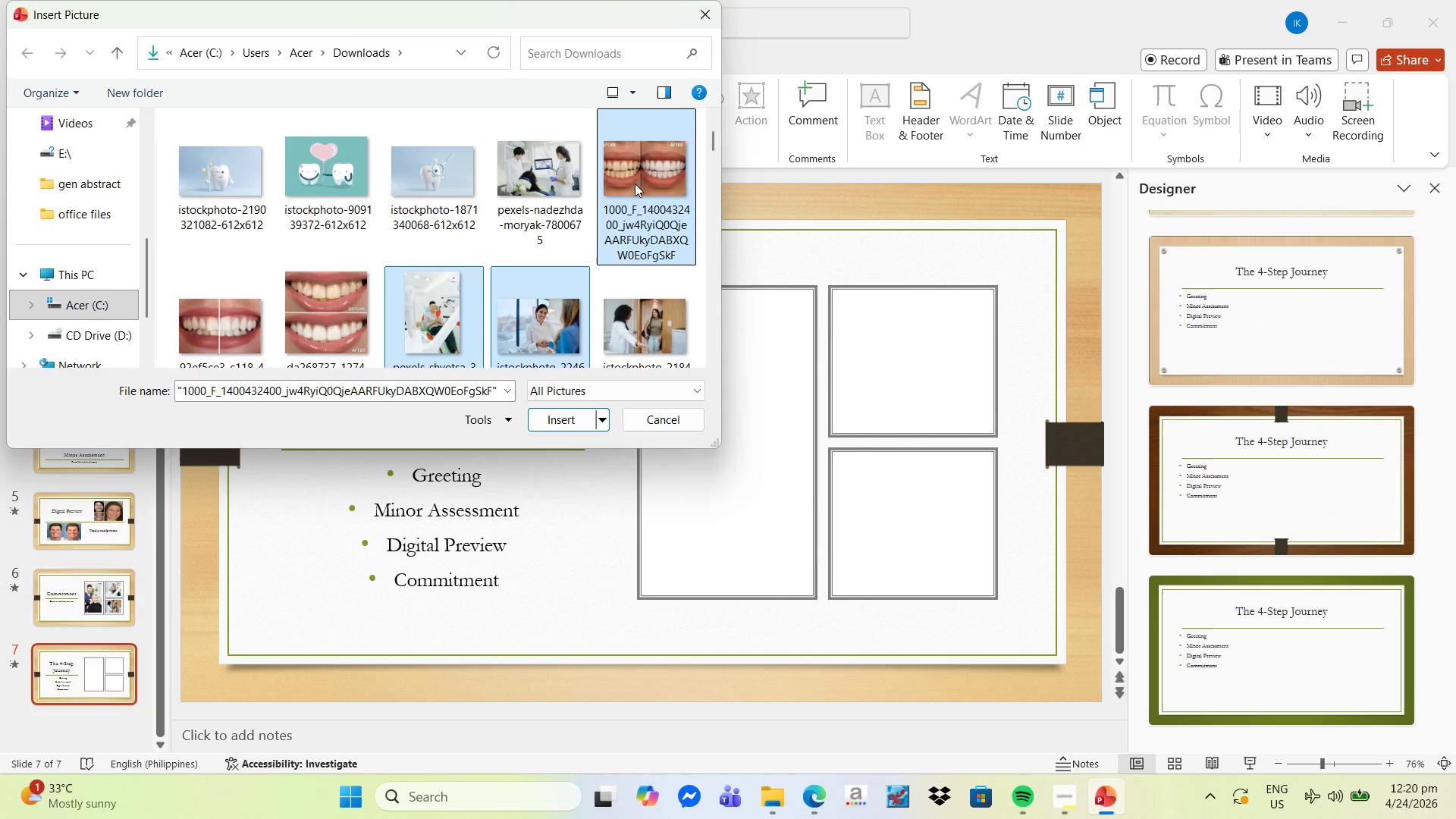 
scroll: coordinate [584, 240], scroll_direction: up, amount: 1.0
 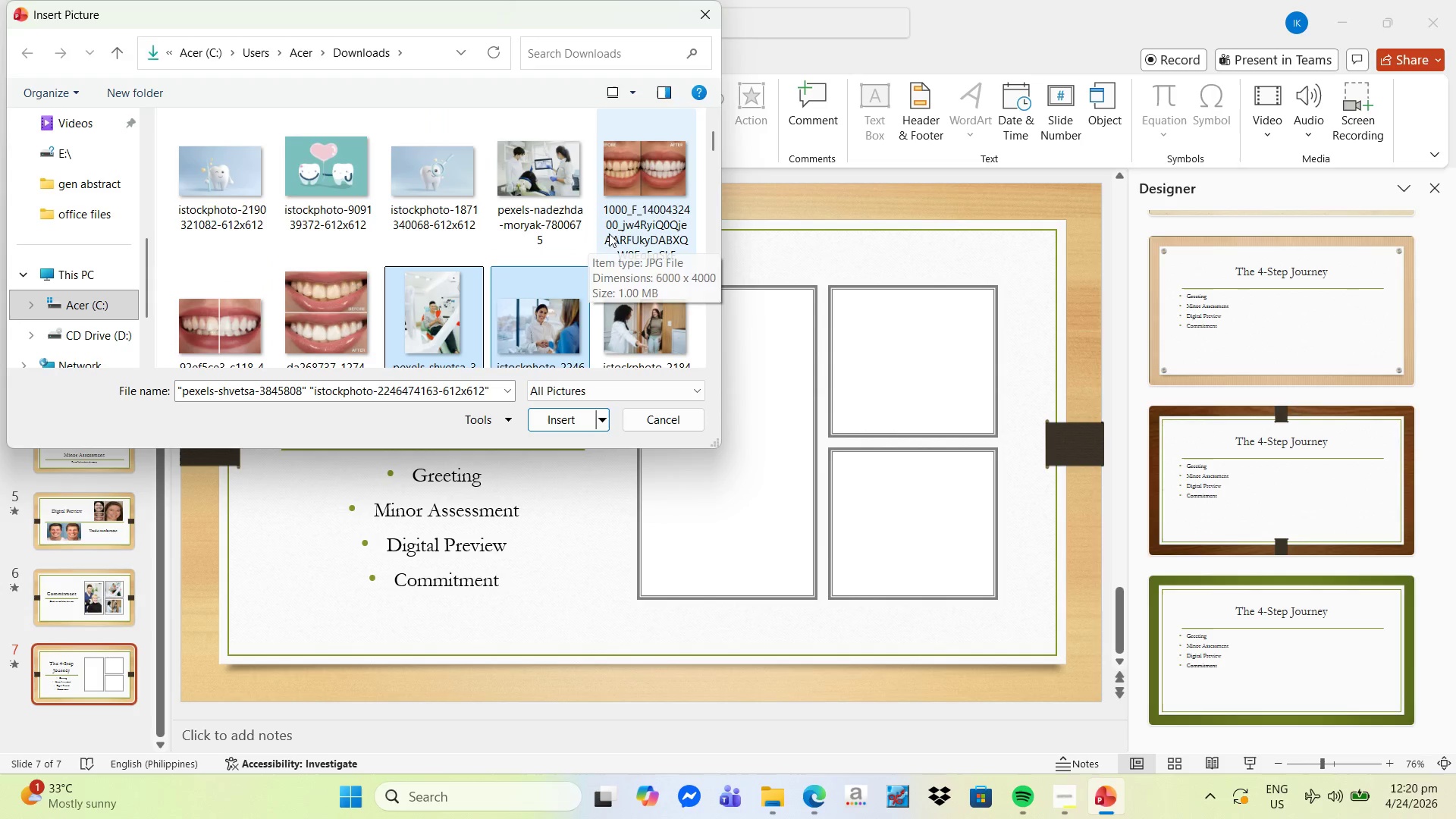 
left_click([648, 180])
 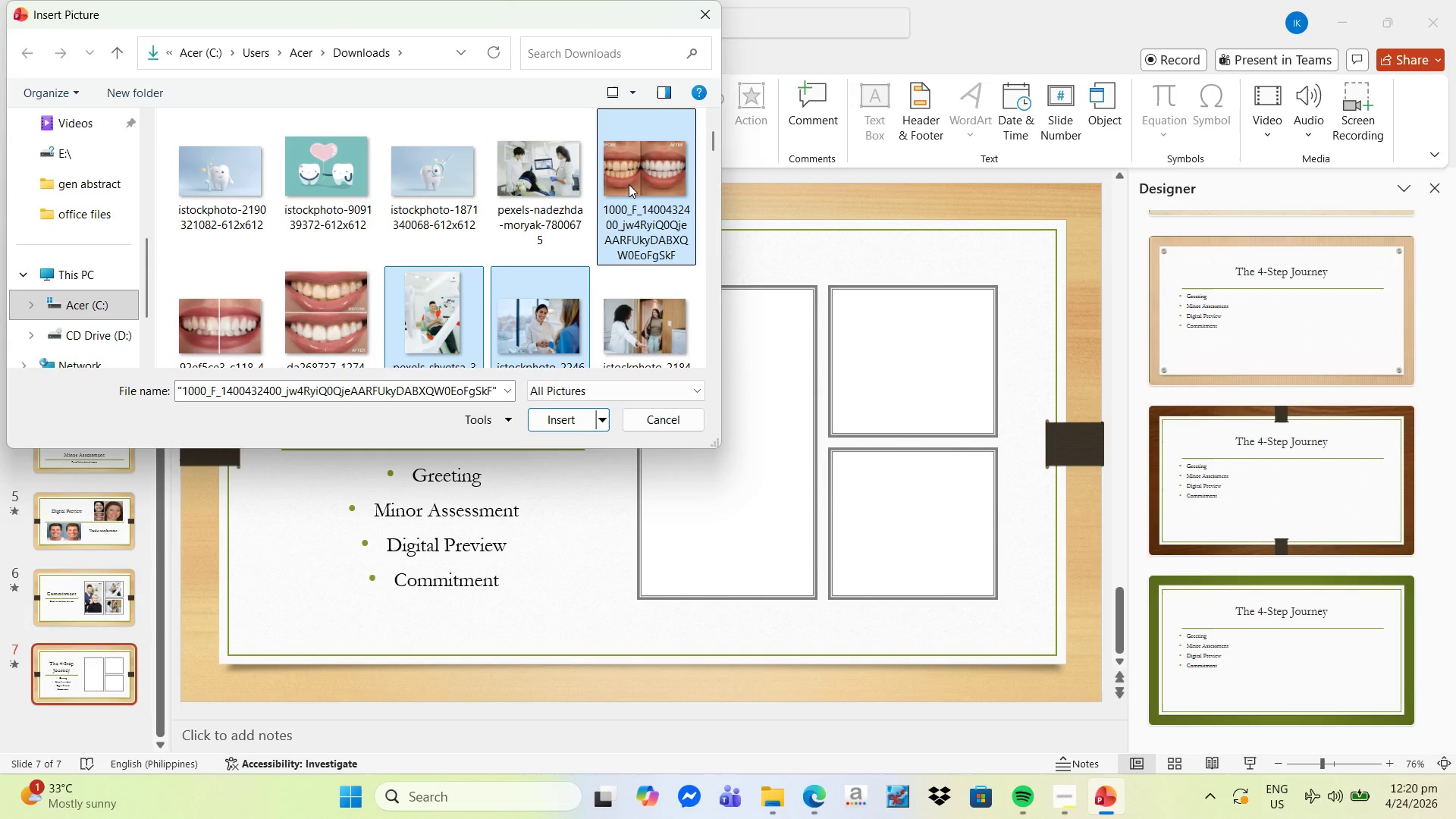 
hold_key(key=ControlLeft, duration=0.58)
left_click([566, 185])
 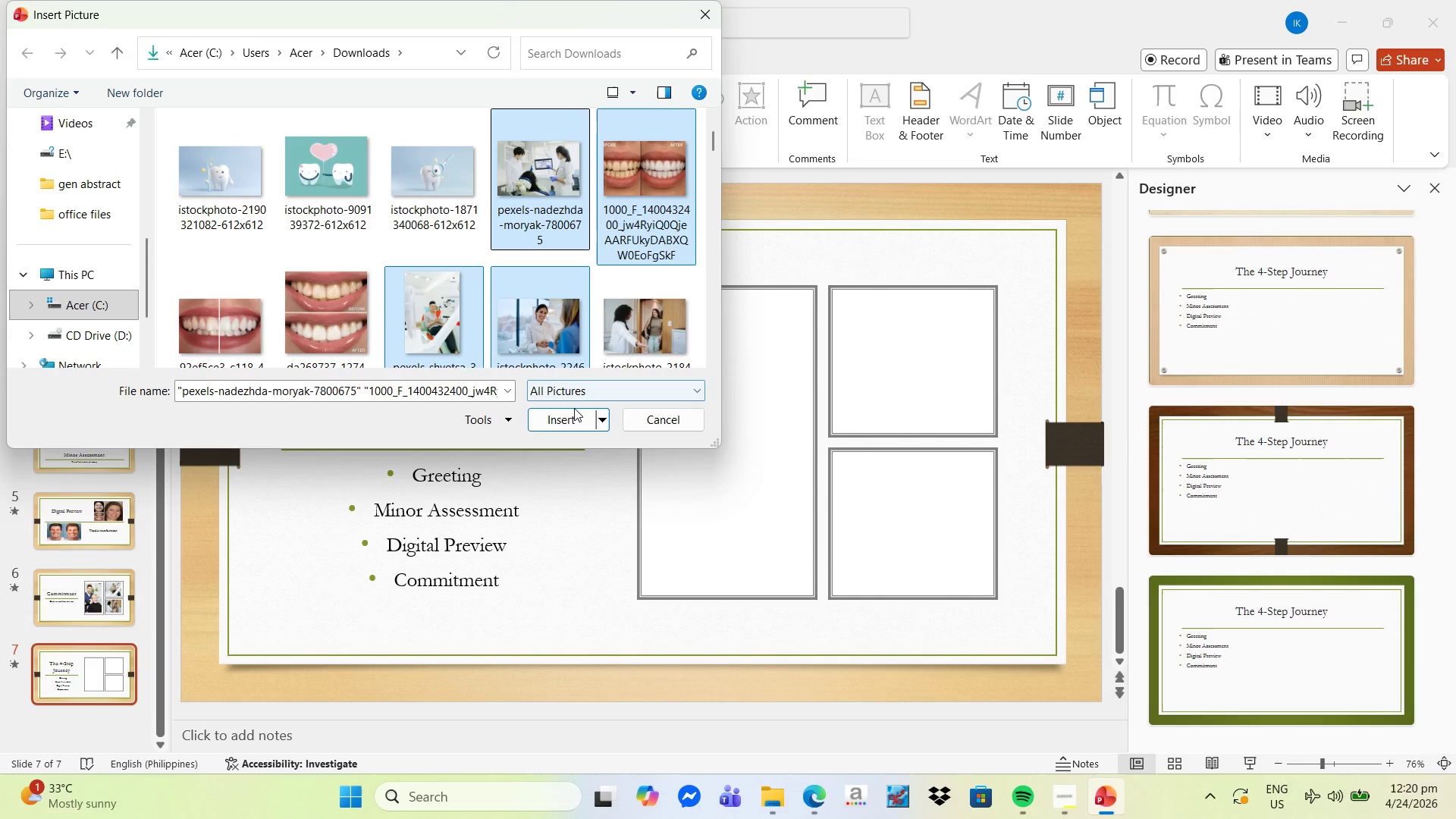 
left_click([573, 418])
 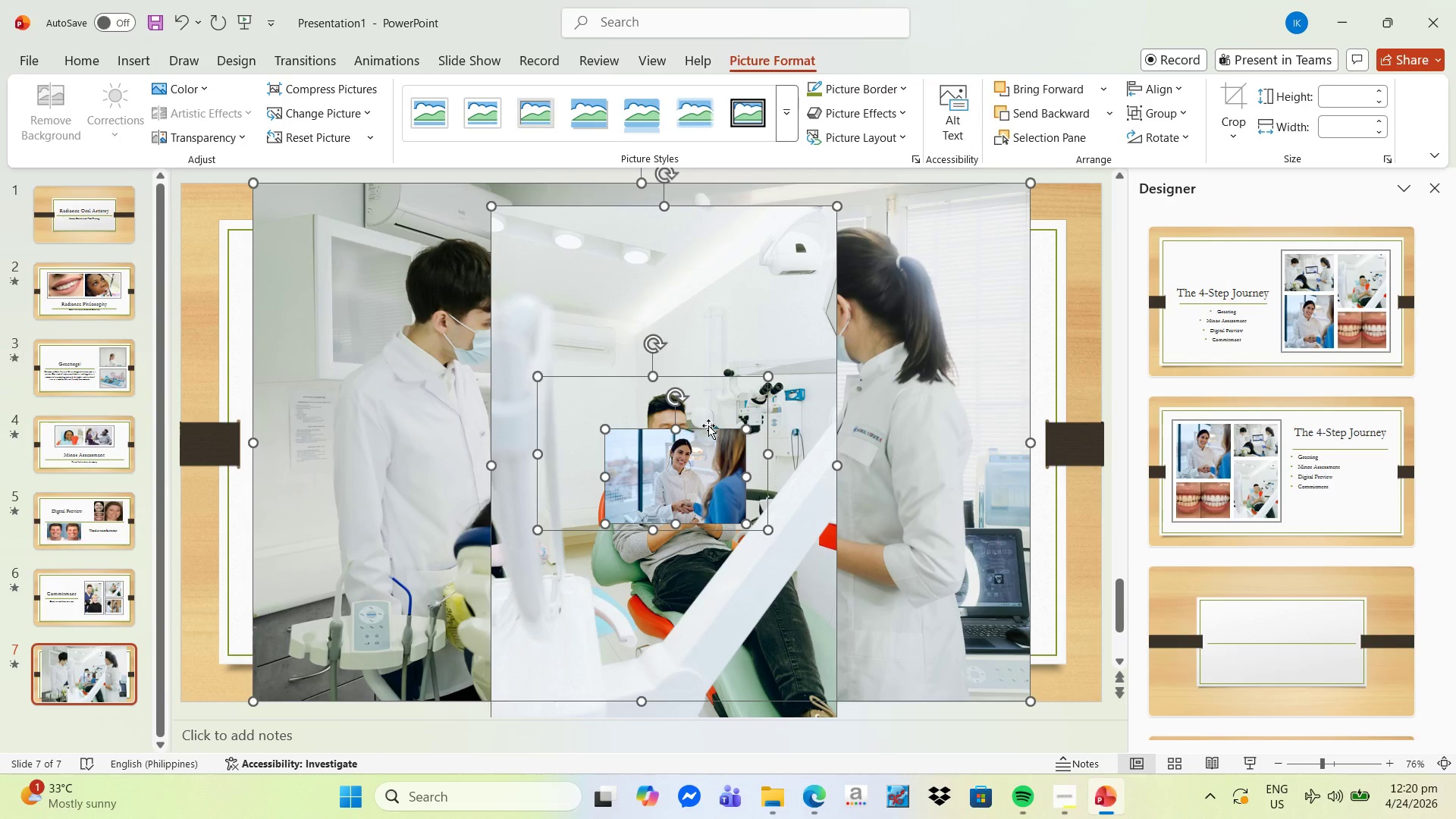 
scroll: coordinate [1292, 536], scroll_direction: down, amount: 33.0
 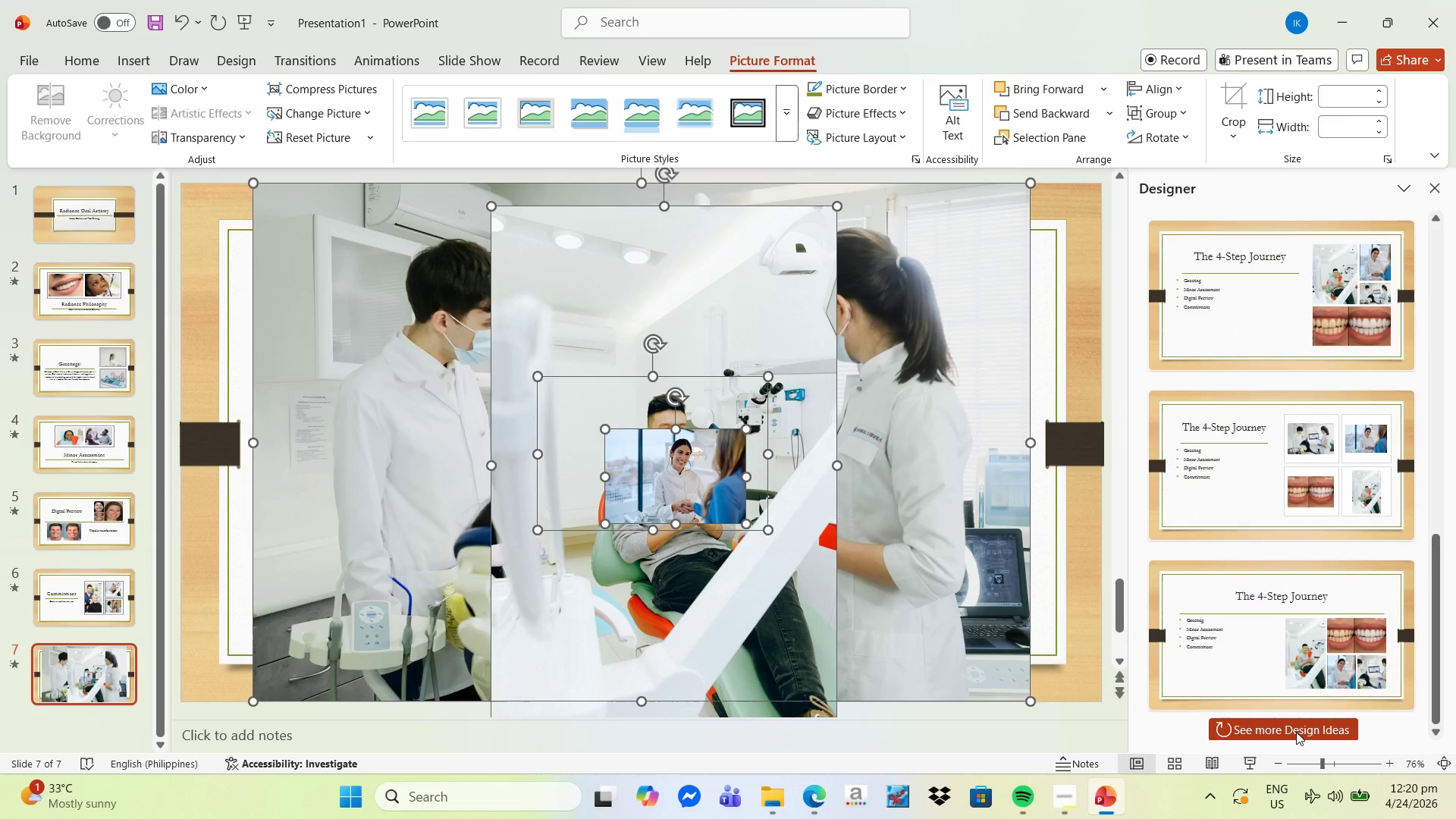 
left_click([1296, 732])
 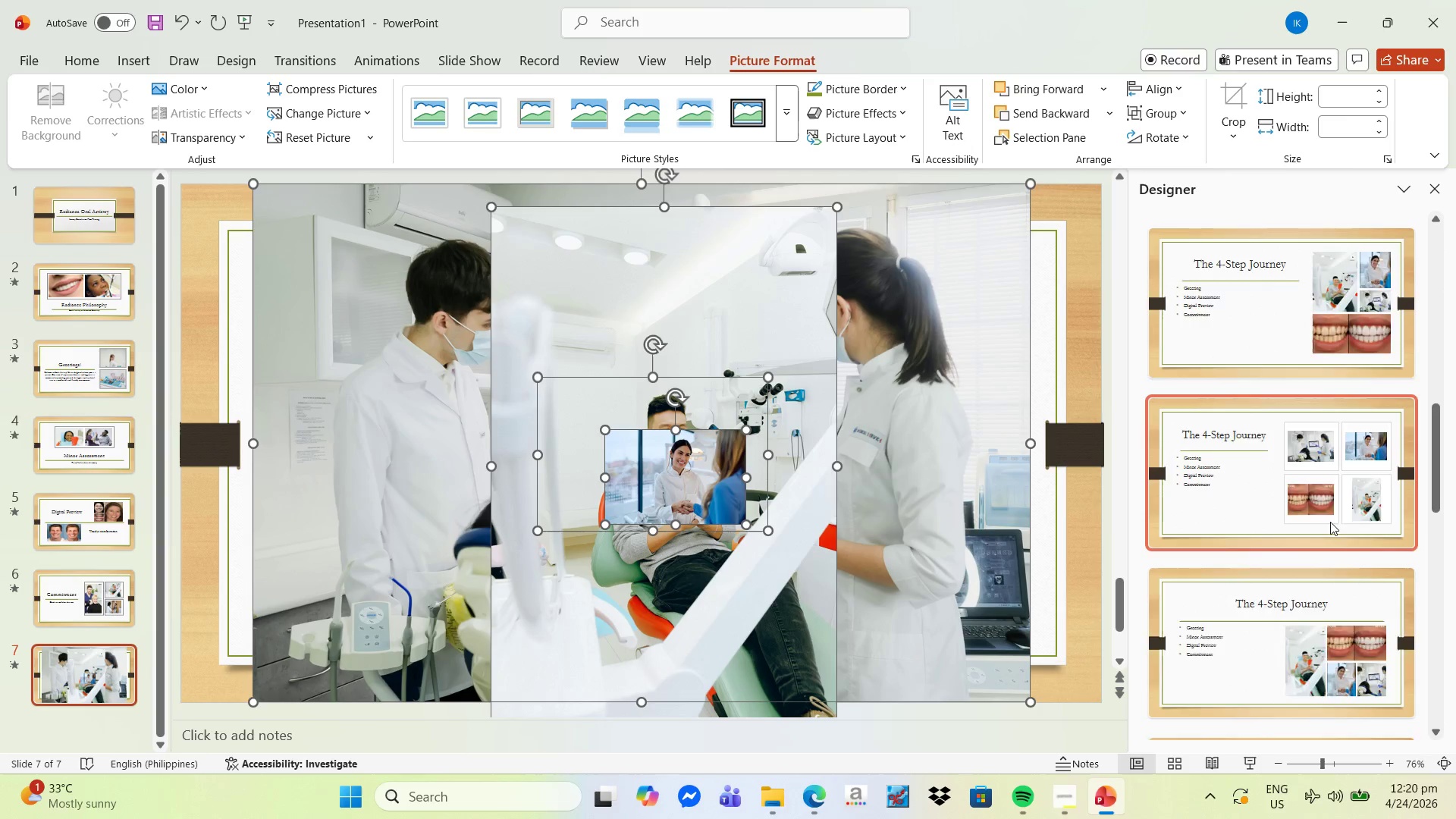 
scroll: coordinate [1280, 535], scroll_direction: down, amount: 31.0
 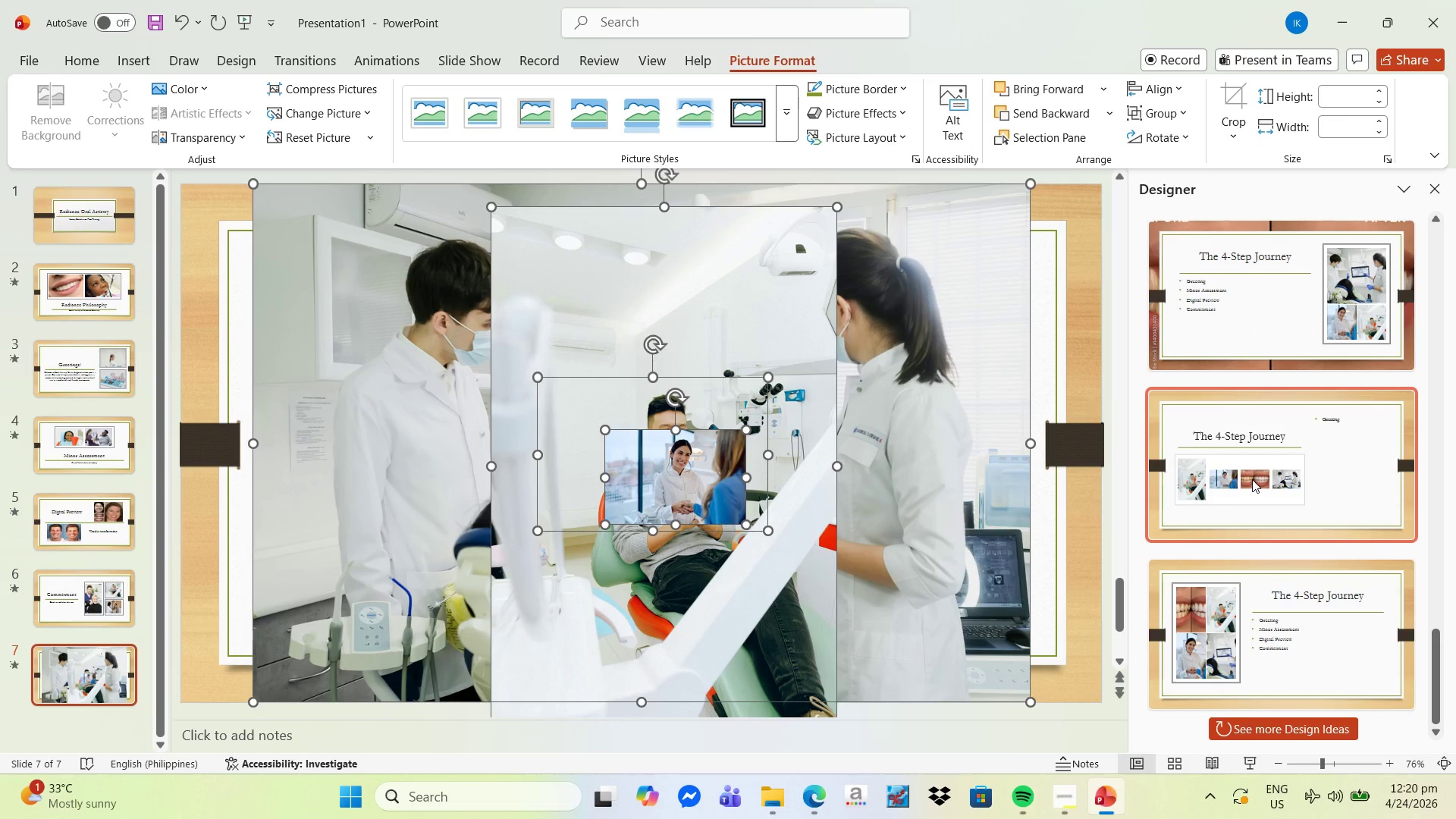 
wait(5.32)
 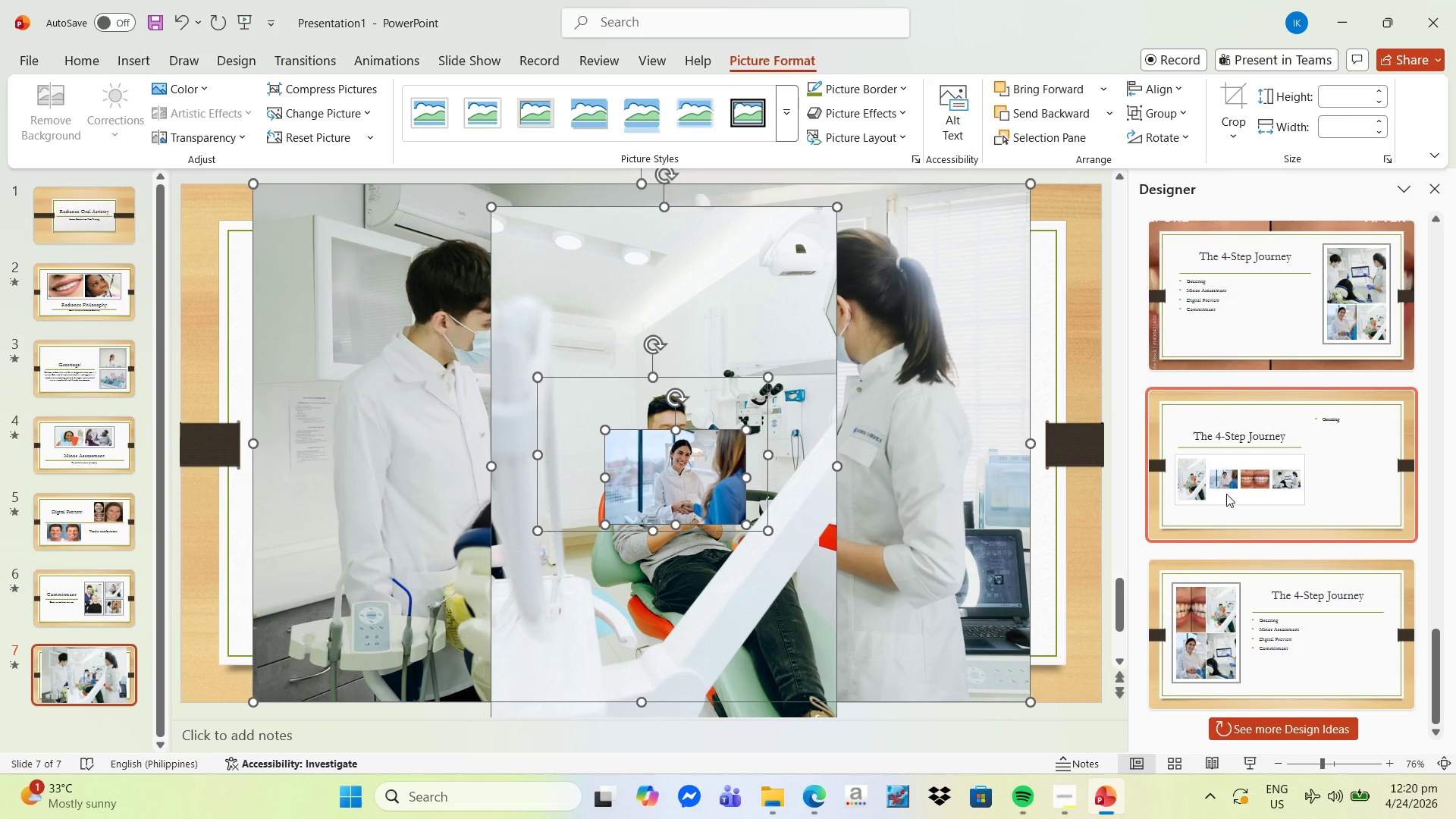 
left_click([1295, 309])
 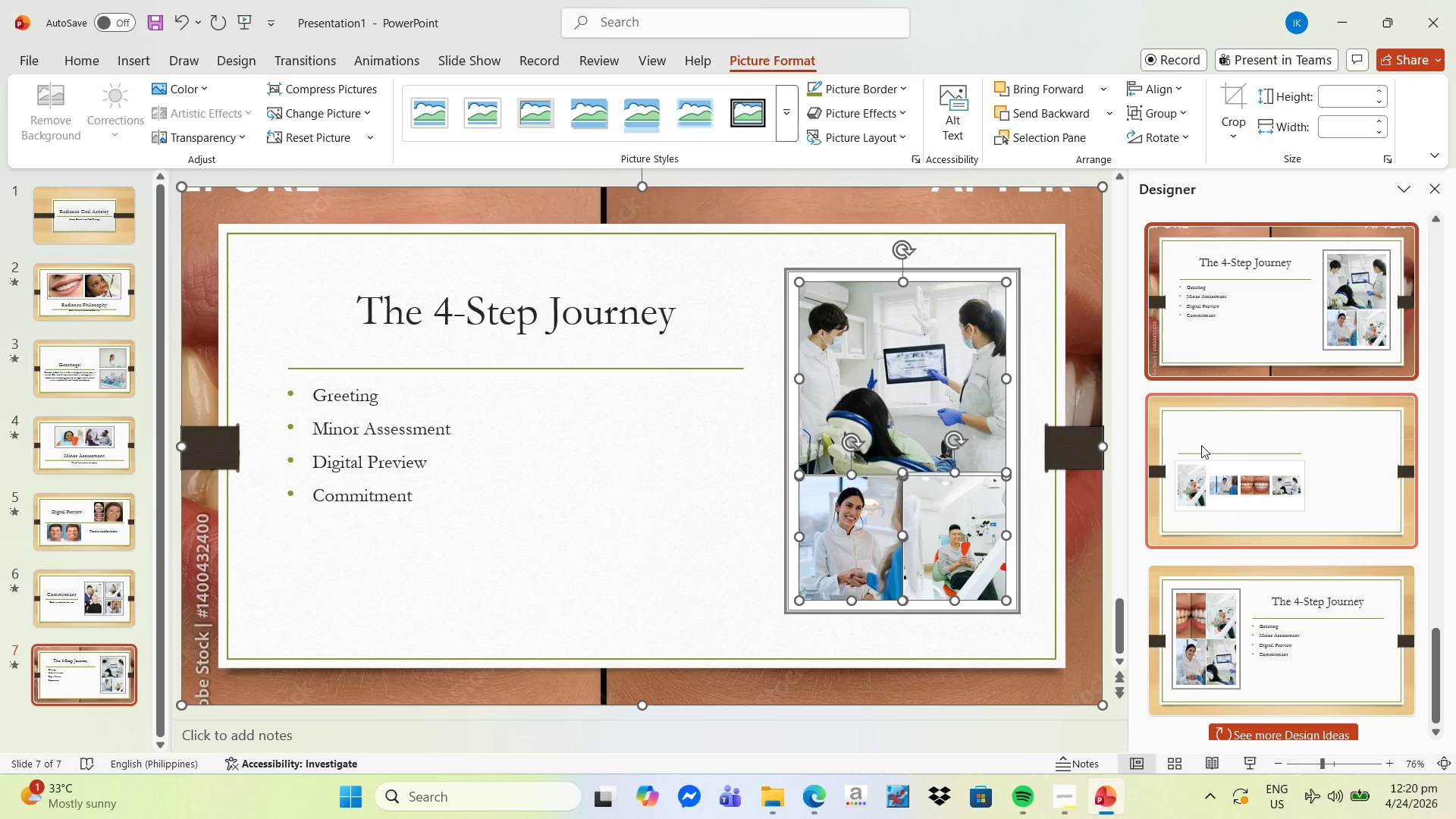 
scroll: coordinate [1255, 574], scroll_direction: down, amount: 12.0
 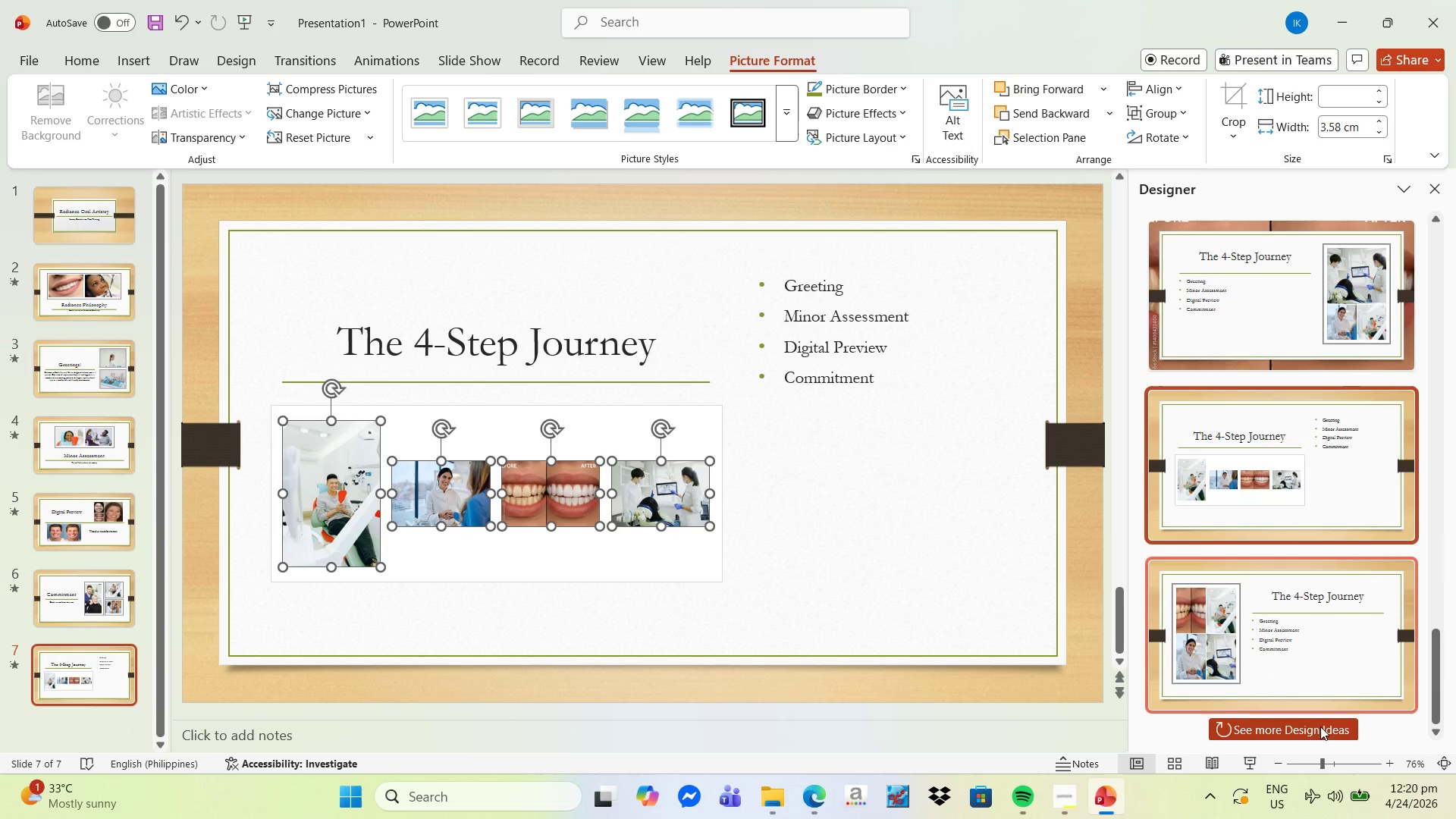 
left_click([1319, 730])
 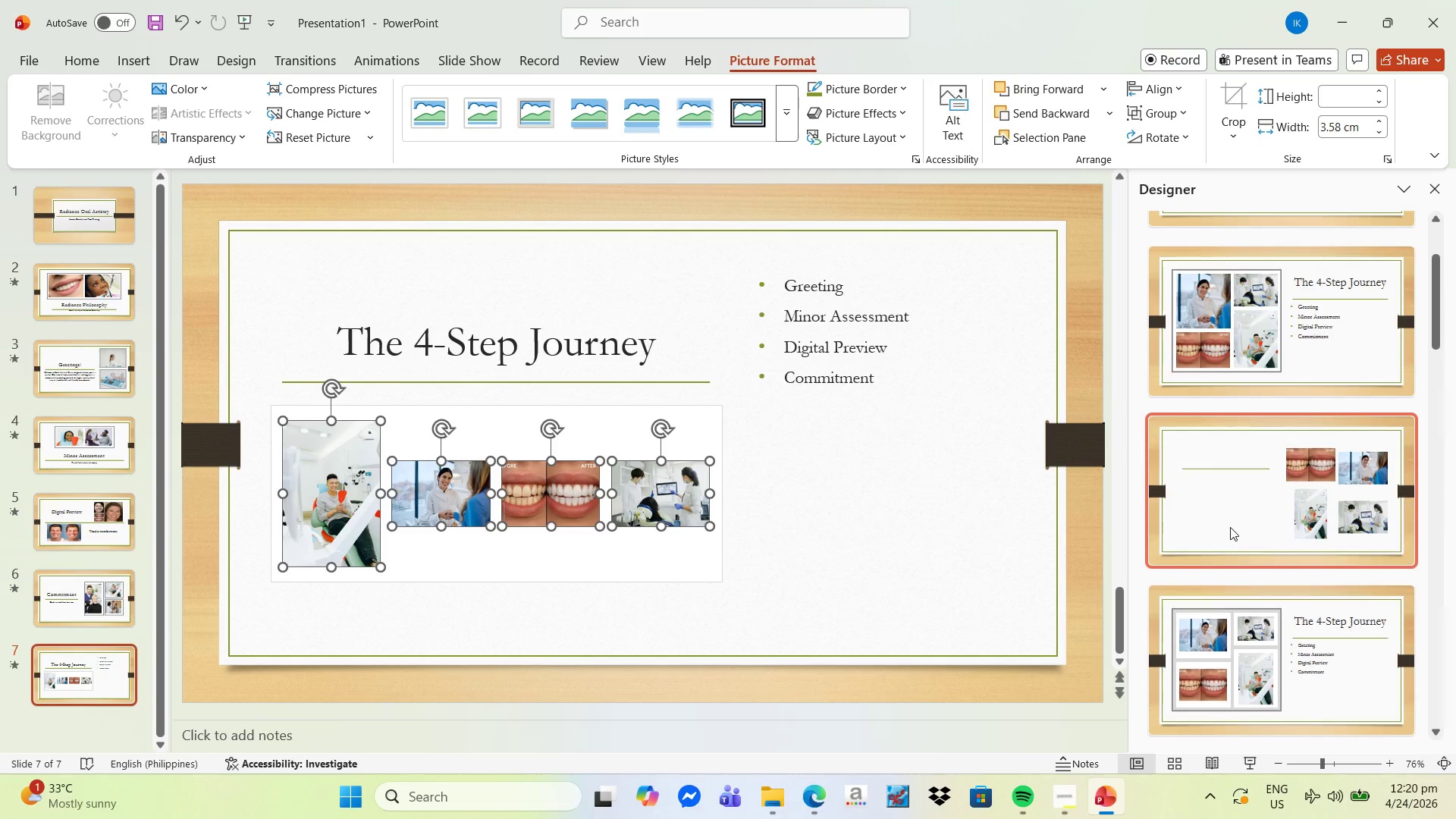 
scroll: coordinate [1272, 489], scroll_direction: down, amount: 63.0
 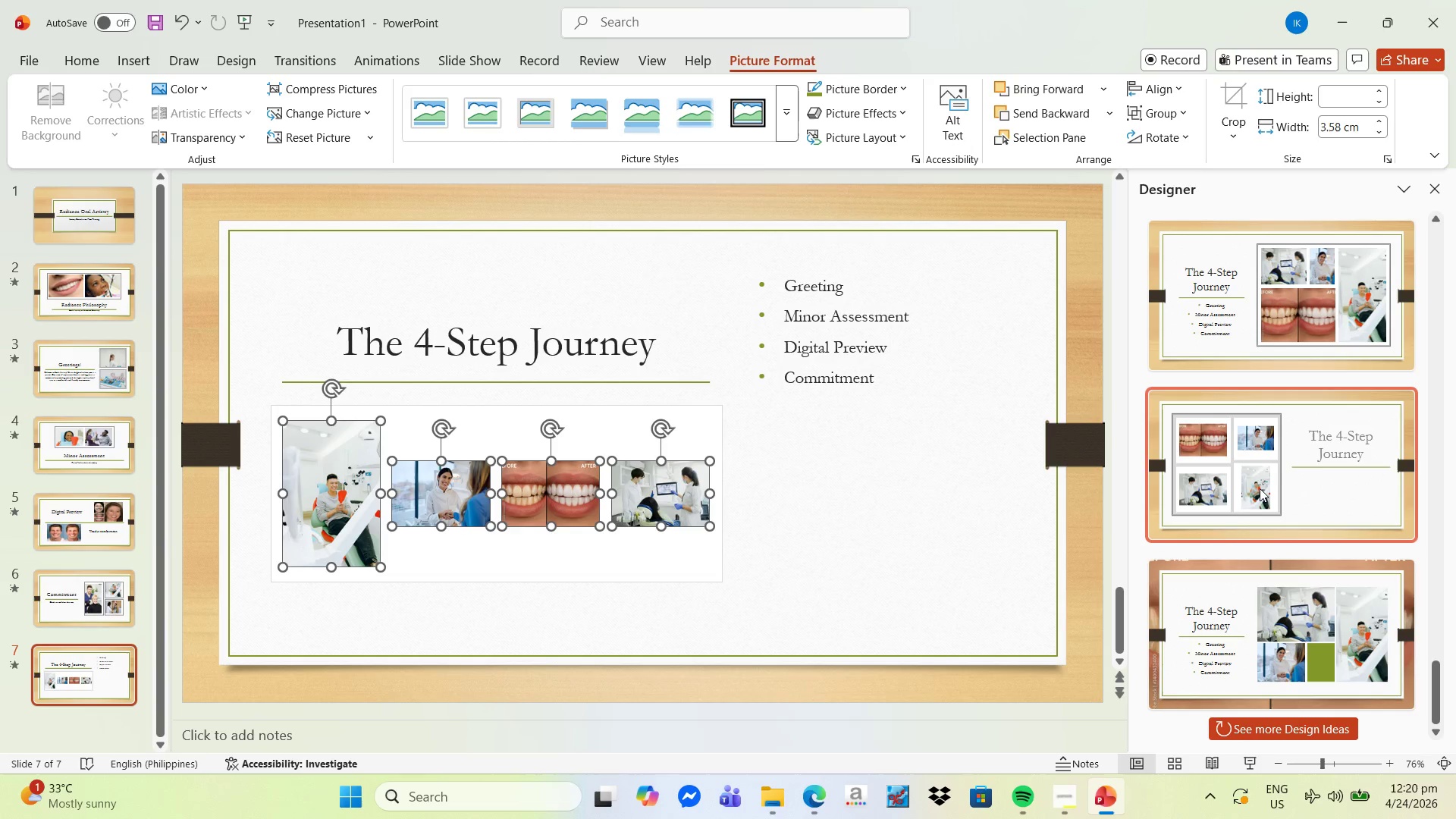 
left_click_drag(start_coordinate=[1260, 488], to_coordinate=[1255, 489])
 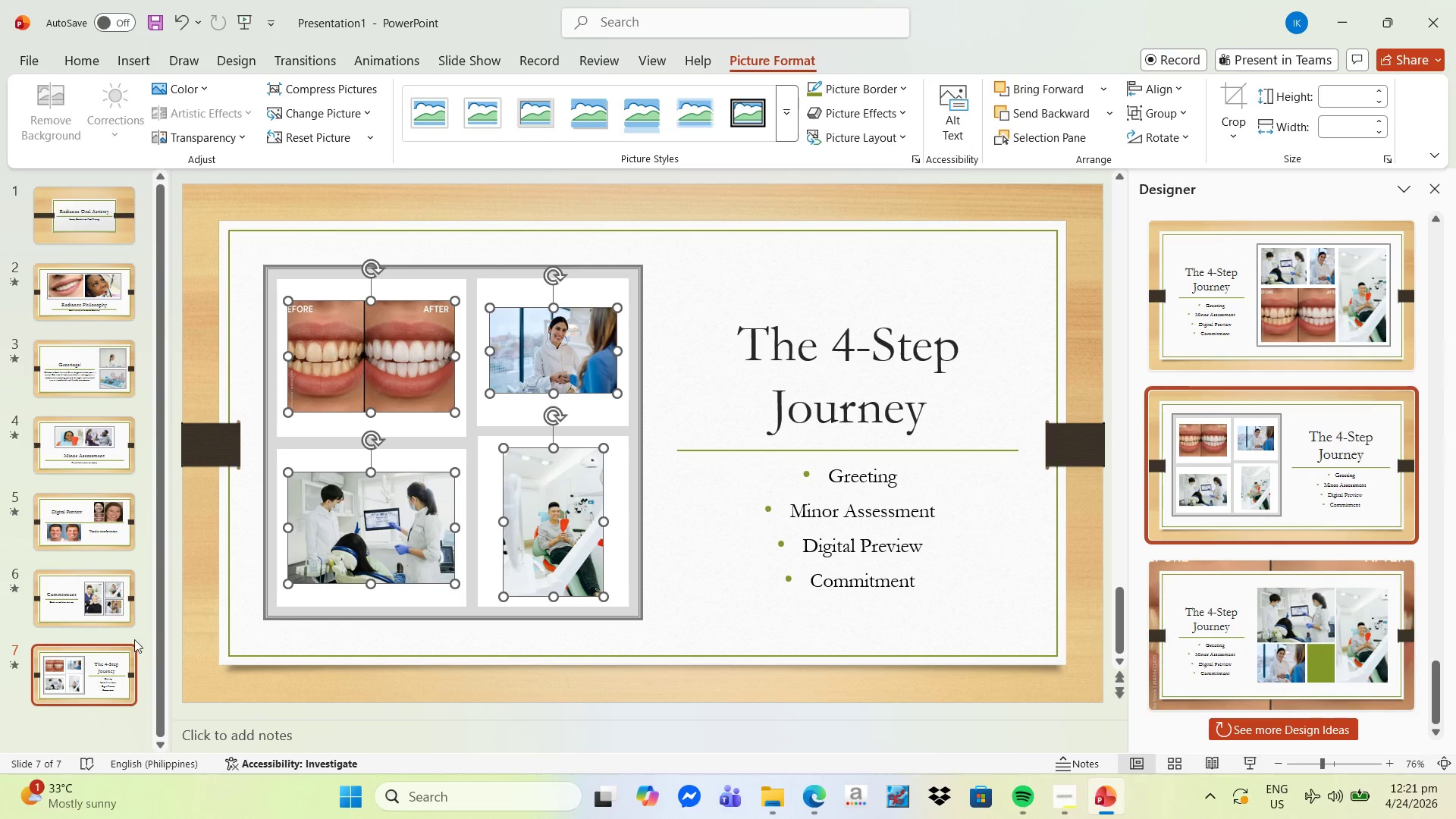 
right_click([39, 680])
 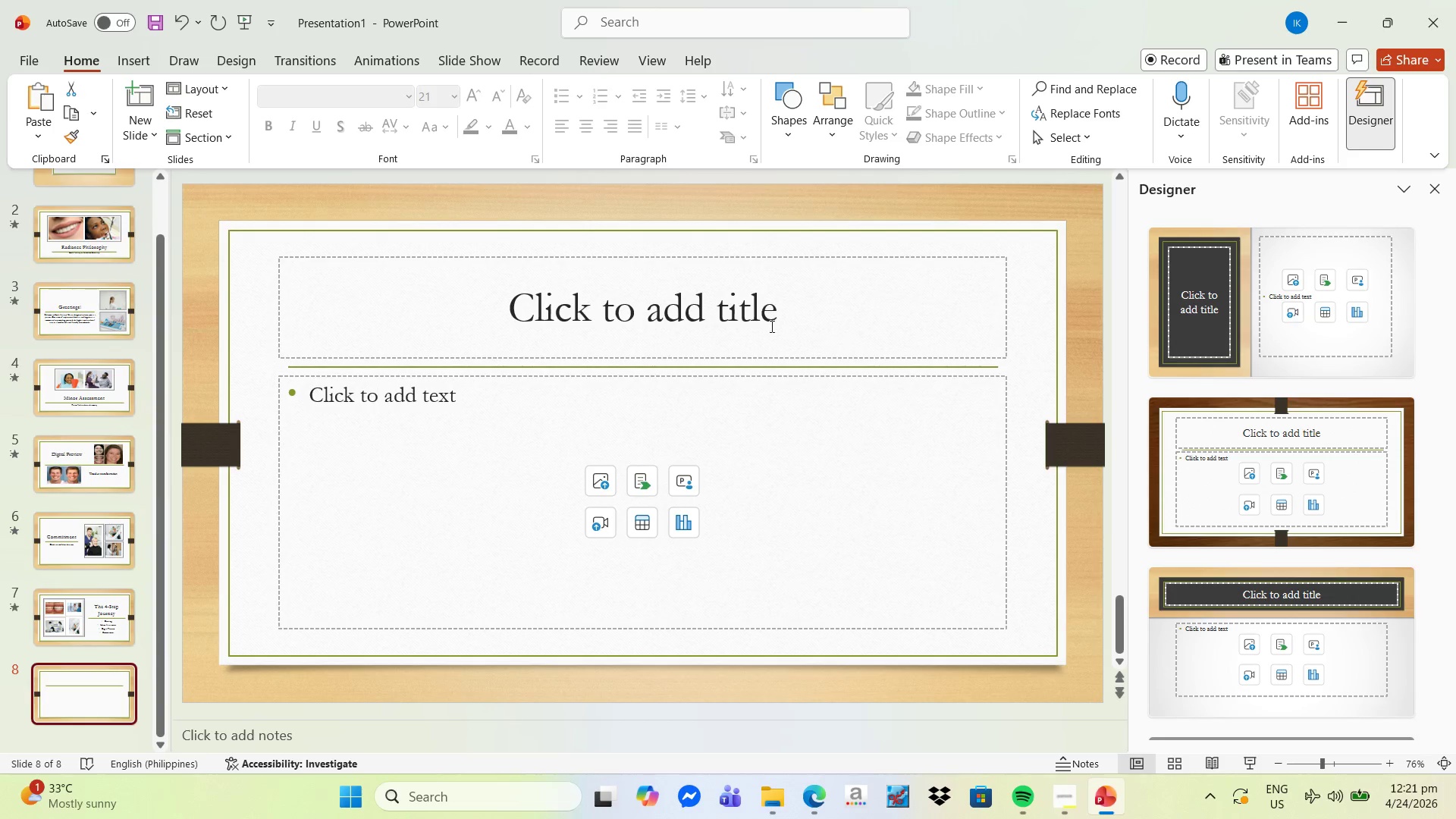 
left_click([639, 321])
 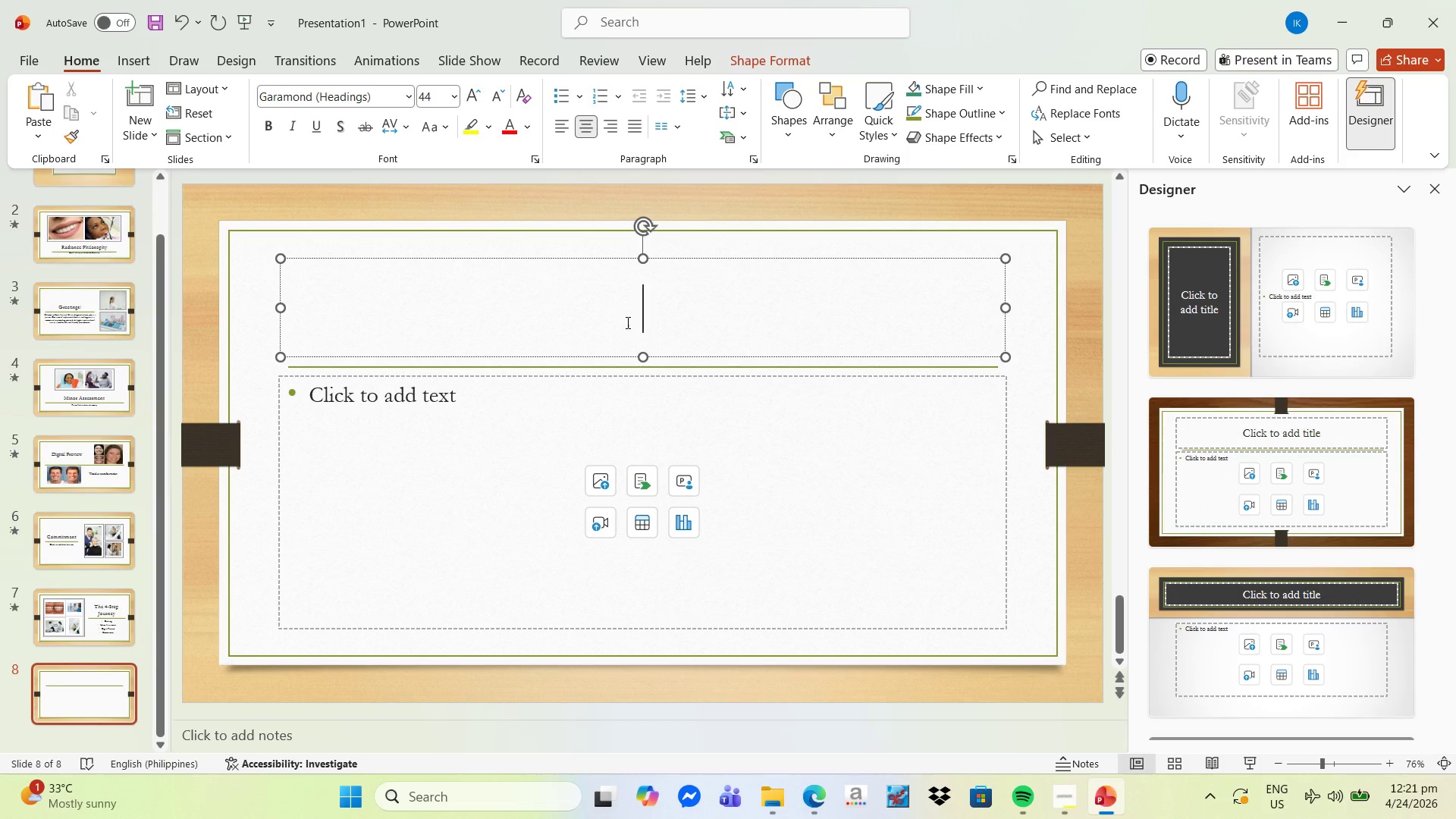 
type(the)
key(Backspace)
key(Backspace)
key(Backspace)
type(The 4-STe)
key(Backspace)
key(Backspace)
type(tep Journey)
 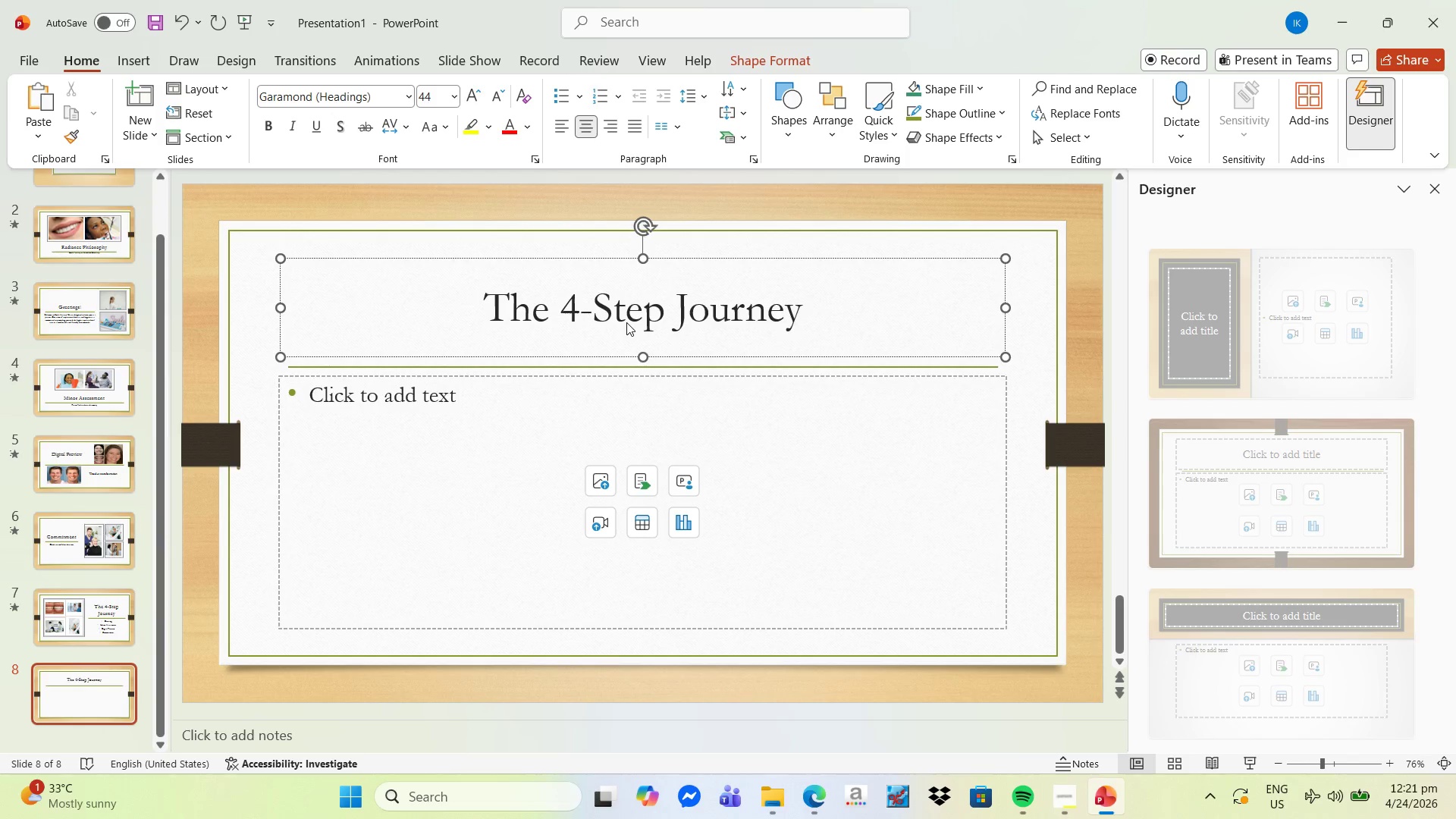 
left_click([479, 570])
 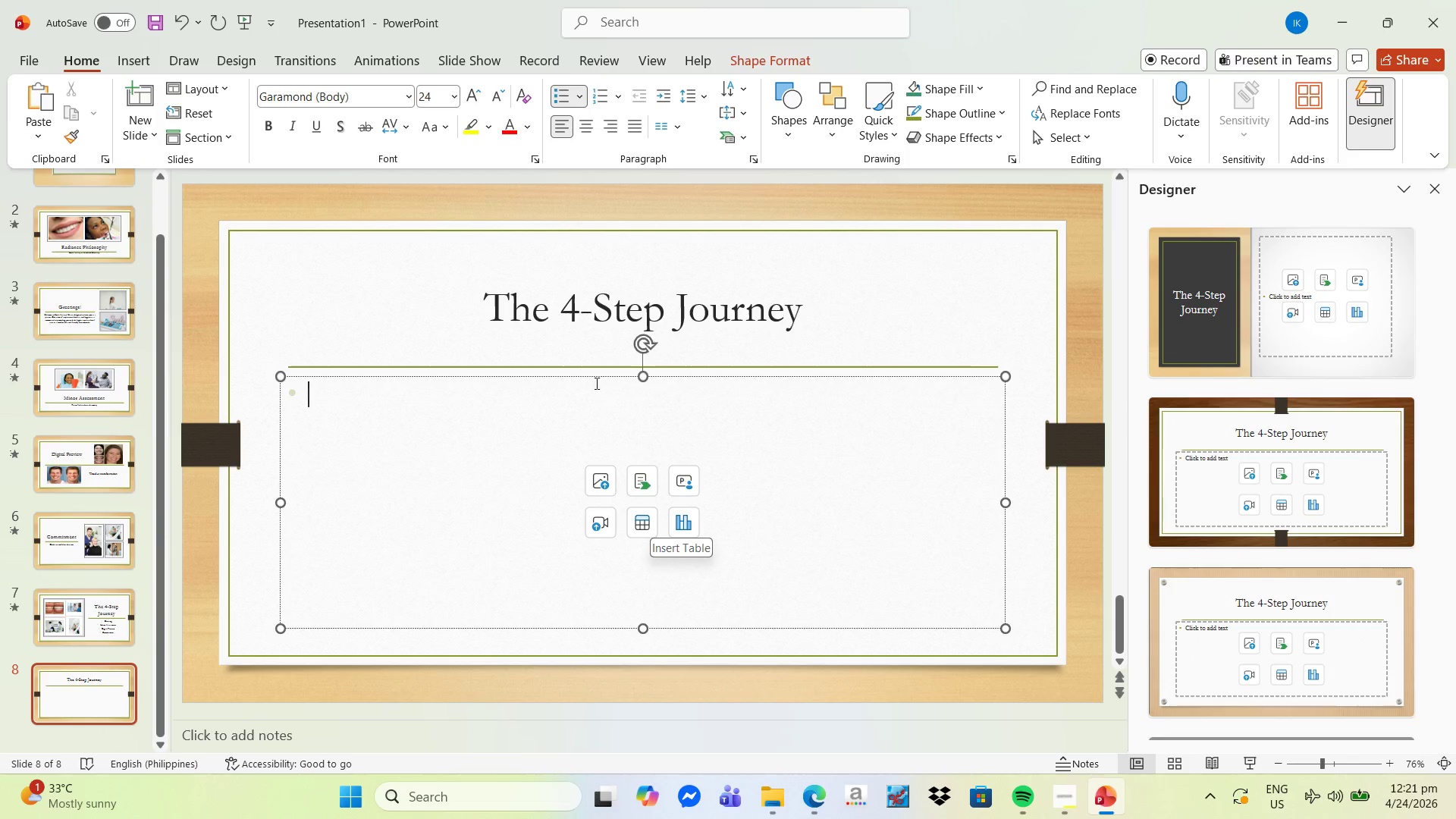 
left_click([141, 65])
 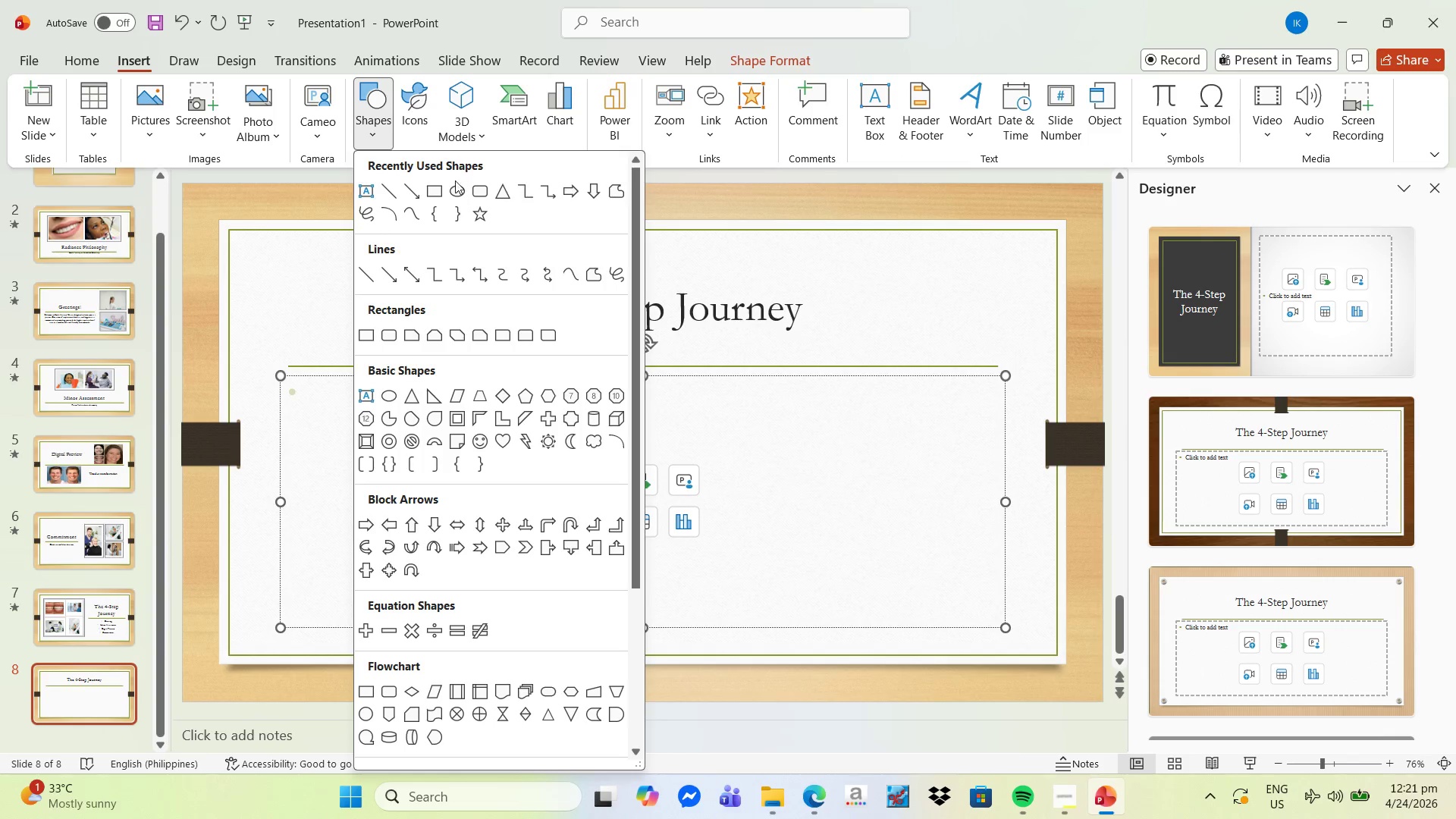 
left_click([469, 191])
 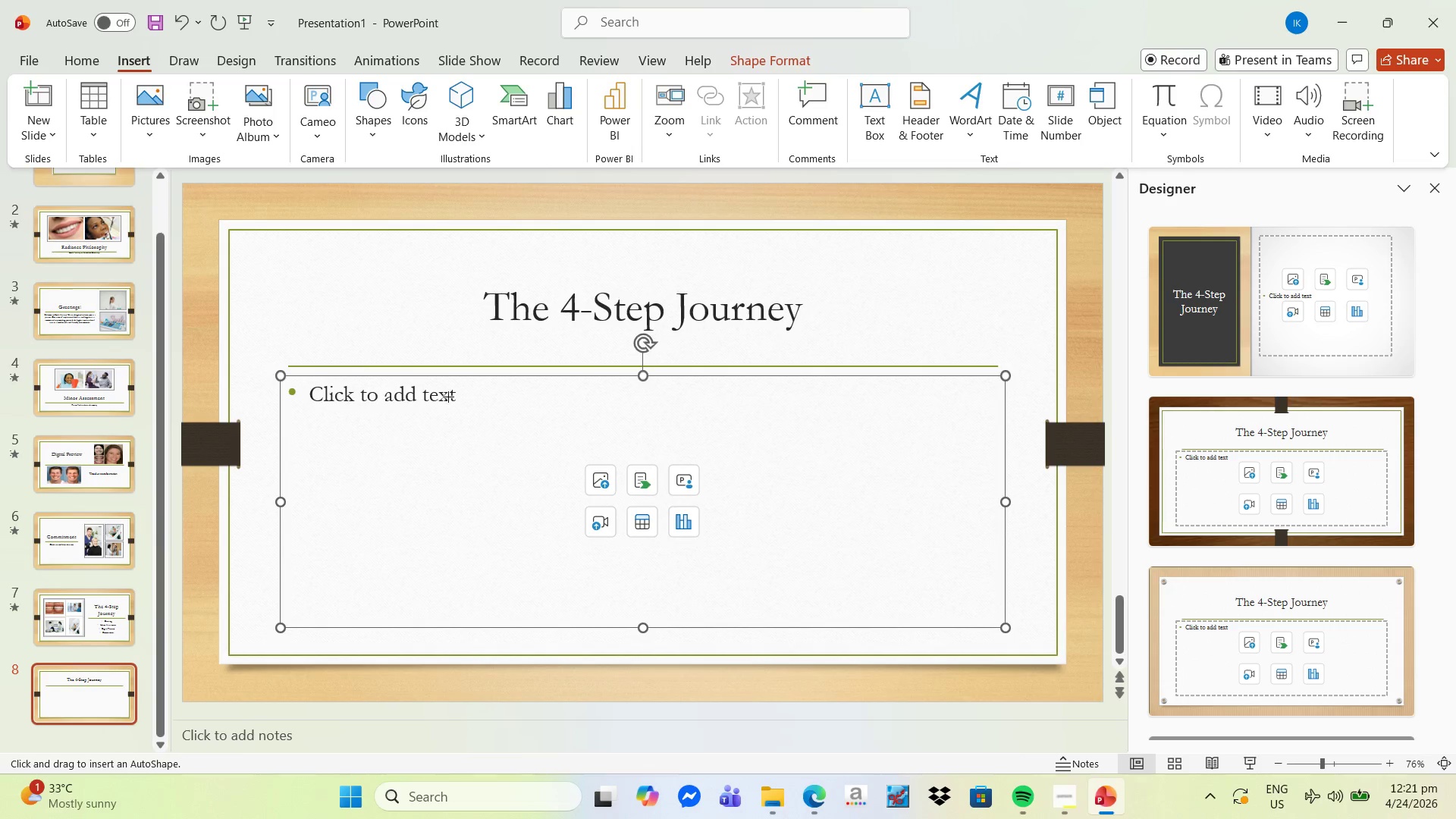 
left_click([415, 391])
 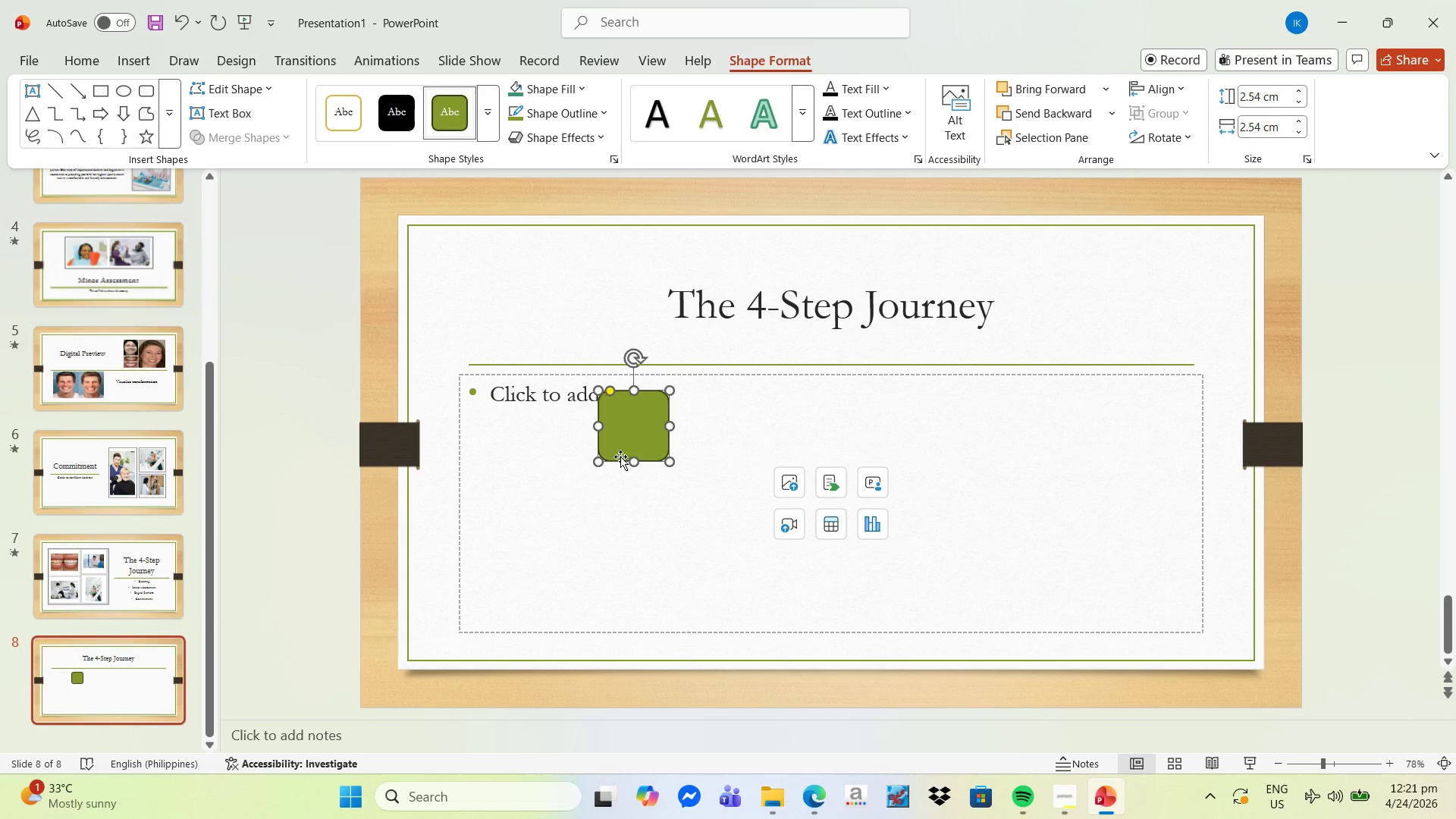 
left_click_drag(start_coordinate=[597, 463], to_coordinate=[542, 457])
 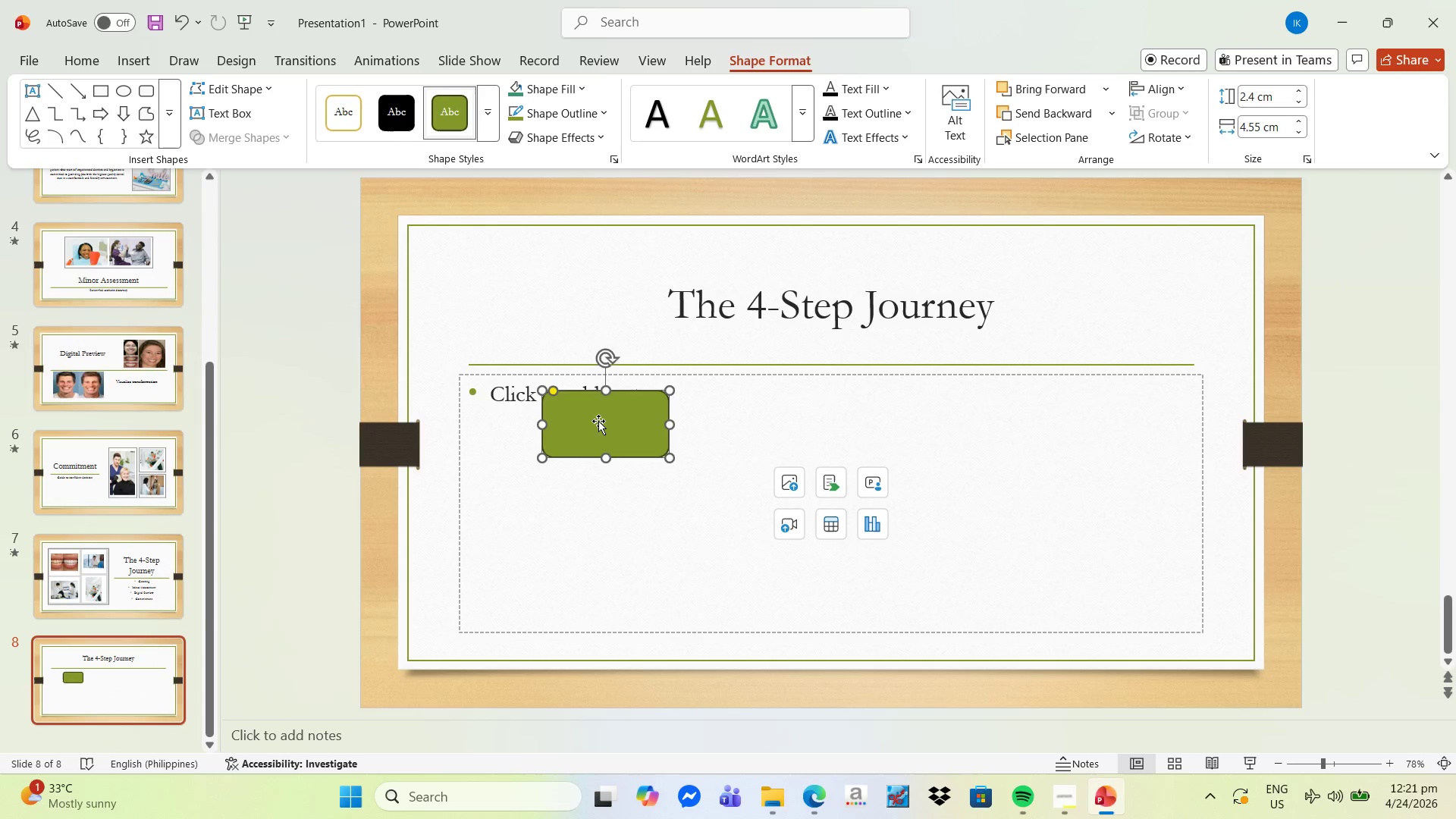 
left_click_drag(start_coordinate=[598, 421], to_coordinate=[519, 409])
 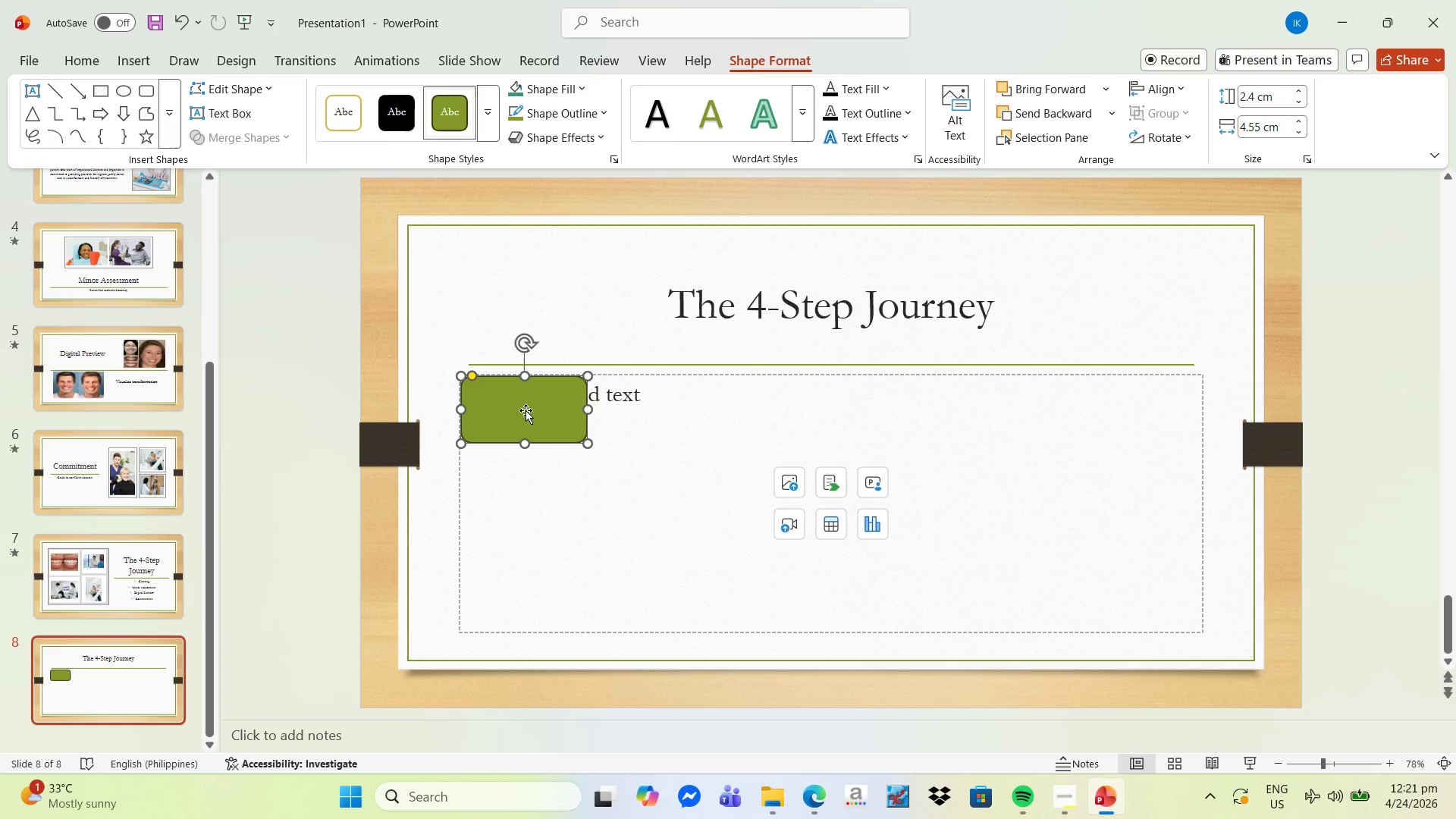 
left_click_drag(start_coordinate=[533, 411], to_coordinate=[510, 411])
 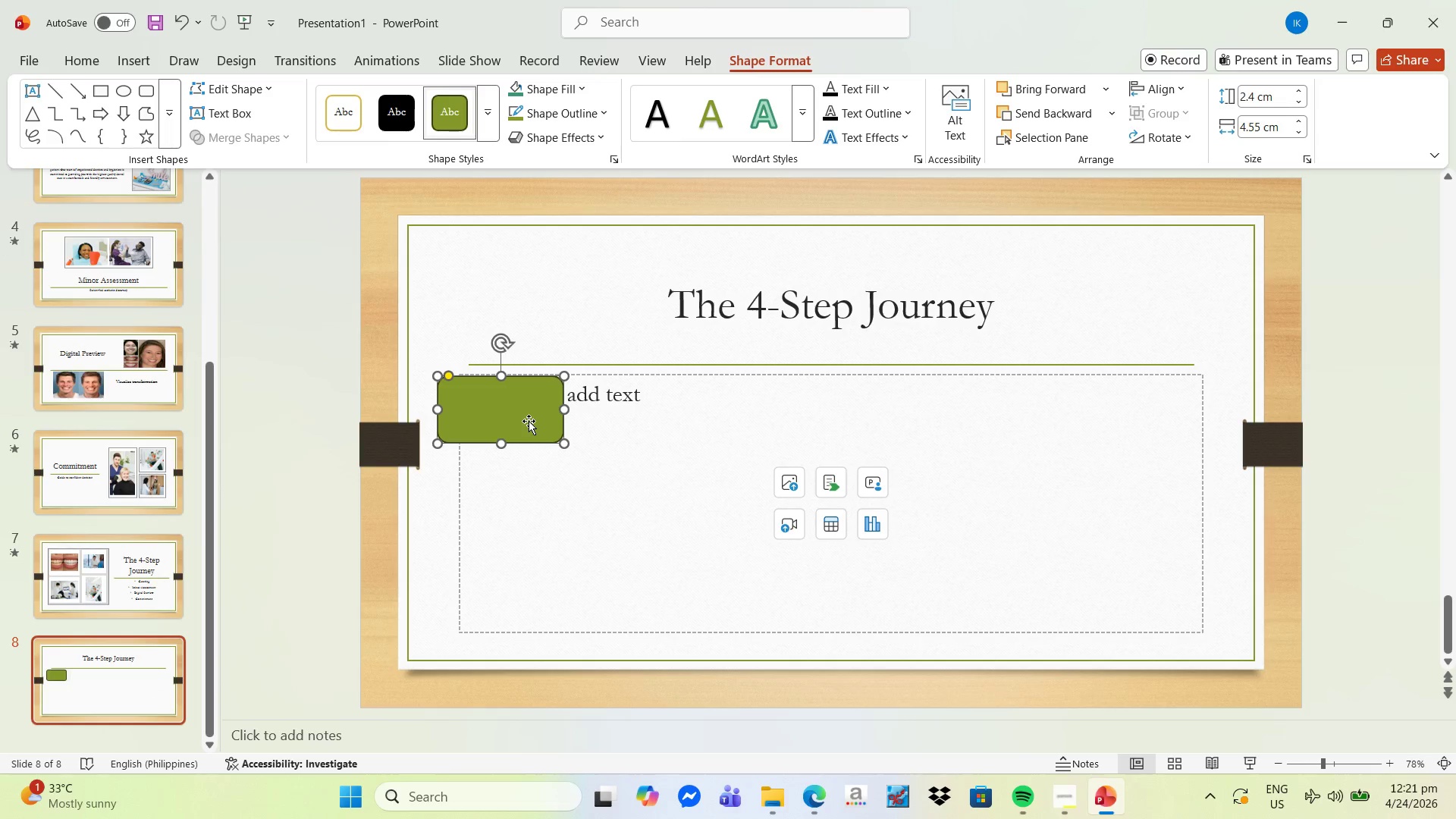 
key(Control+C)
 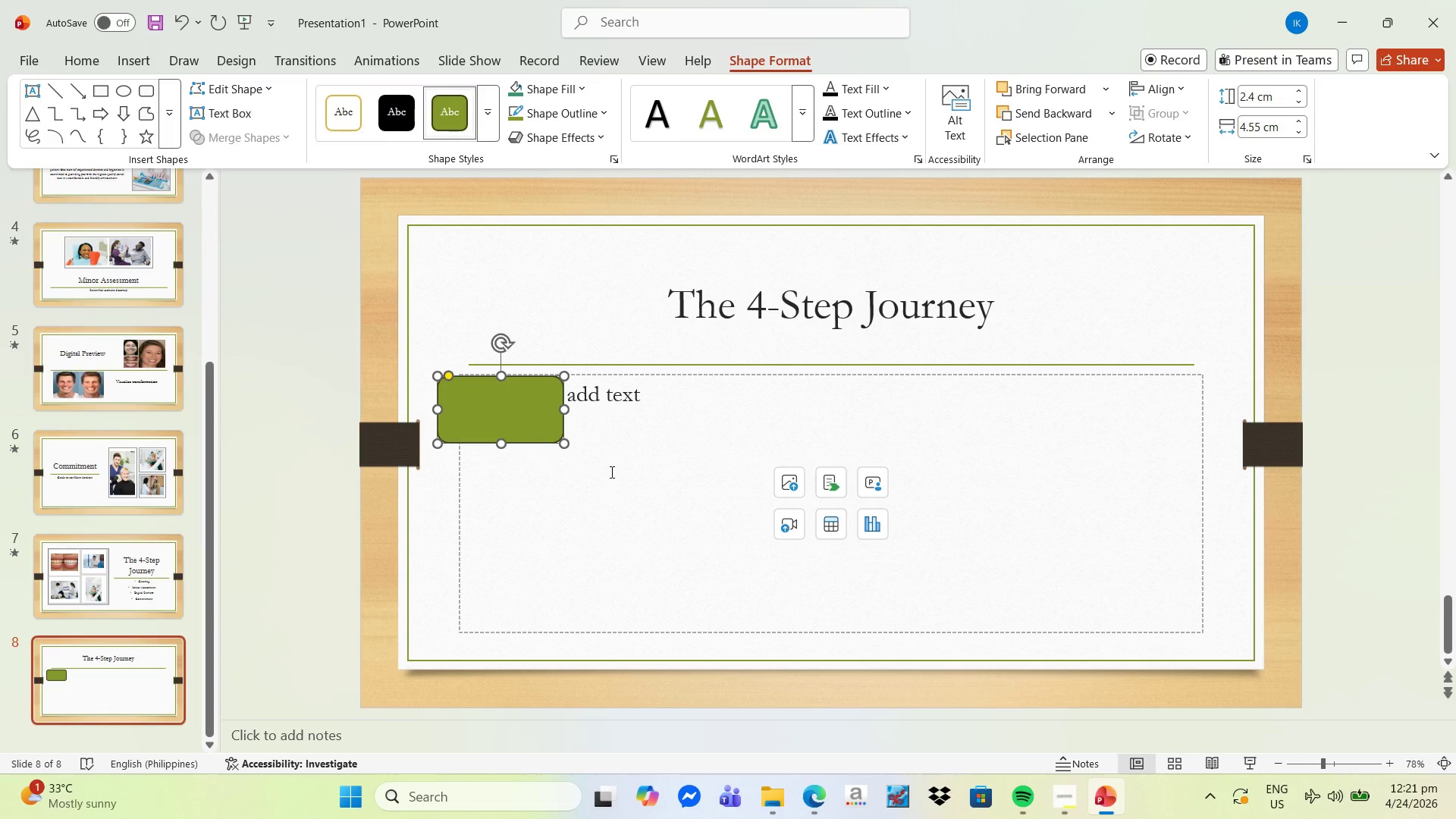 
key(Control+V)
 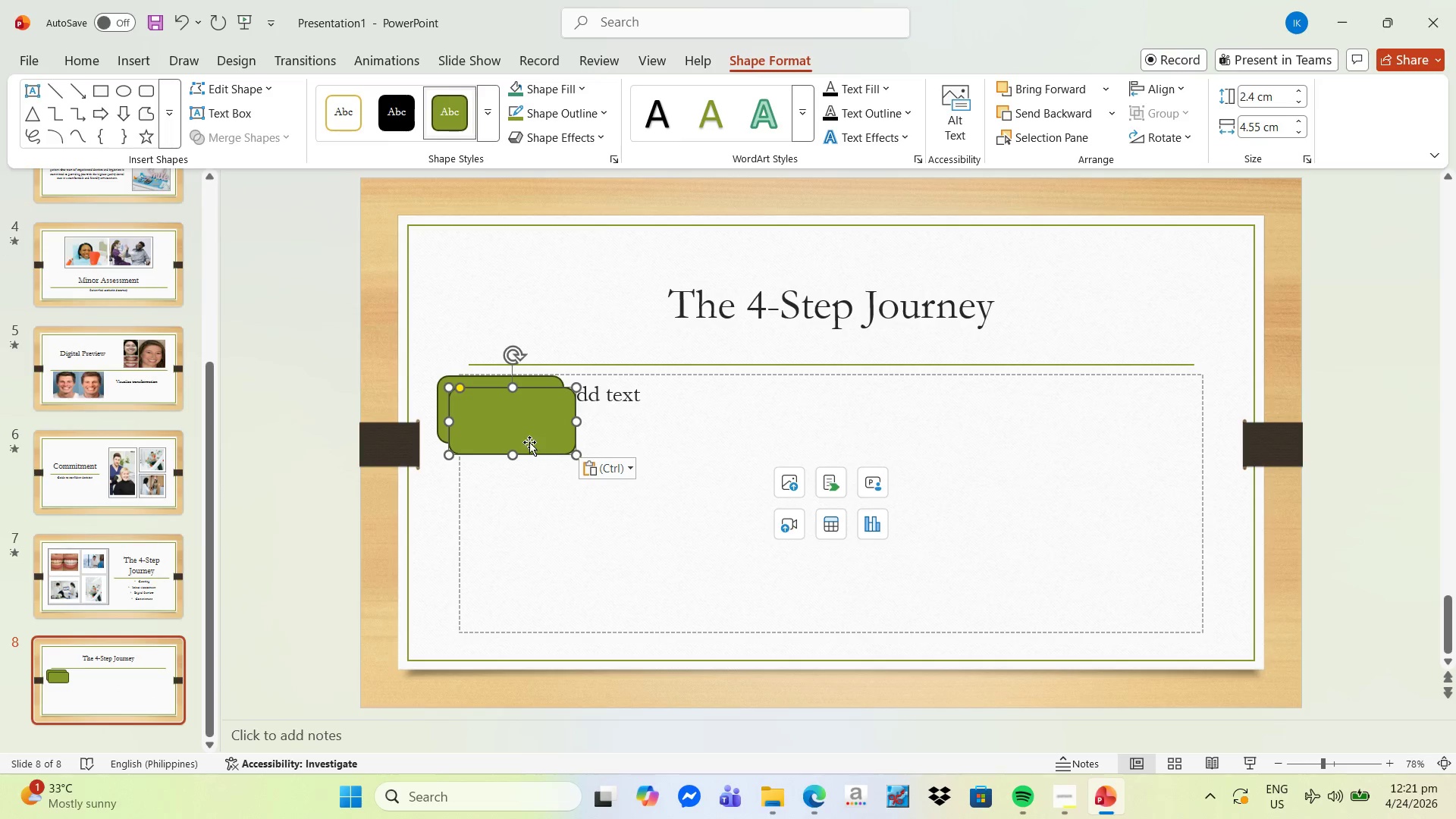 
left_click_drag(start_coordinate=[510, 431], to_coordinate=[652, 419])
 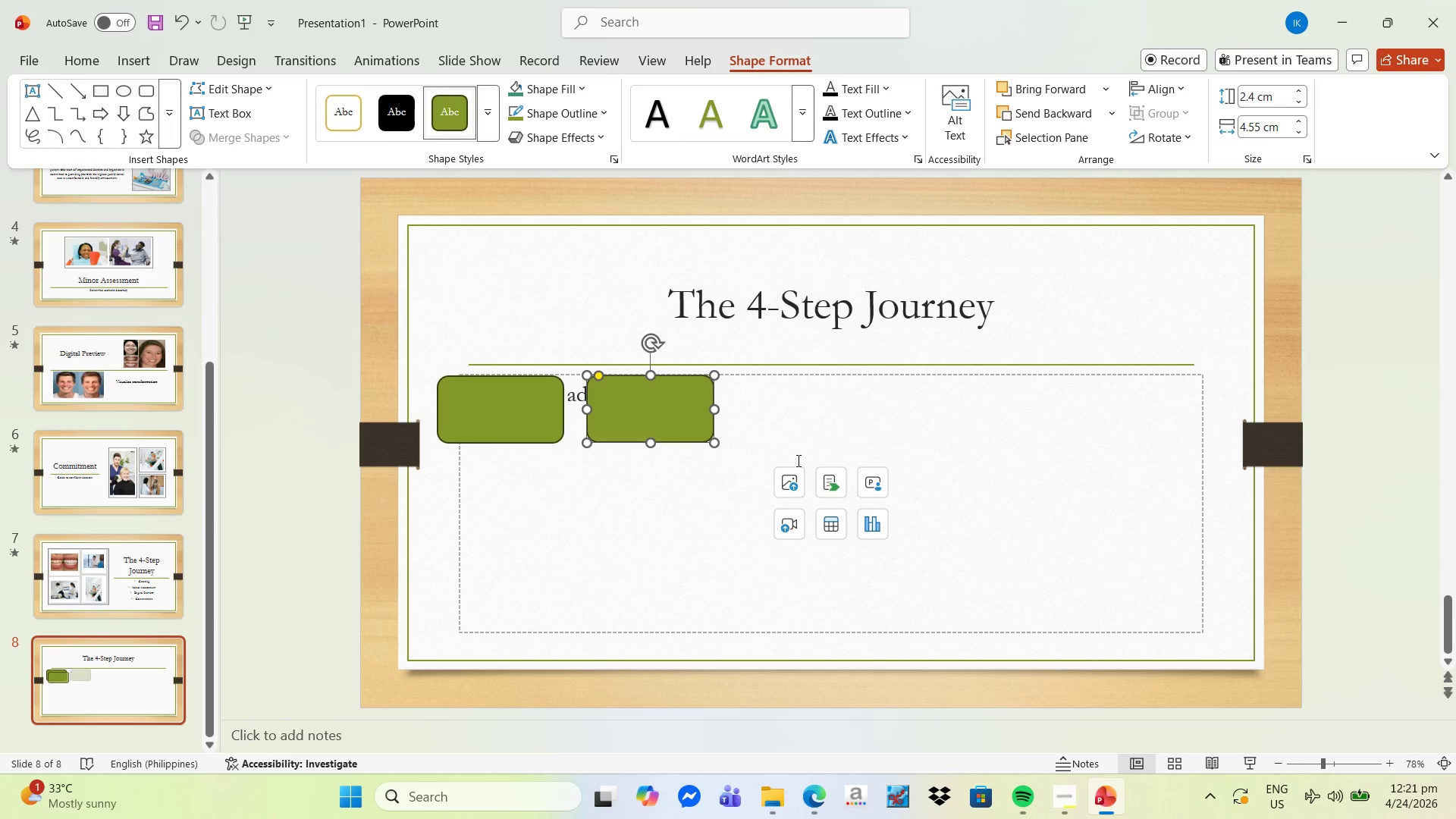 
key(Control+V)
 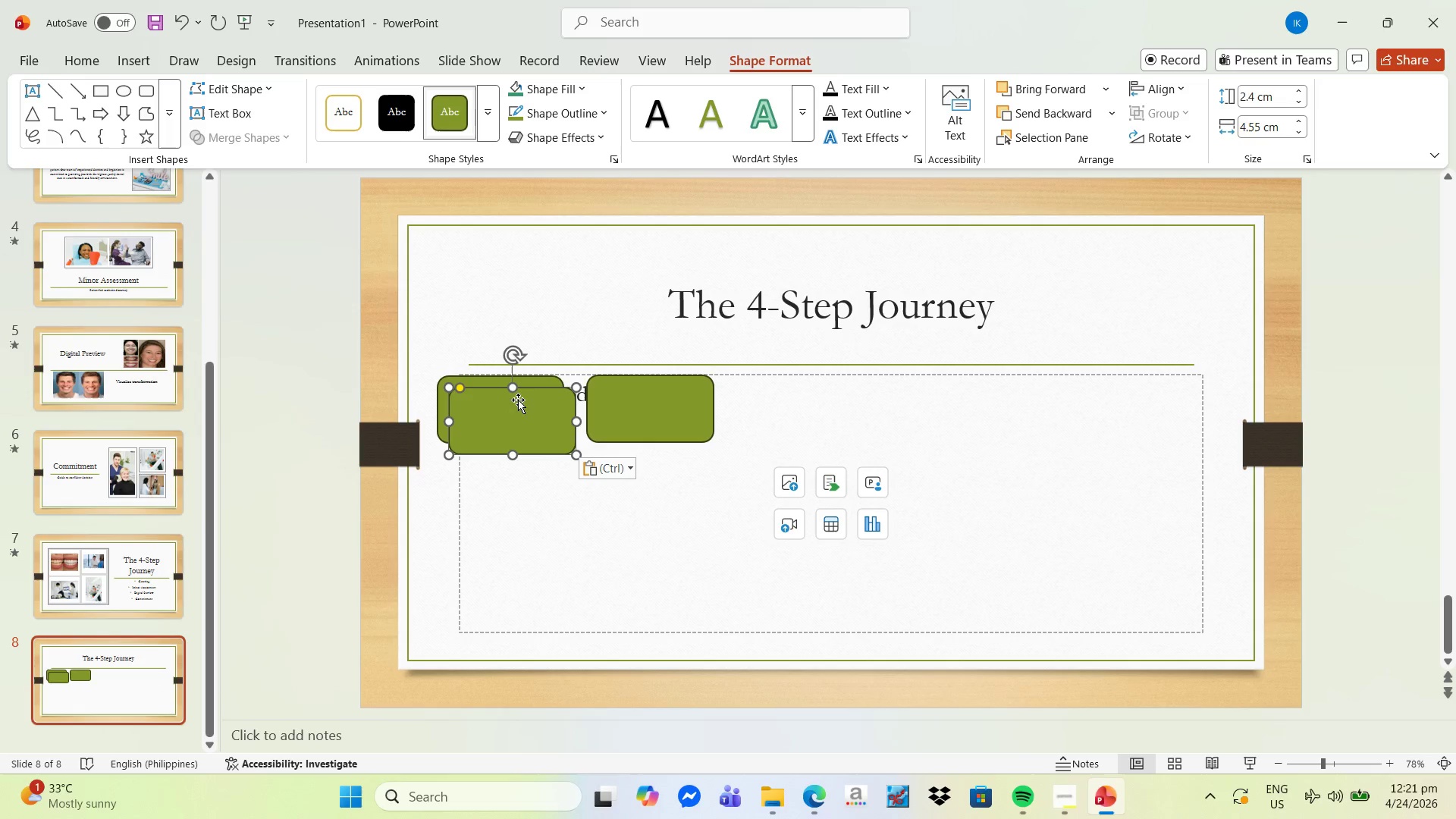 
left_click_drag(start_coordinate=[518, 416], to_coordinate=[1145, 402])
 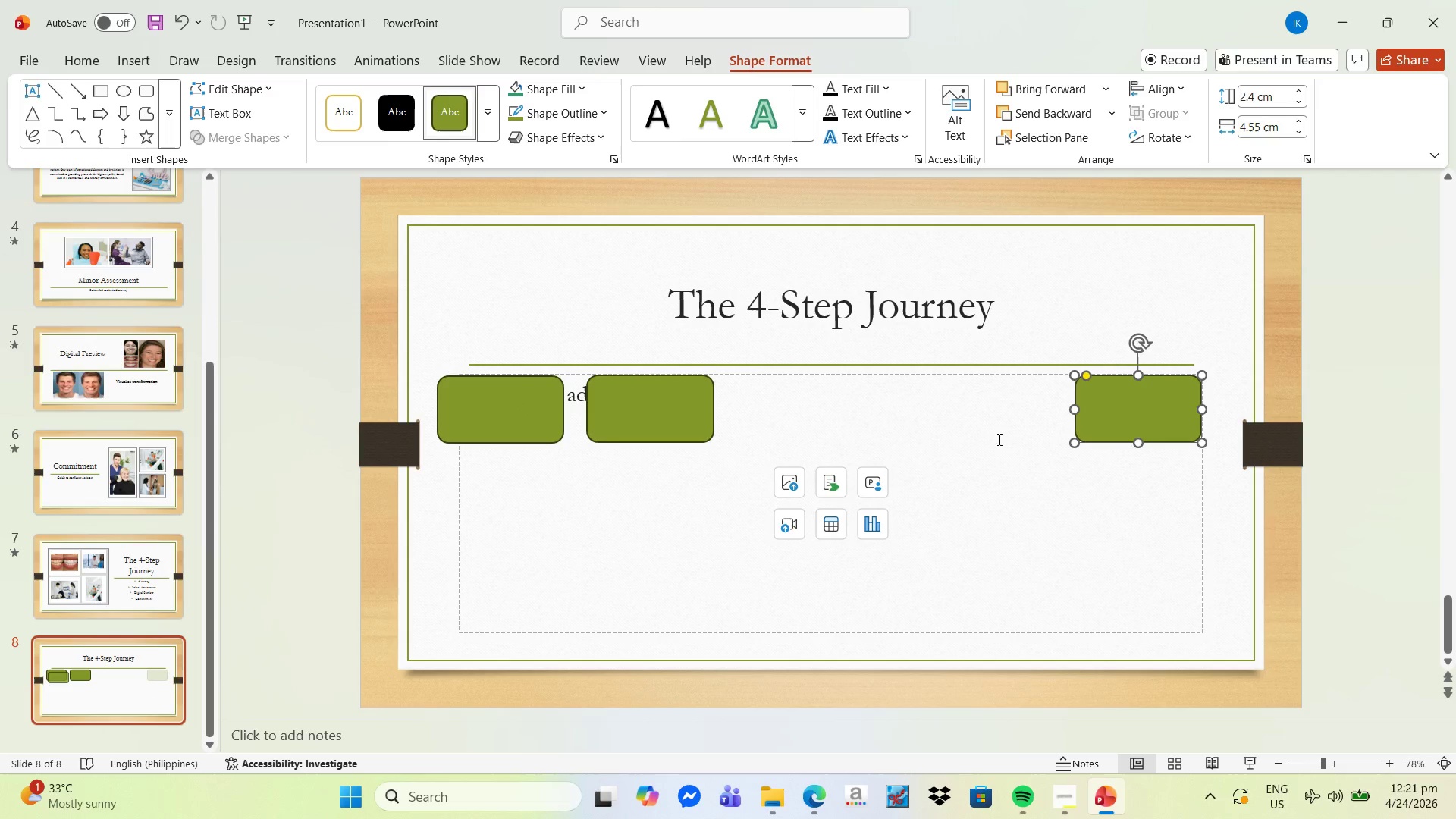 
key(Control+V)
 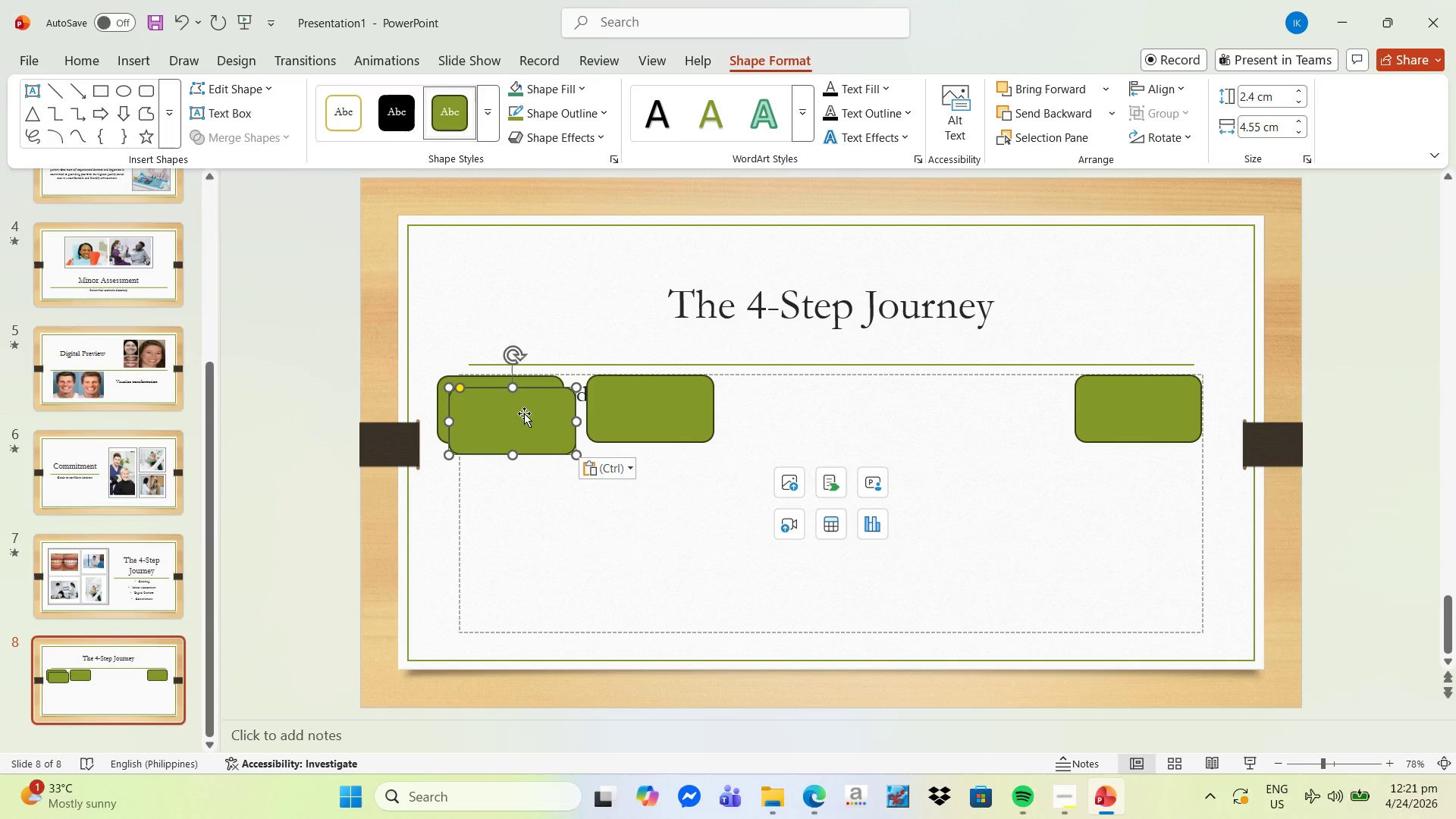 
left_click_drag(start_coordinate=[523, 413], to_coordinate=[969, 403])
 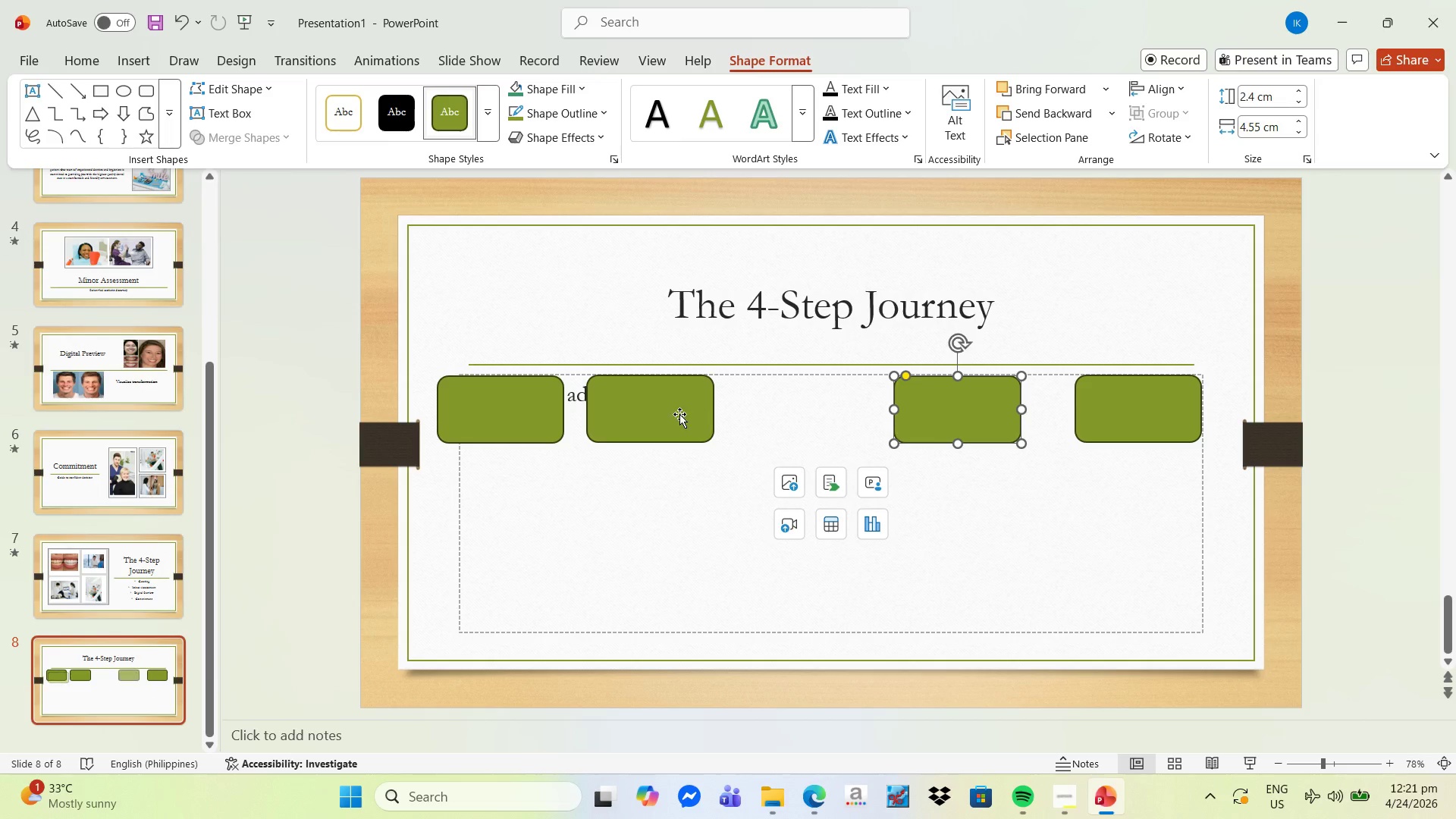 
left_click_drag(start_coordinate=[679, 414], to_coordinate=[756, 403])
 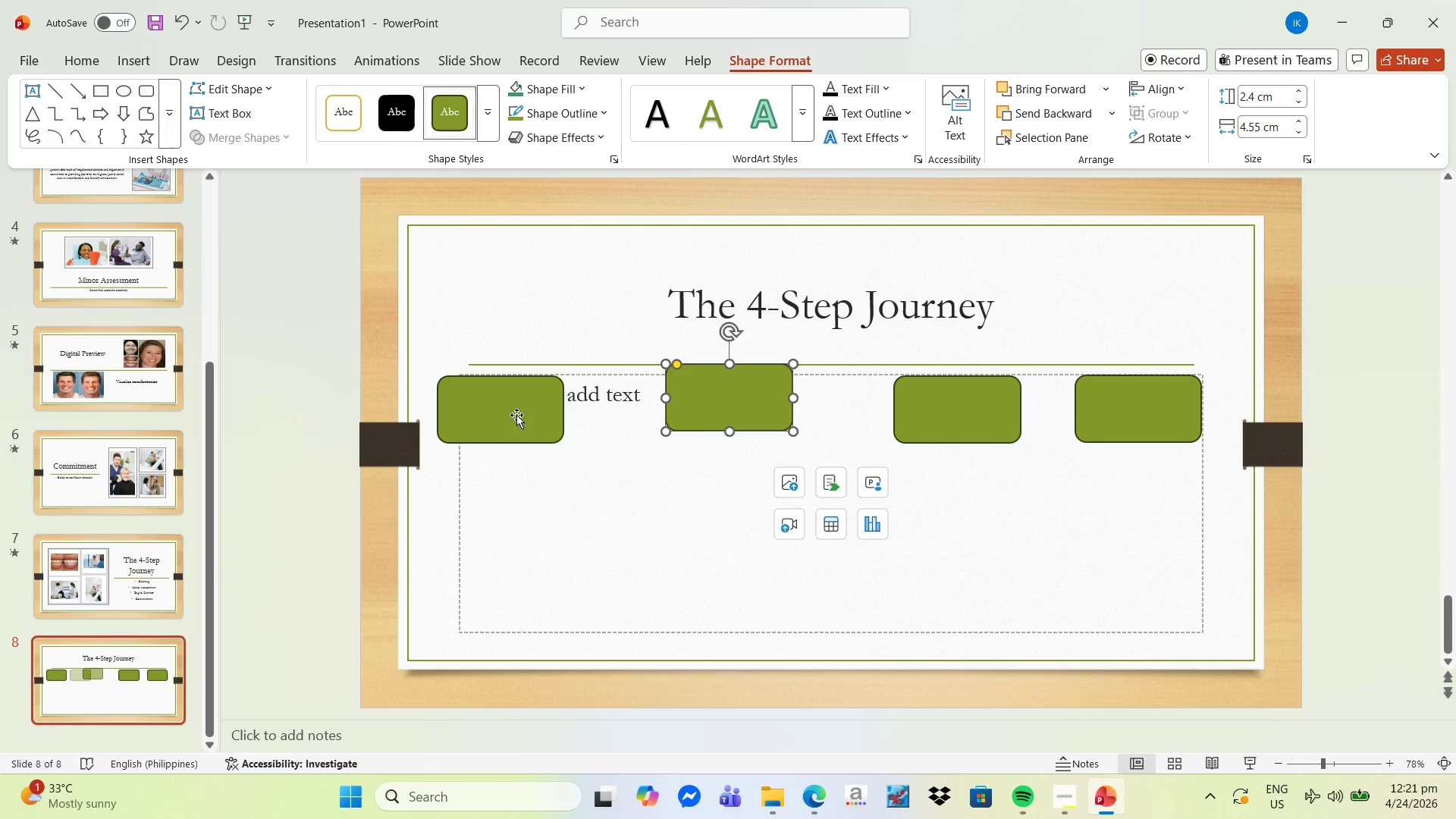 
left_click_drag(start_coordinate=[516, 415], to_coordinate=[536, 411])
 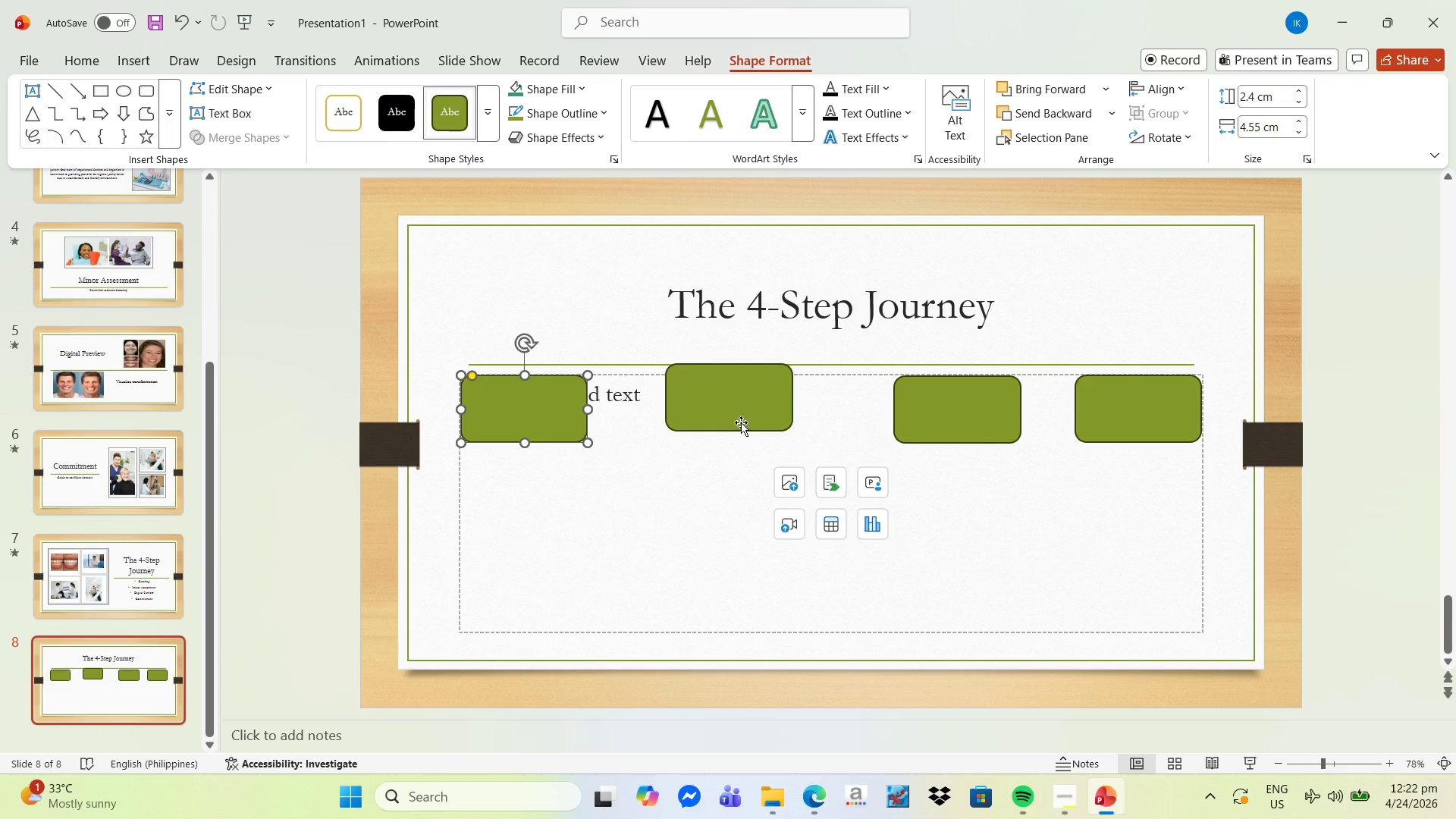 
left_click_drag(start_coordinate=[742, 420], to_coordinate=[737, 427])
 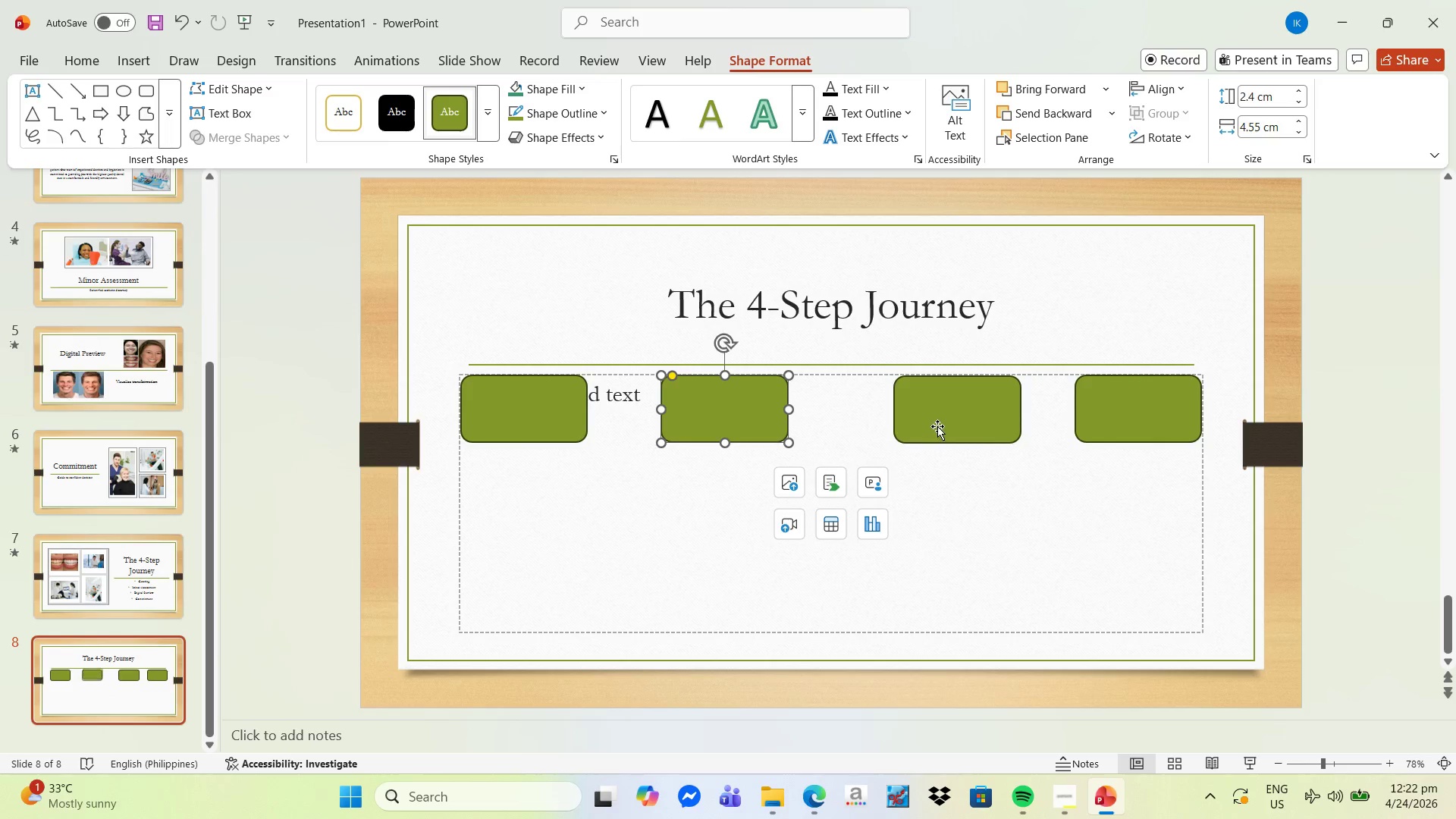 
left_click_drag(start_coordinate=[940, 425], to_coordinate=[925, 426])
 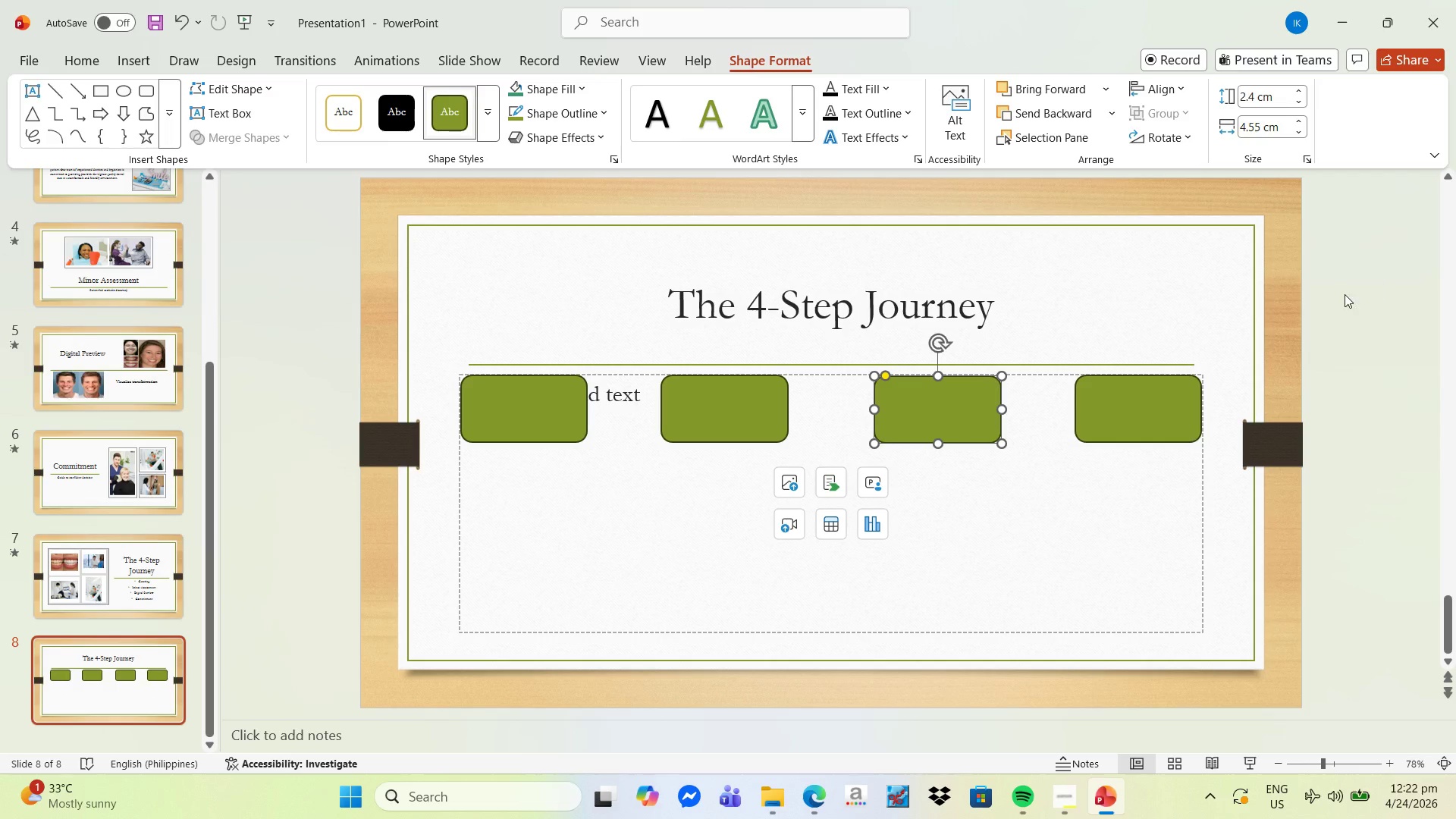 
wait(6.56)
 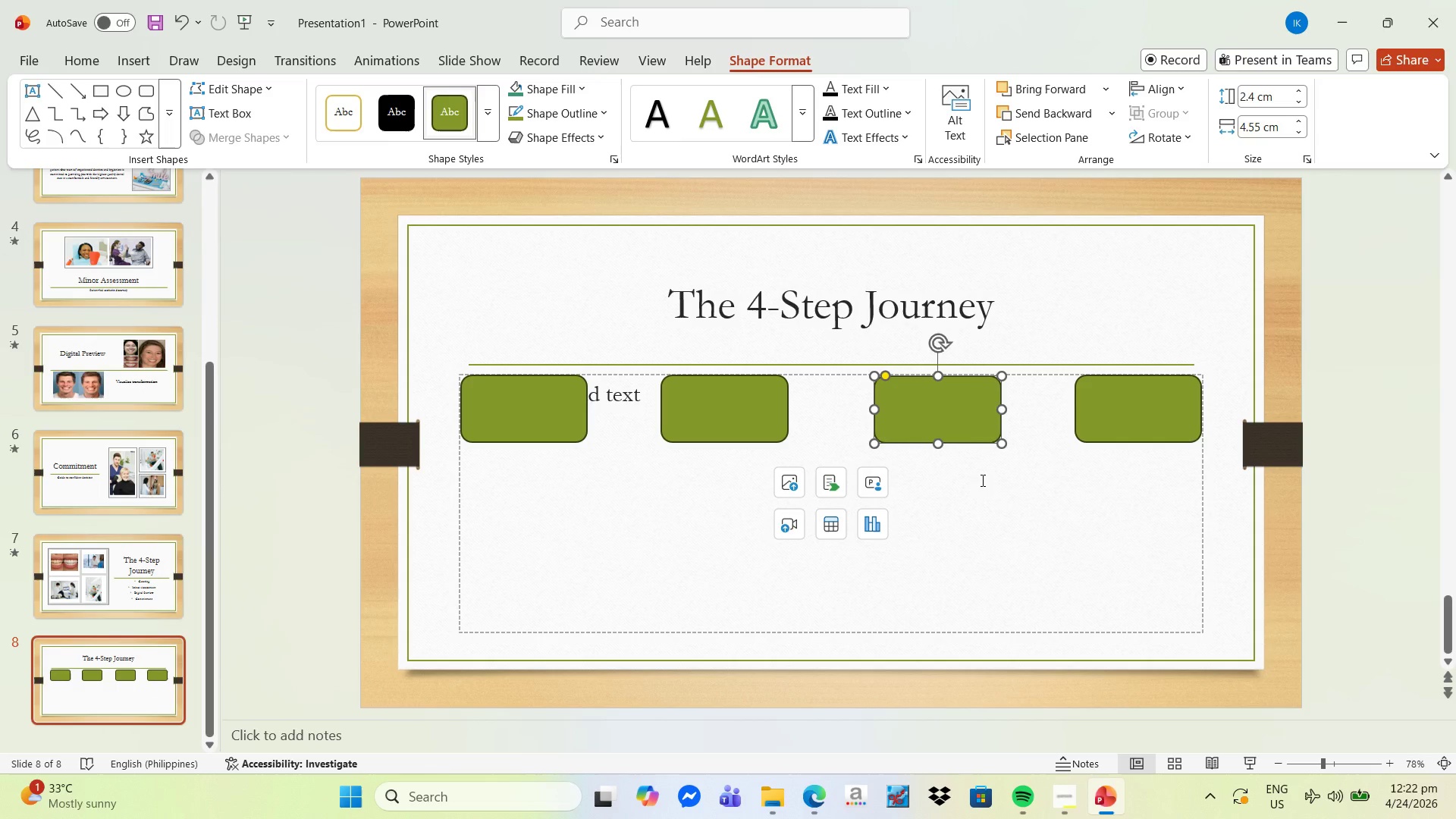 
left_click([526, 400])
 